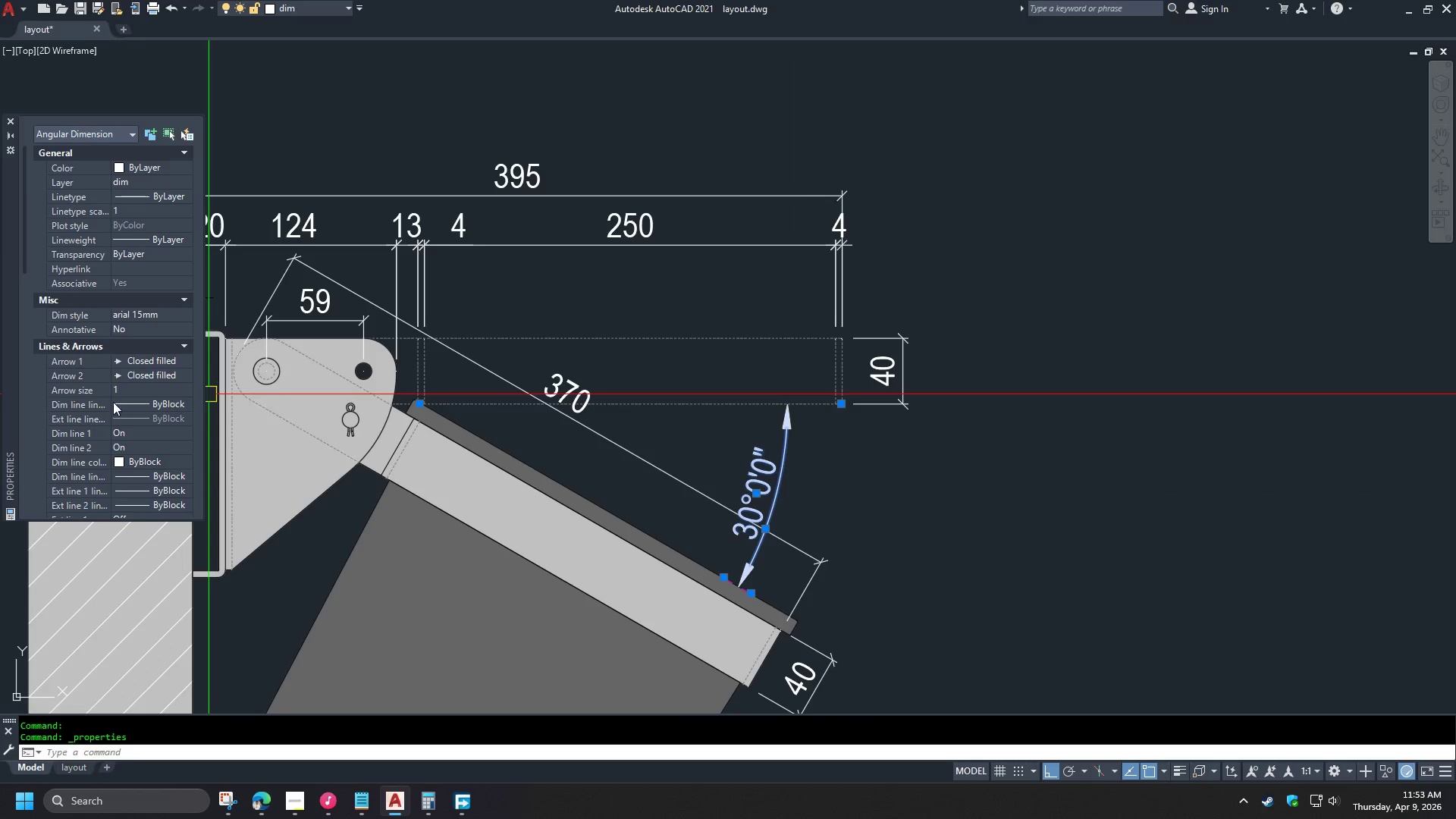 
scroll: coordinate [145, 433], scroll_direction: down, amount: 8.0
 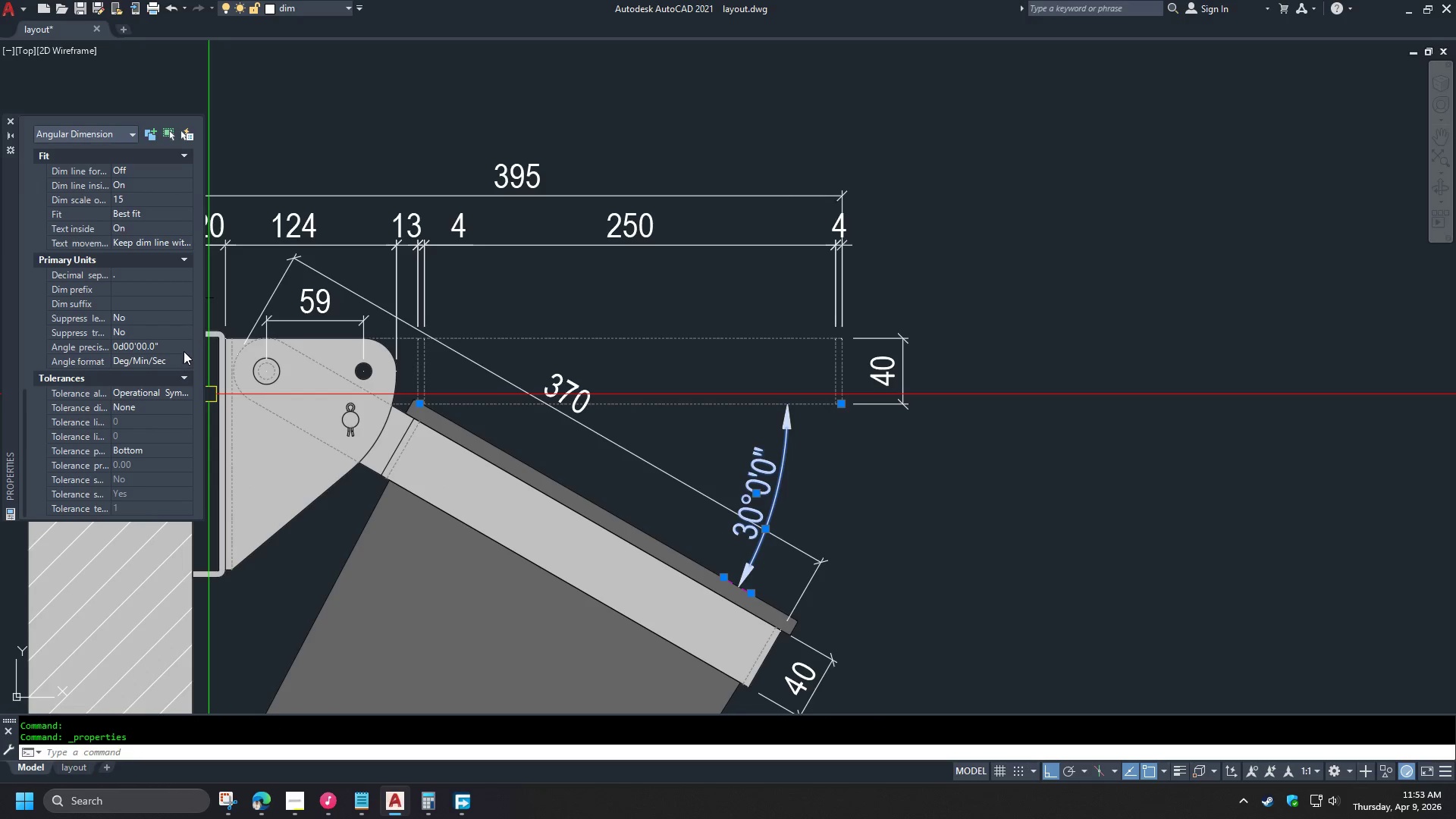 
double_click([184, 350])
 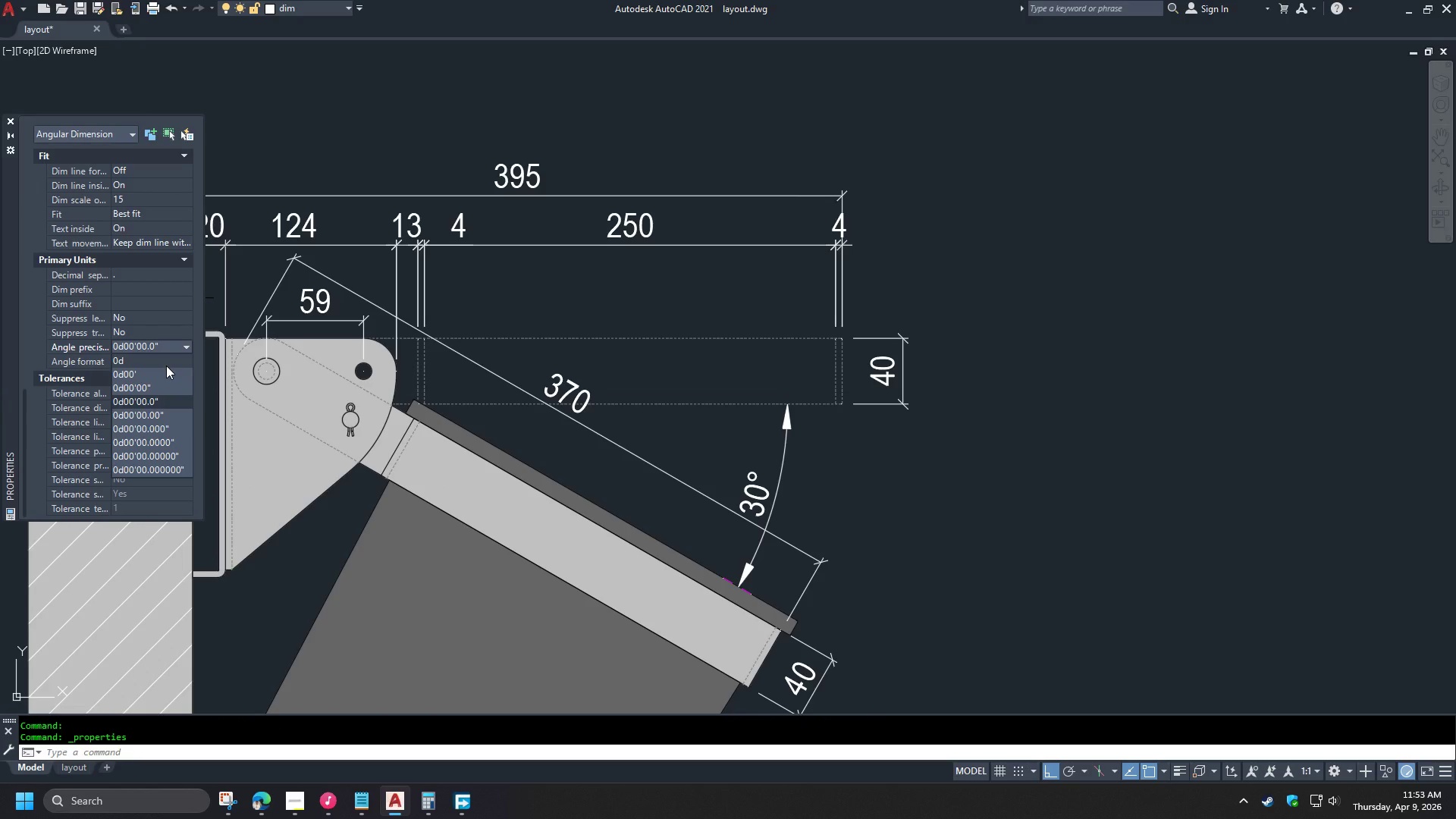 
left_click([166, 366])
 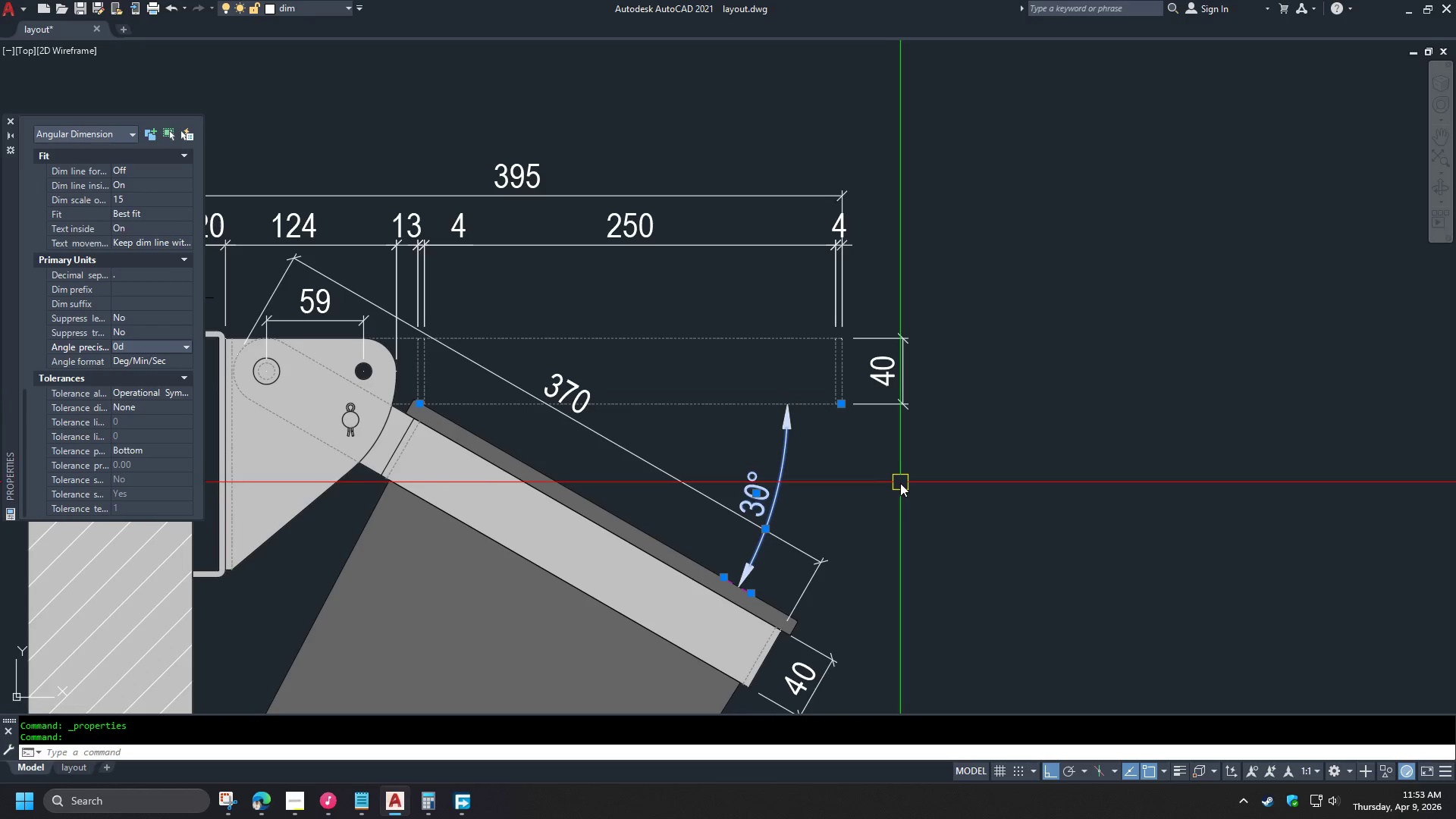 
key(Escape)
 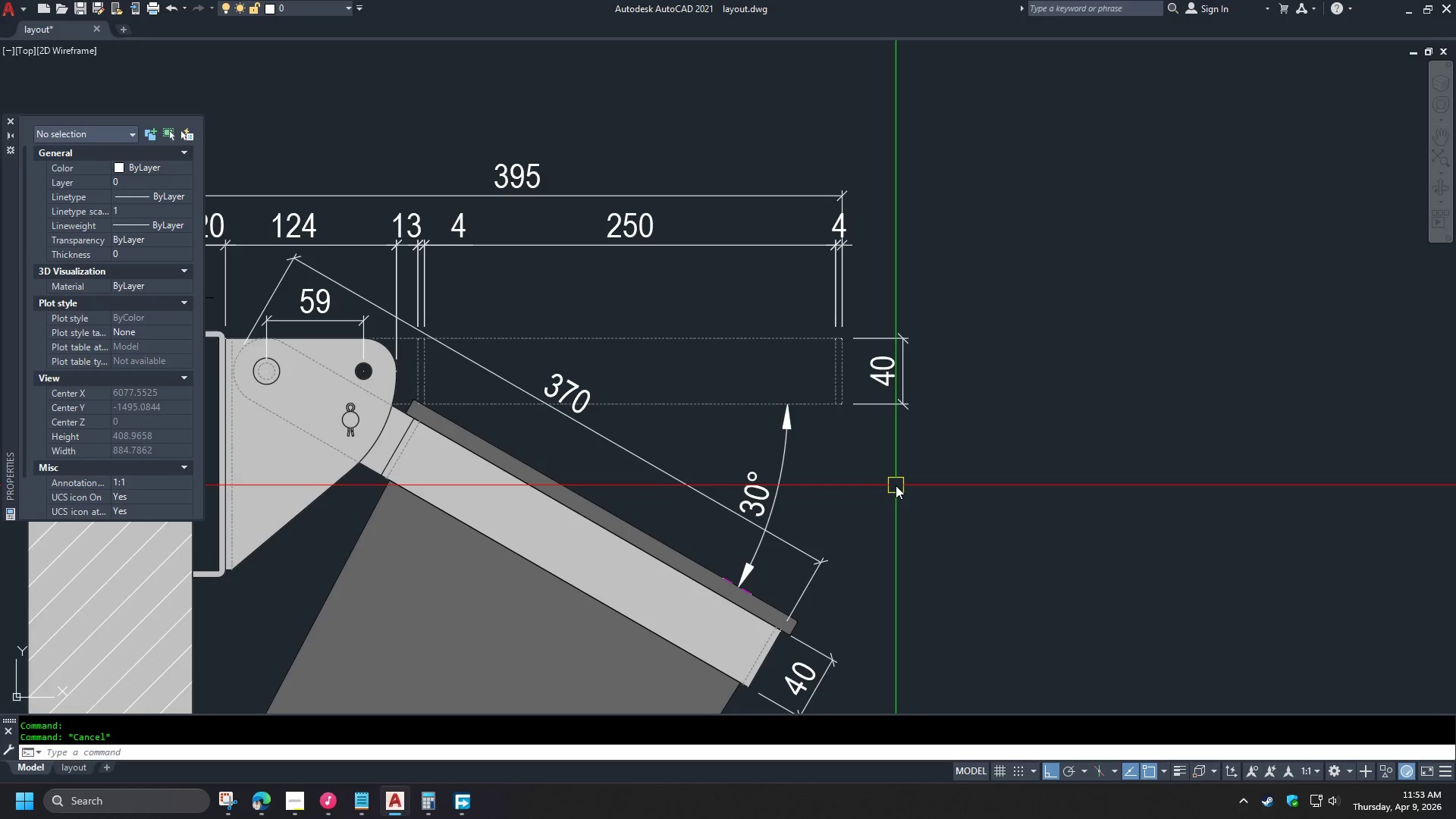 
key(Control+ControlLeft)
 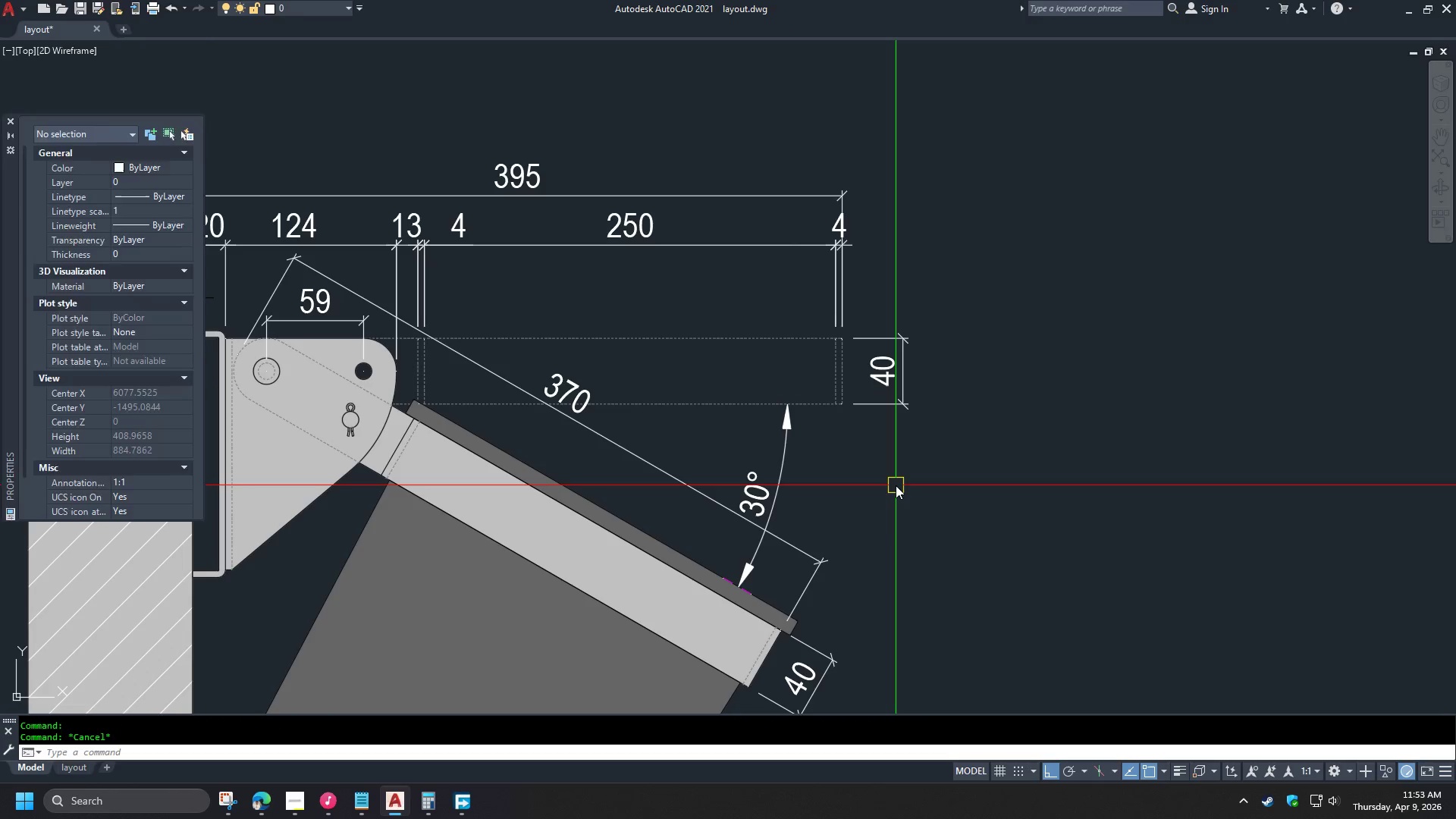 
key(Control+1)
 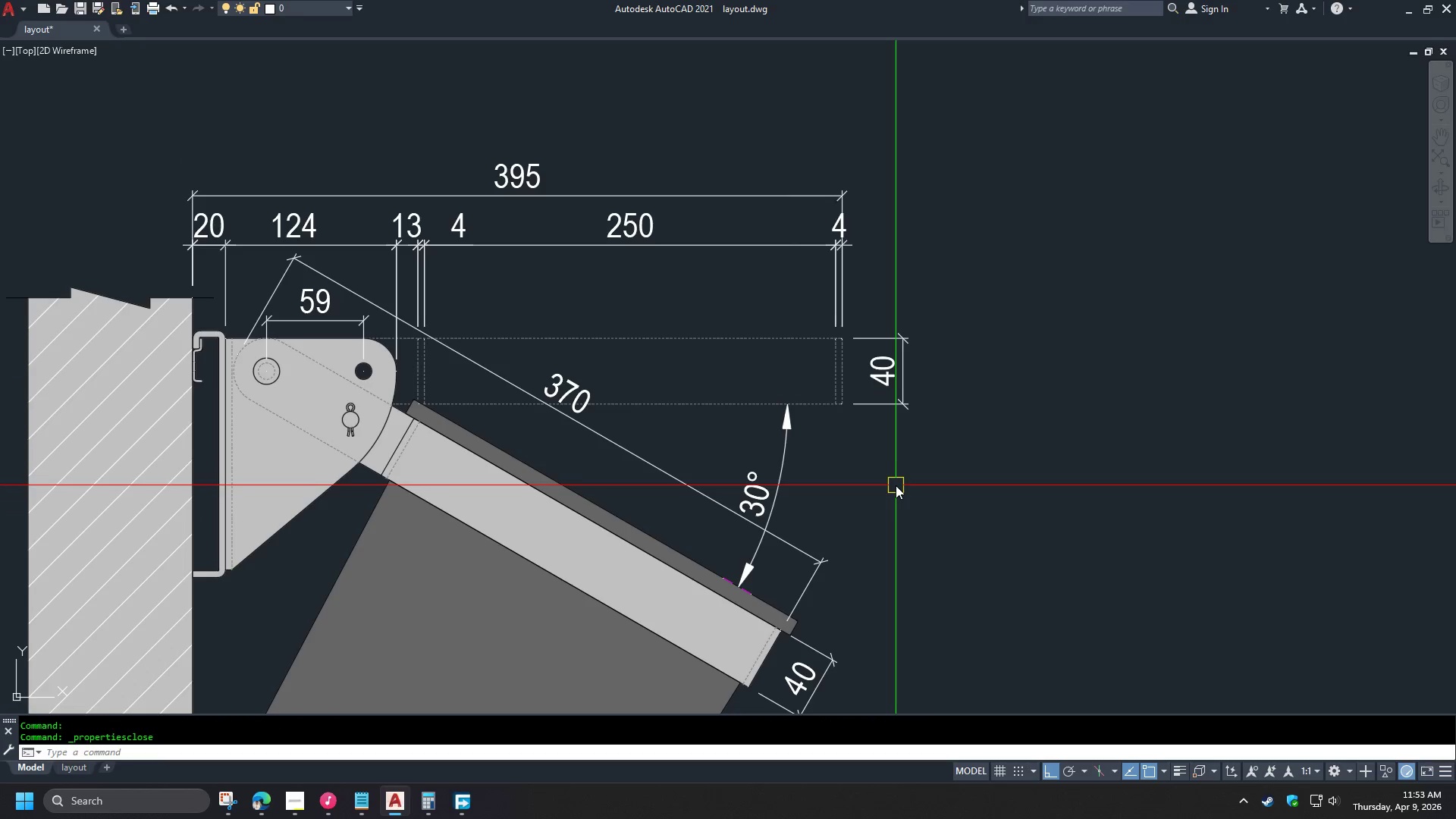 
key(Escape)
 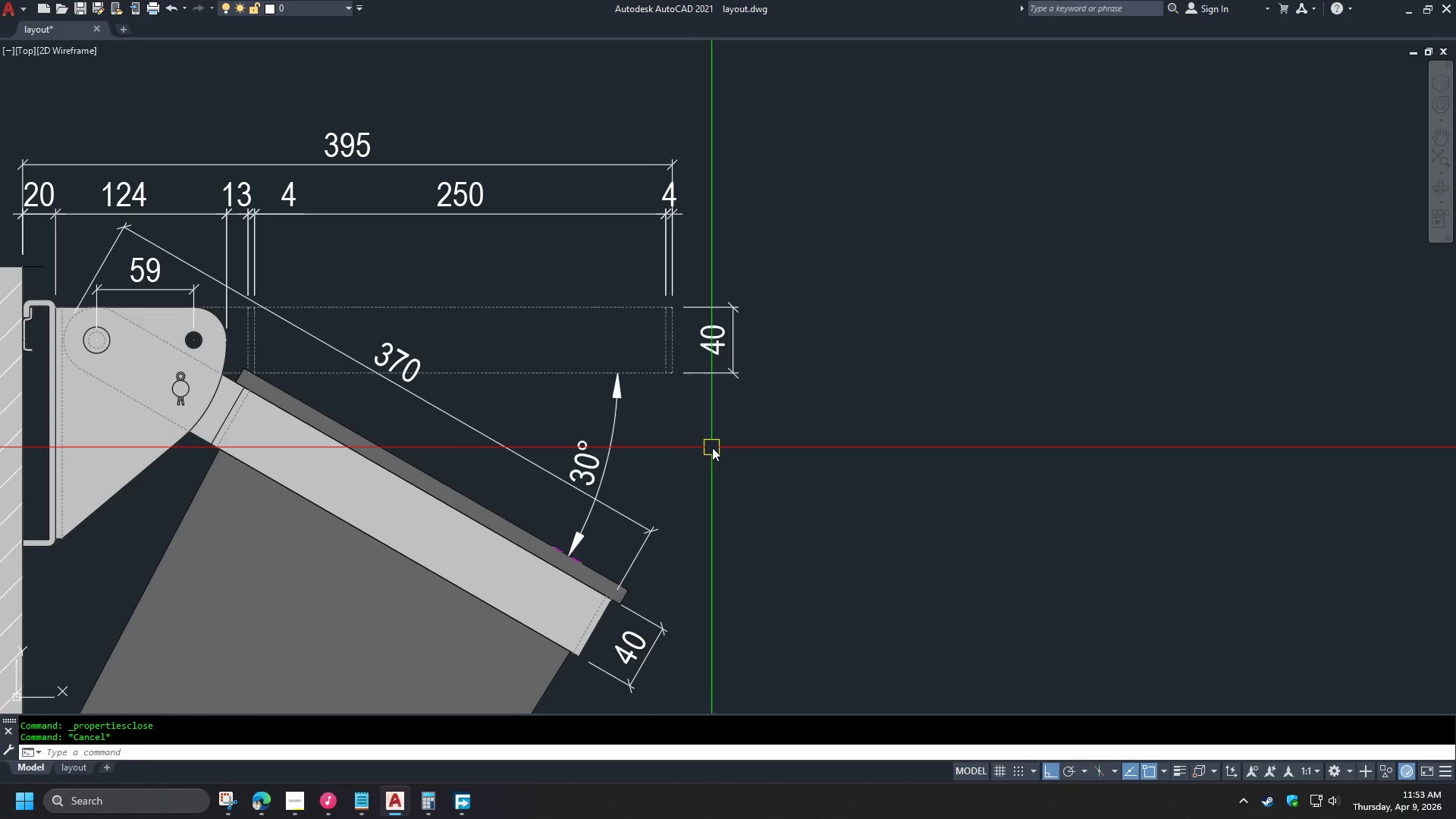 
scroll: coordinate [645, 438], scroll_direction: up, amount: 1.0
 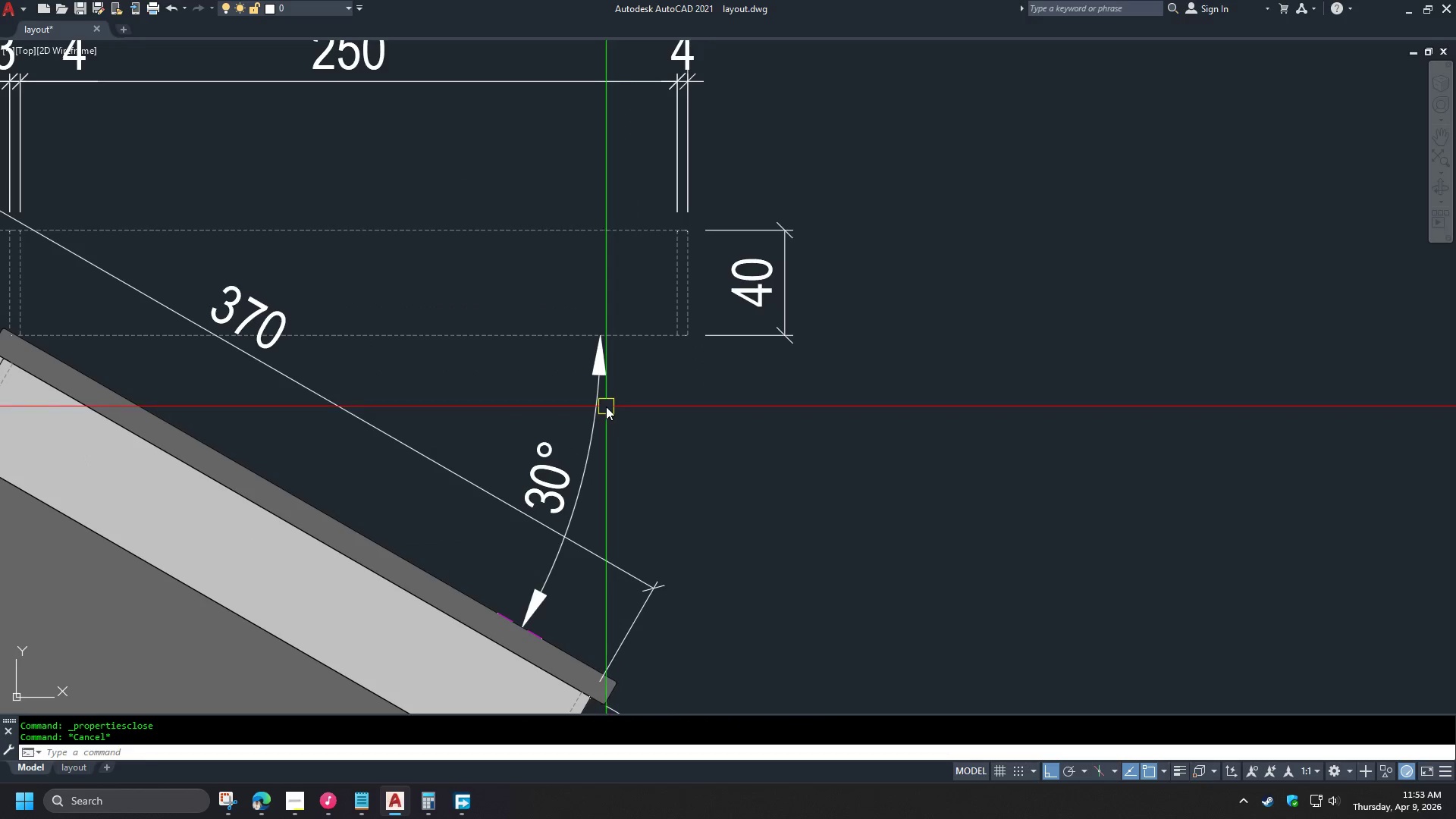 
left_click([602, 403])
 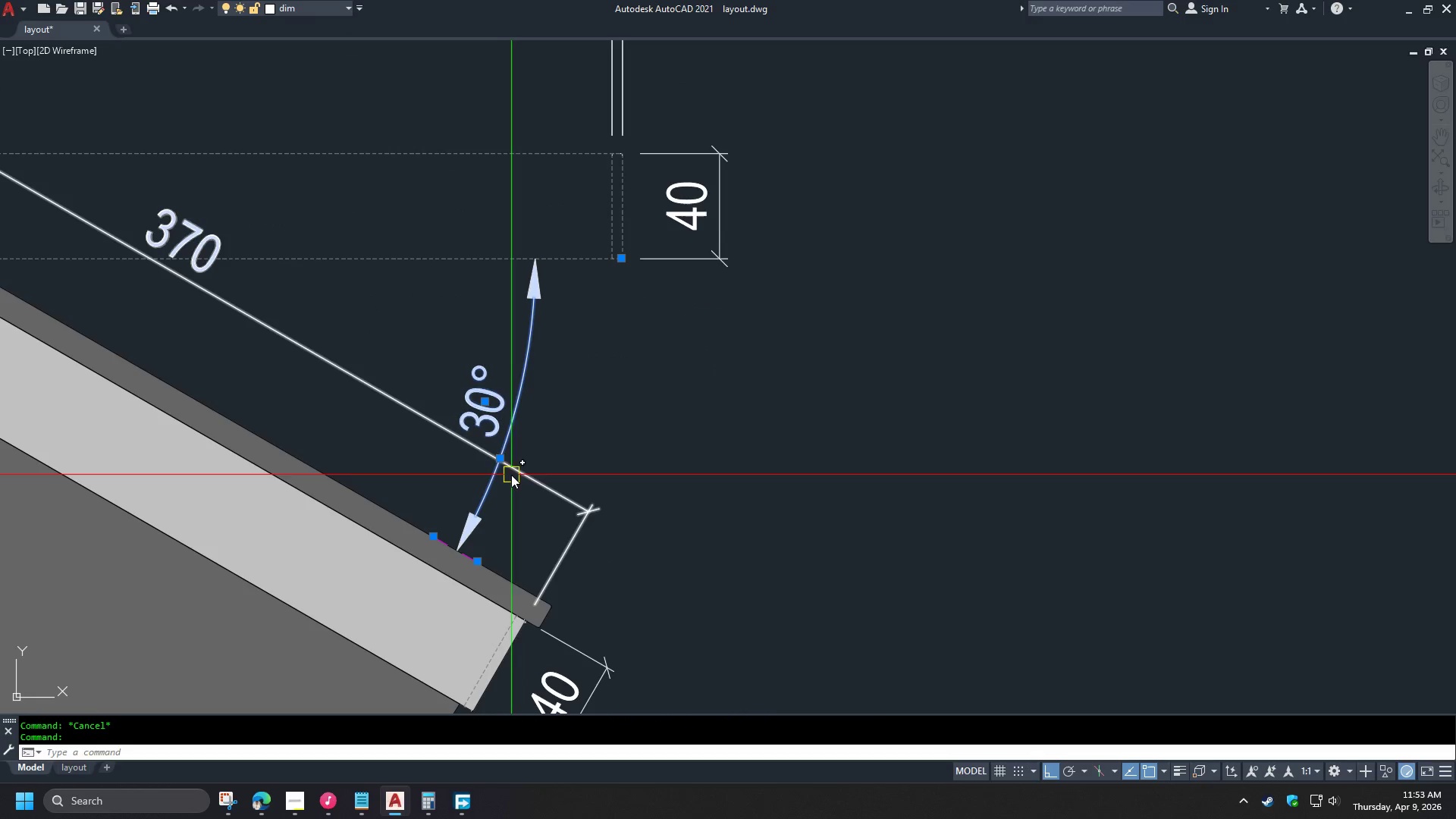 
left_click([503, 460])
 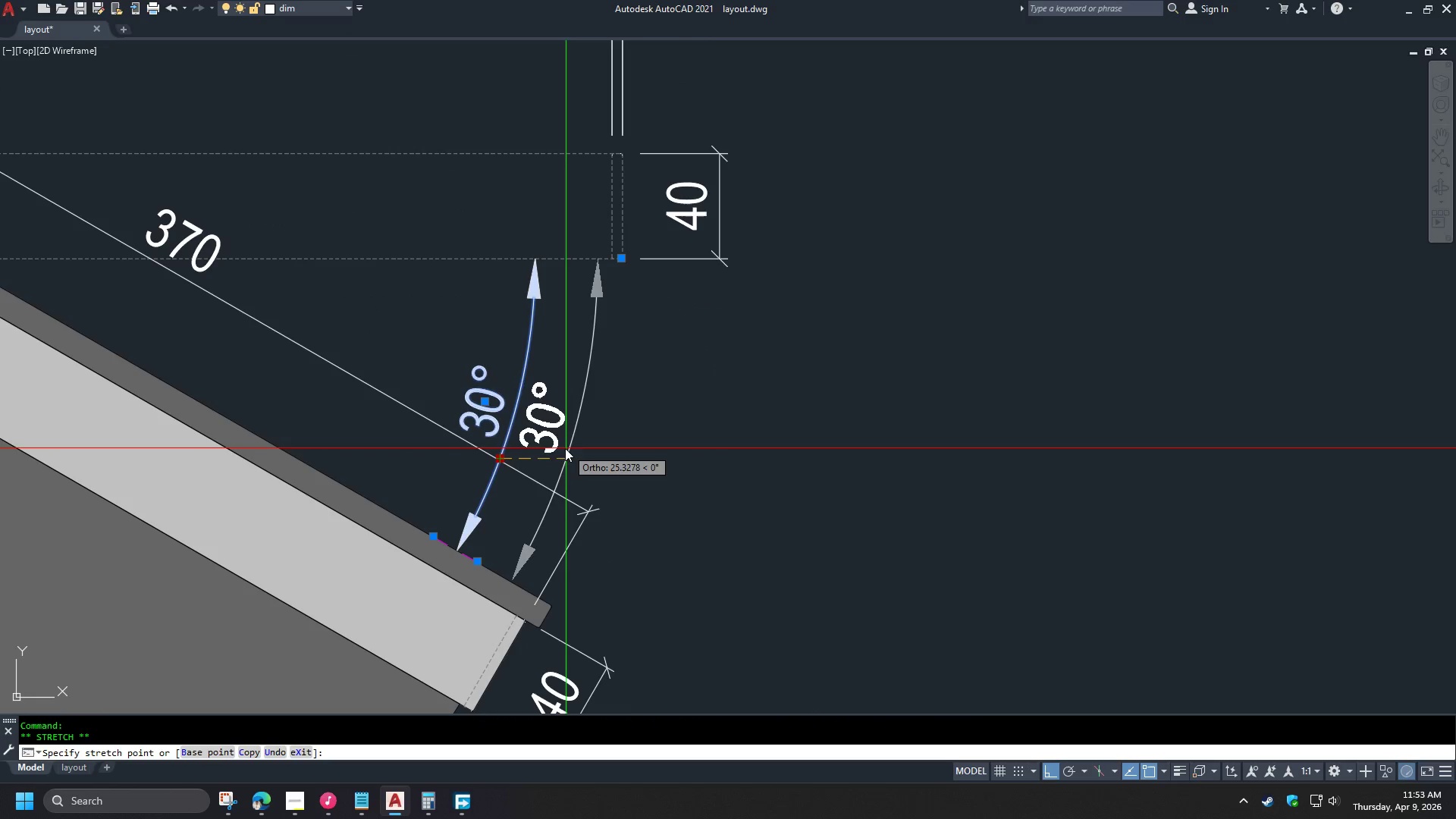 
left_click([560, 444])
 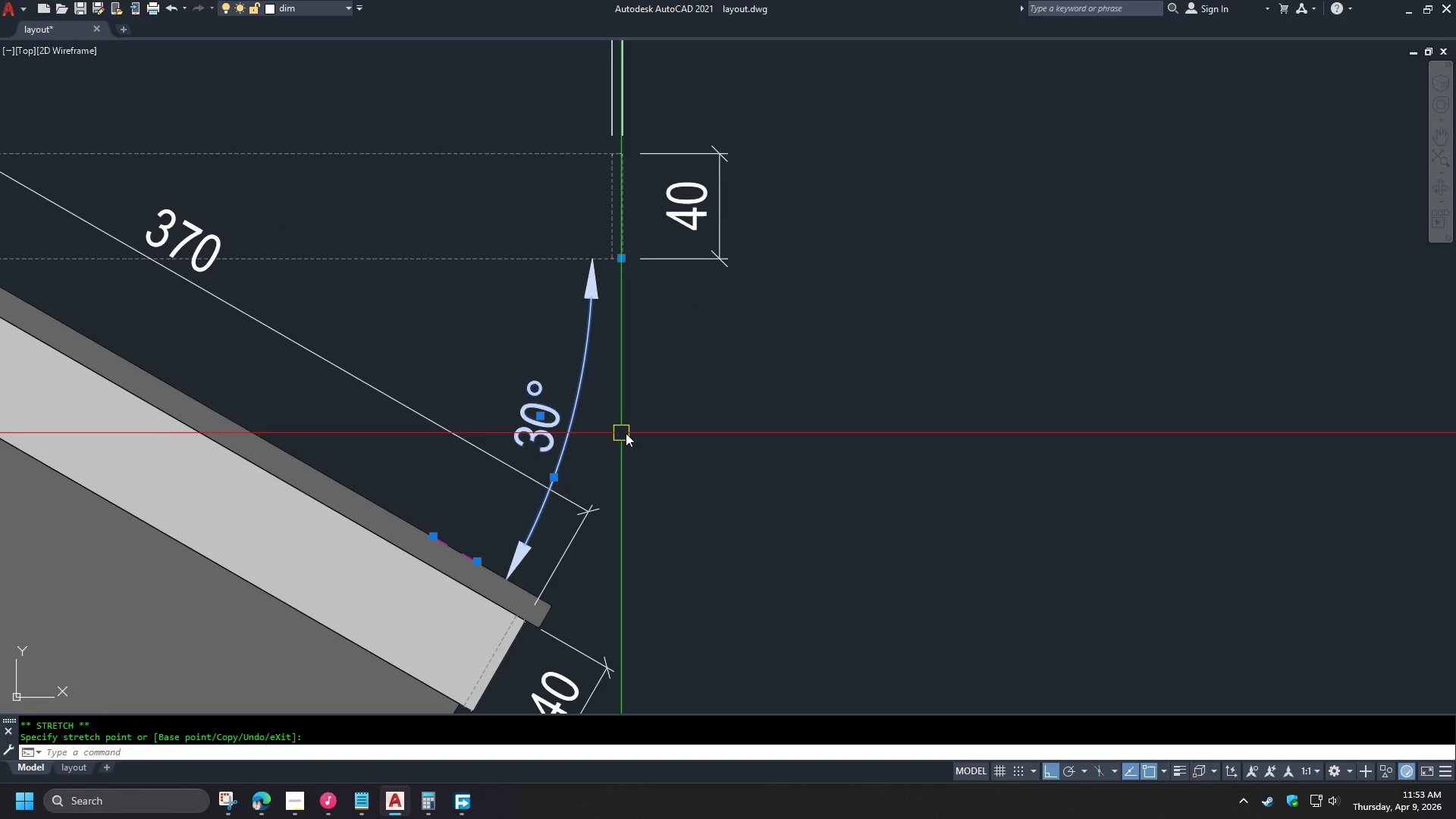 
key(Escape)
 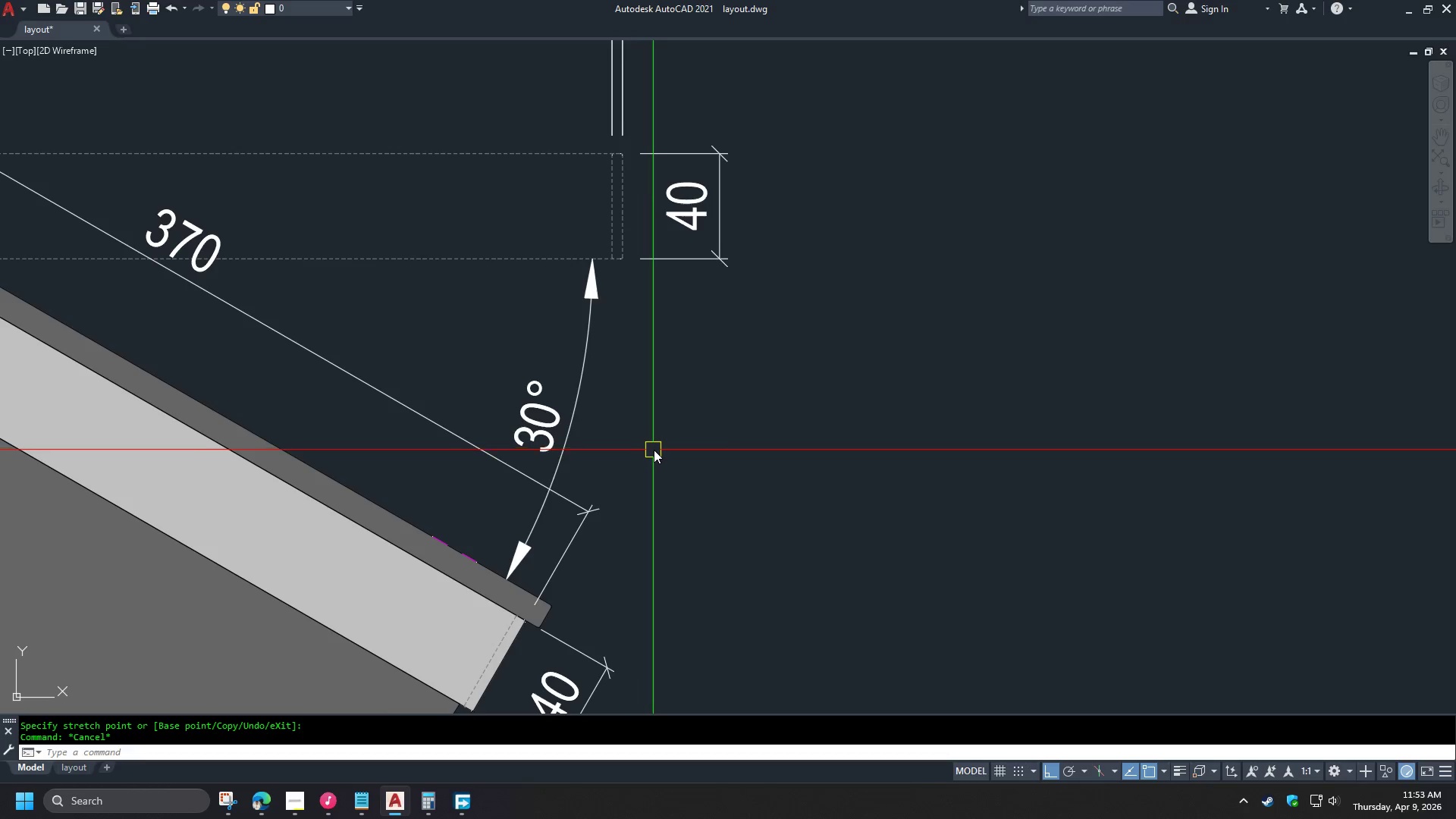 
scroll: coordinate [675, 422], scroll_direction: down, amount: 2.0
 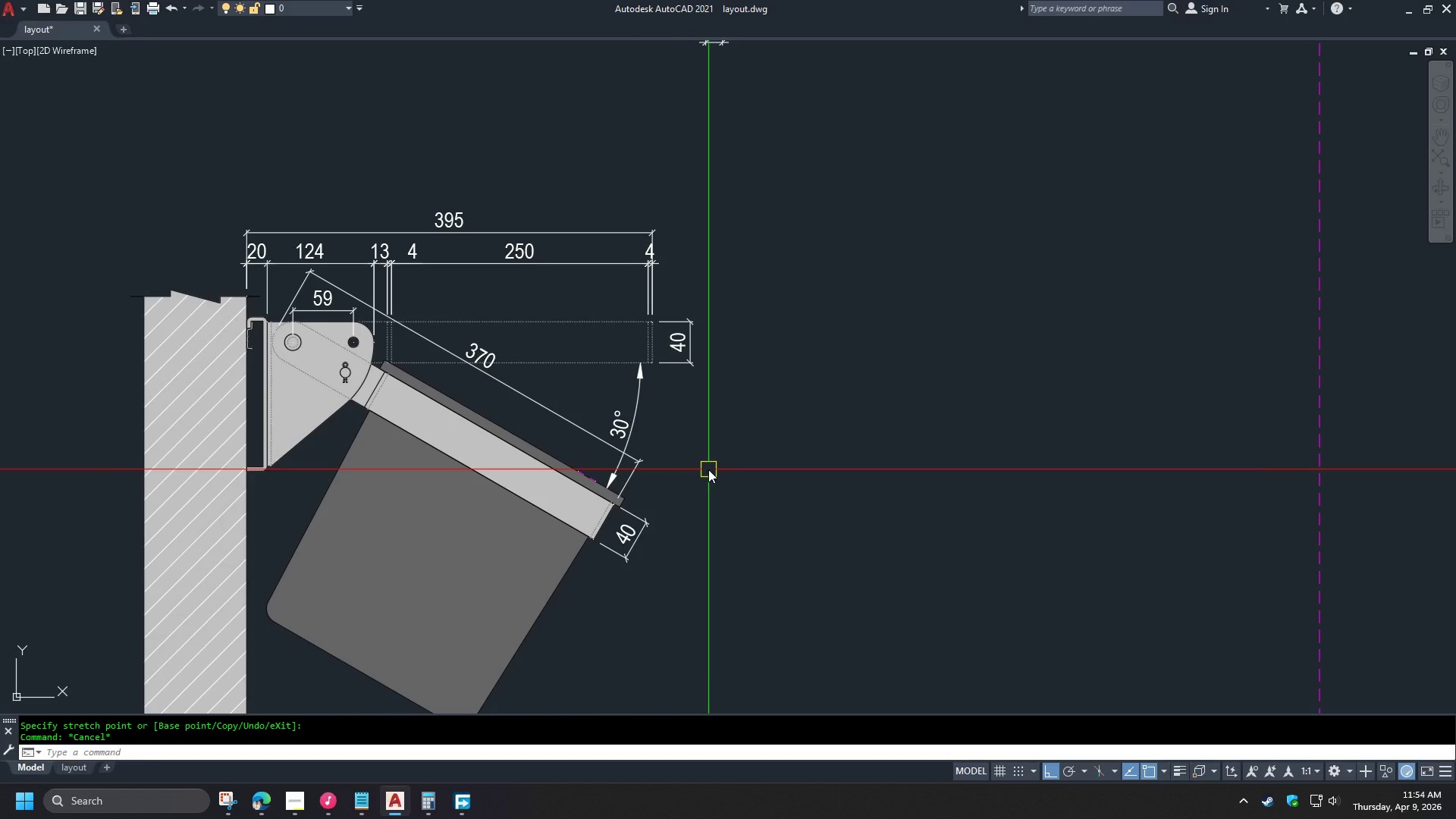 
wait(19.65)
 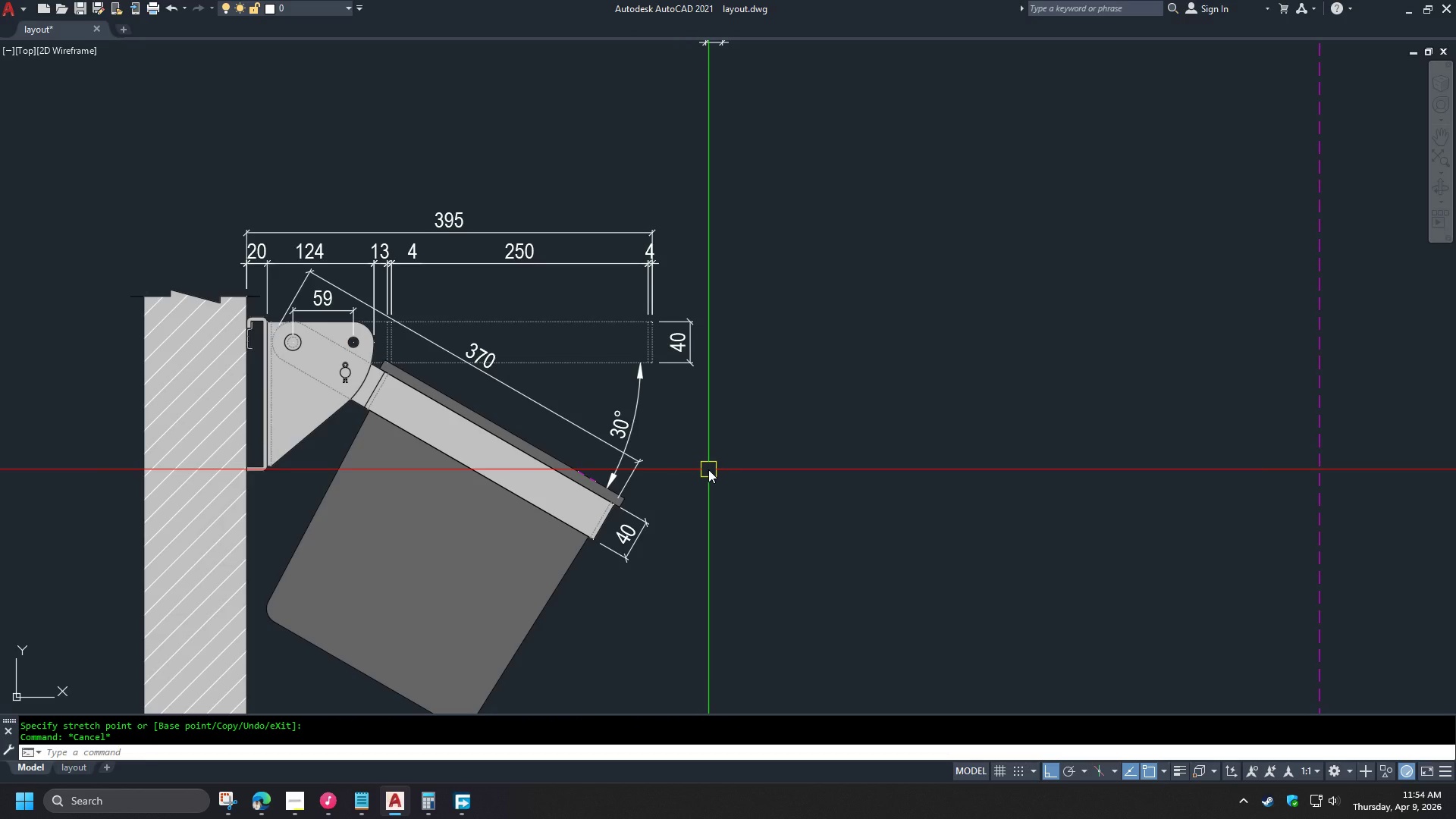 
scroll: coordinate [439, 520], scroll_direction: up, amount: 2.0
 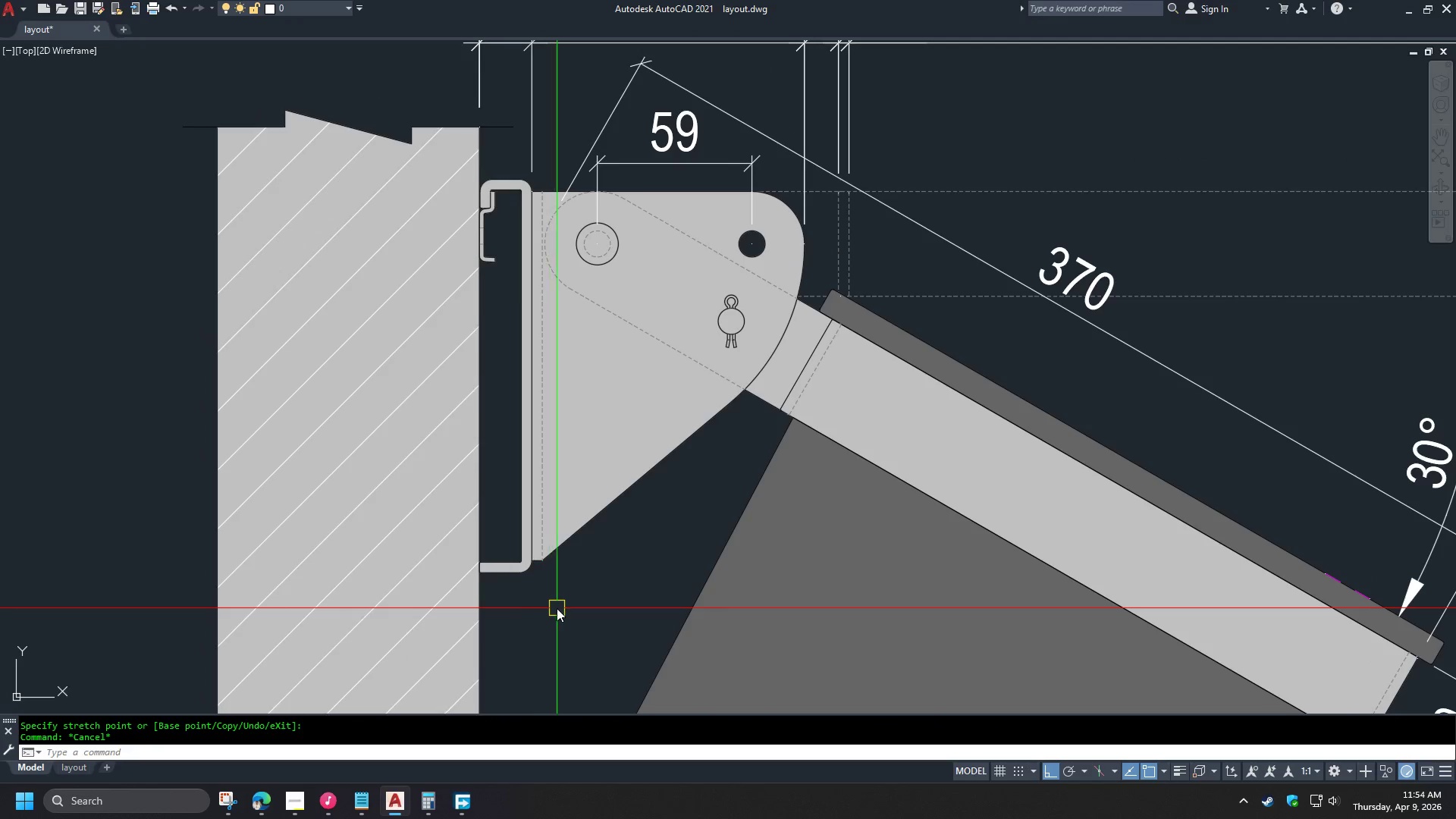 
type(dli end )
 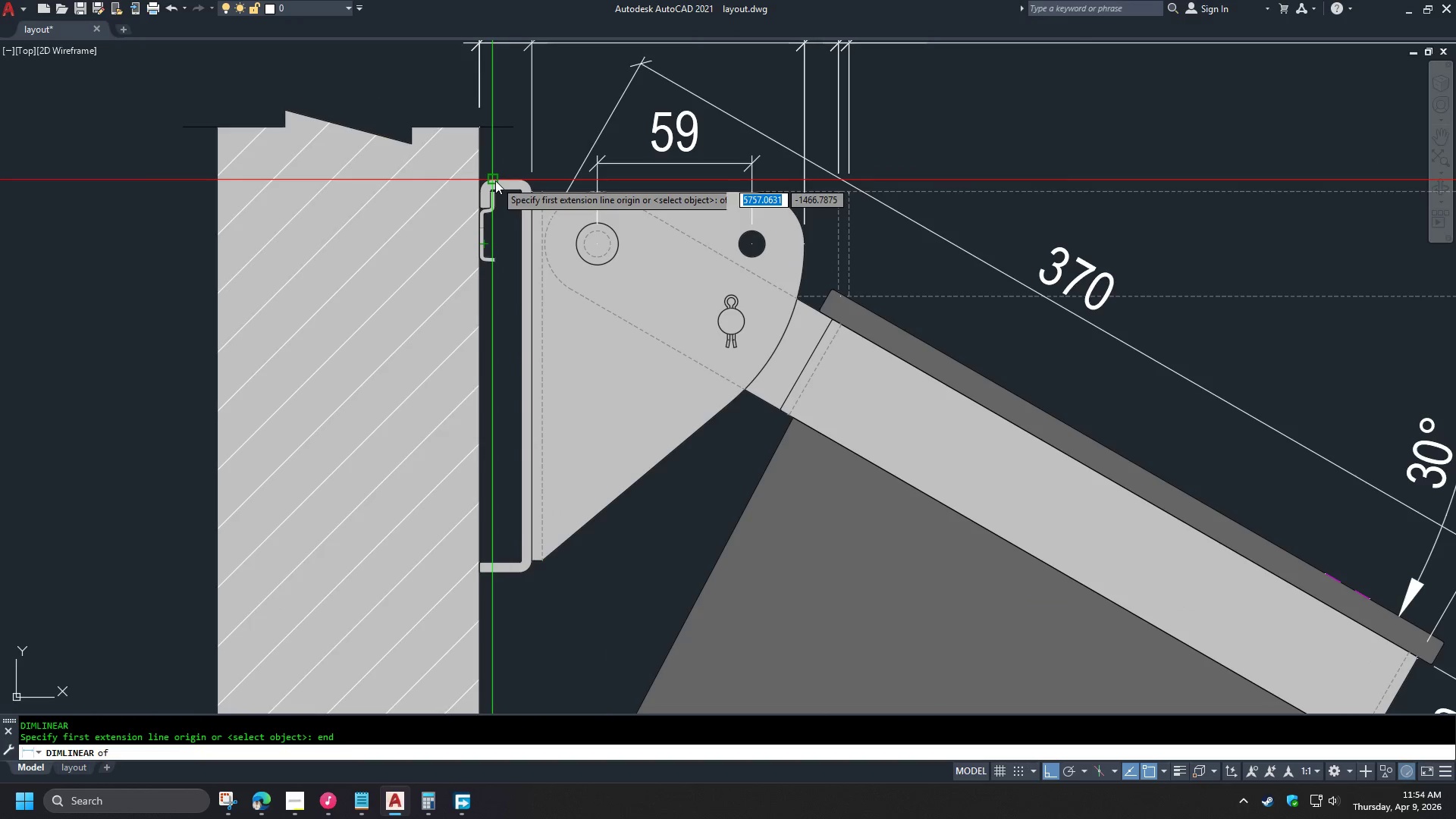 
left_click([495, 180])
 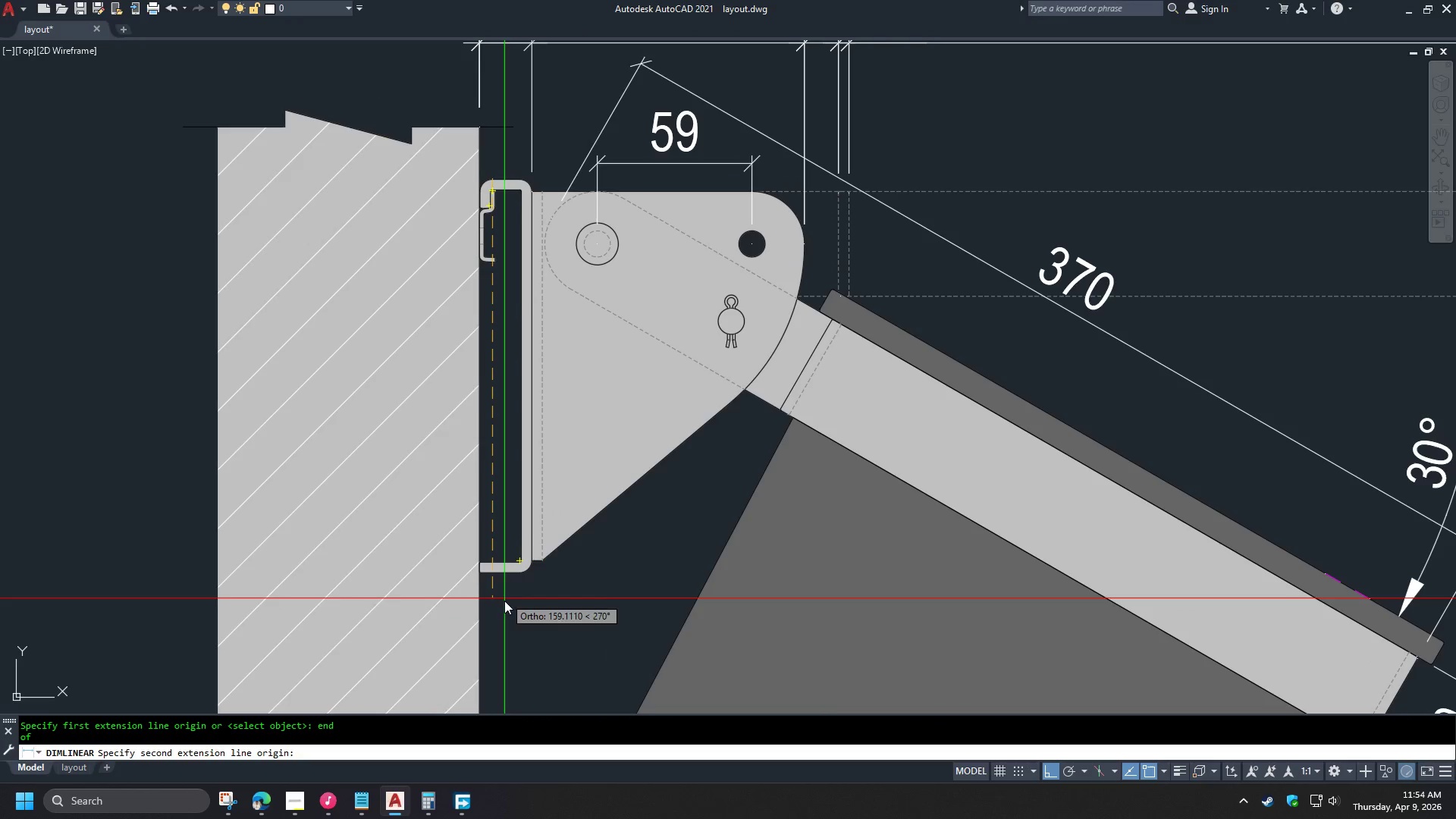 
type(end )
 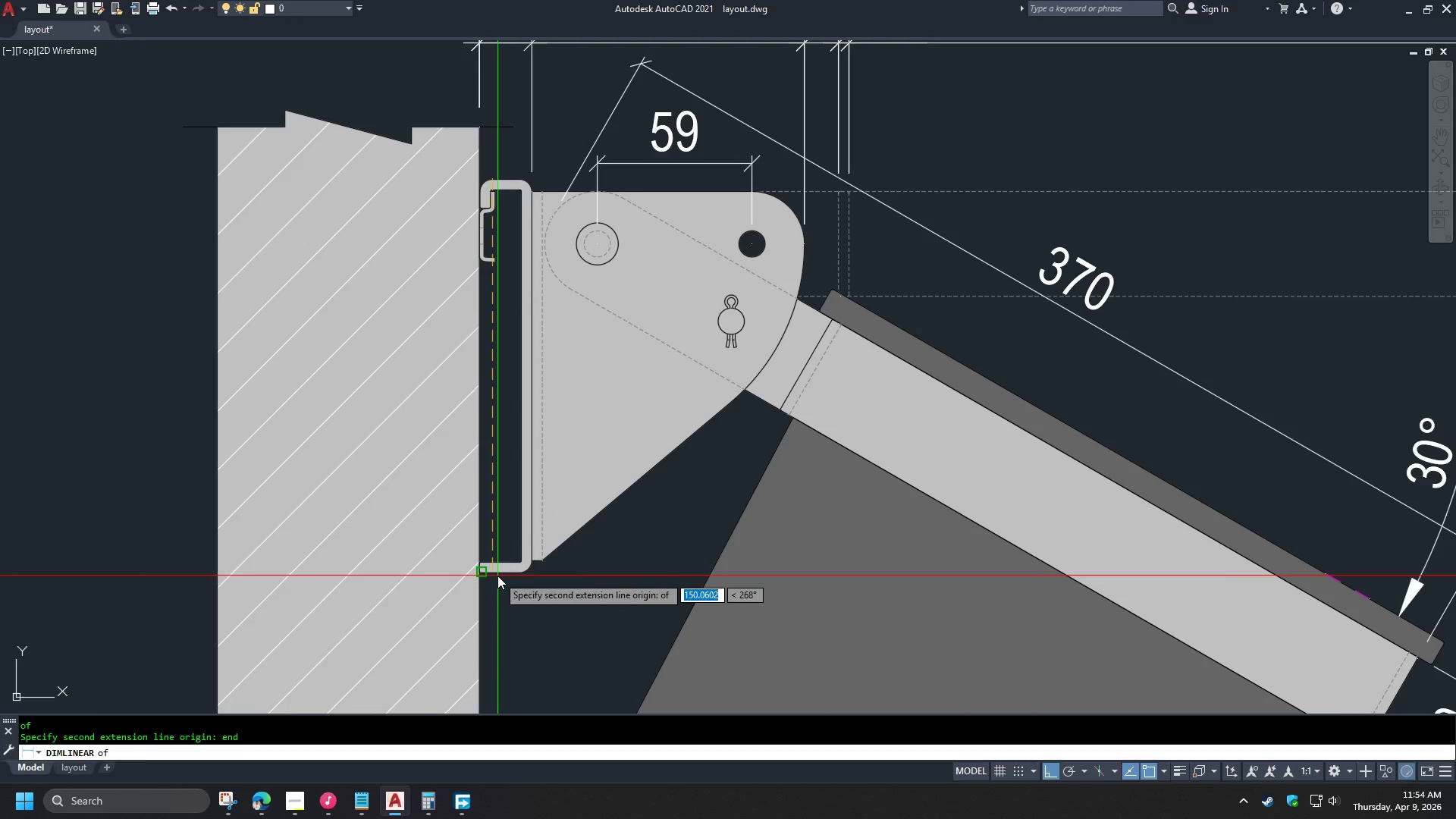 
left_click([497, 576])
 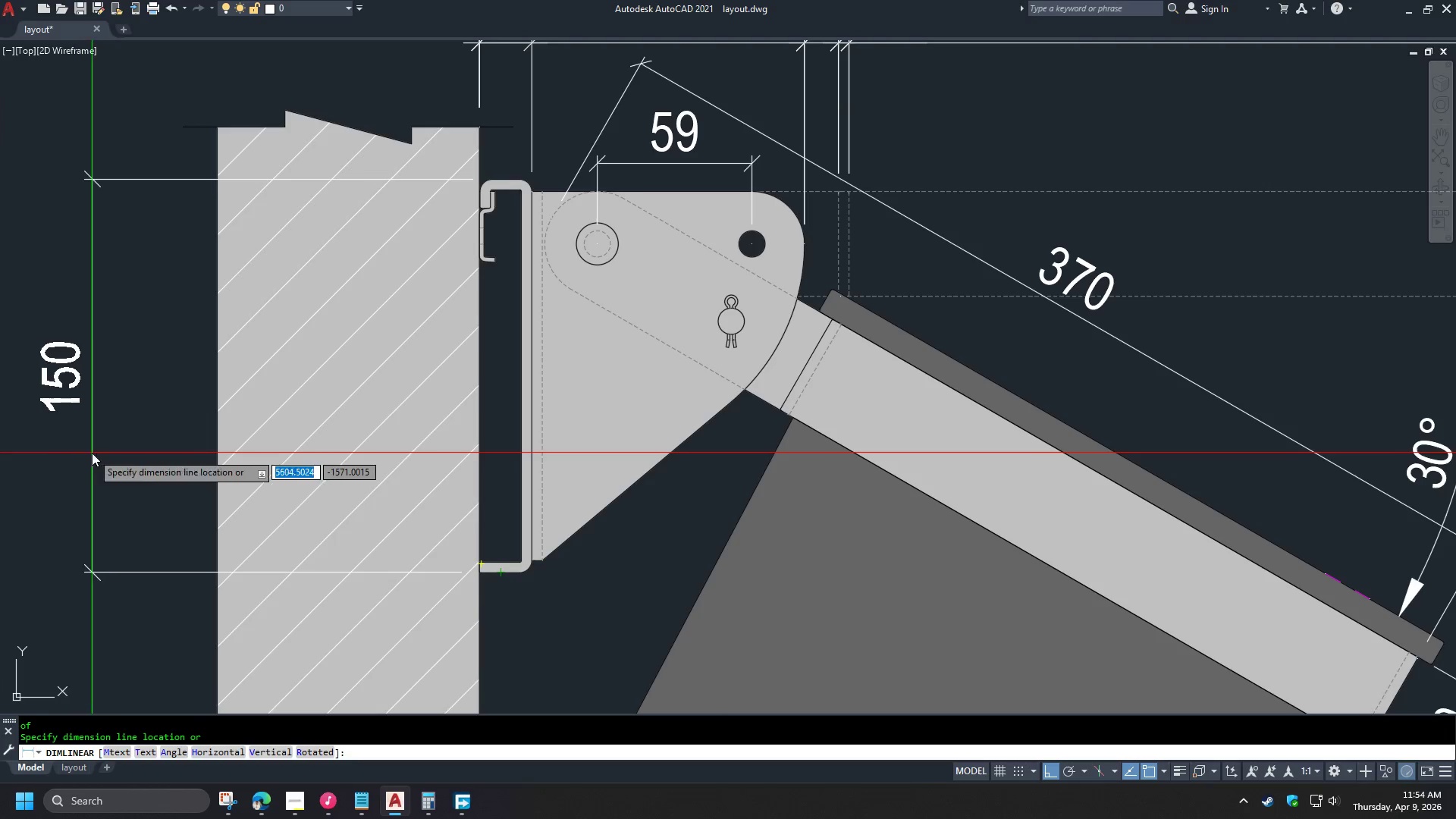 
scroll: coordinate [115, 455], scroll_direction: down, amount: 2.0
 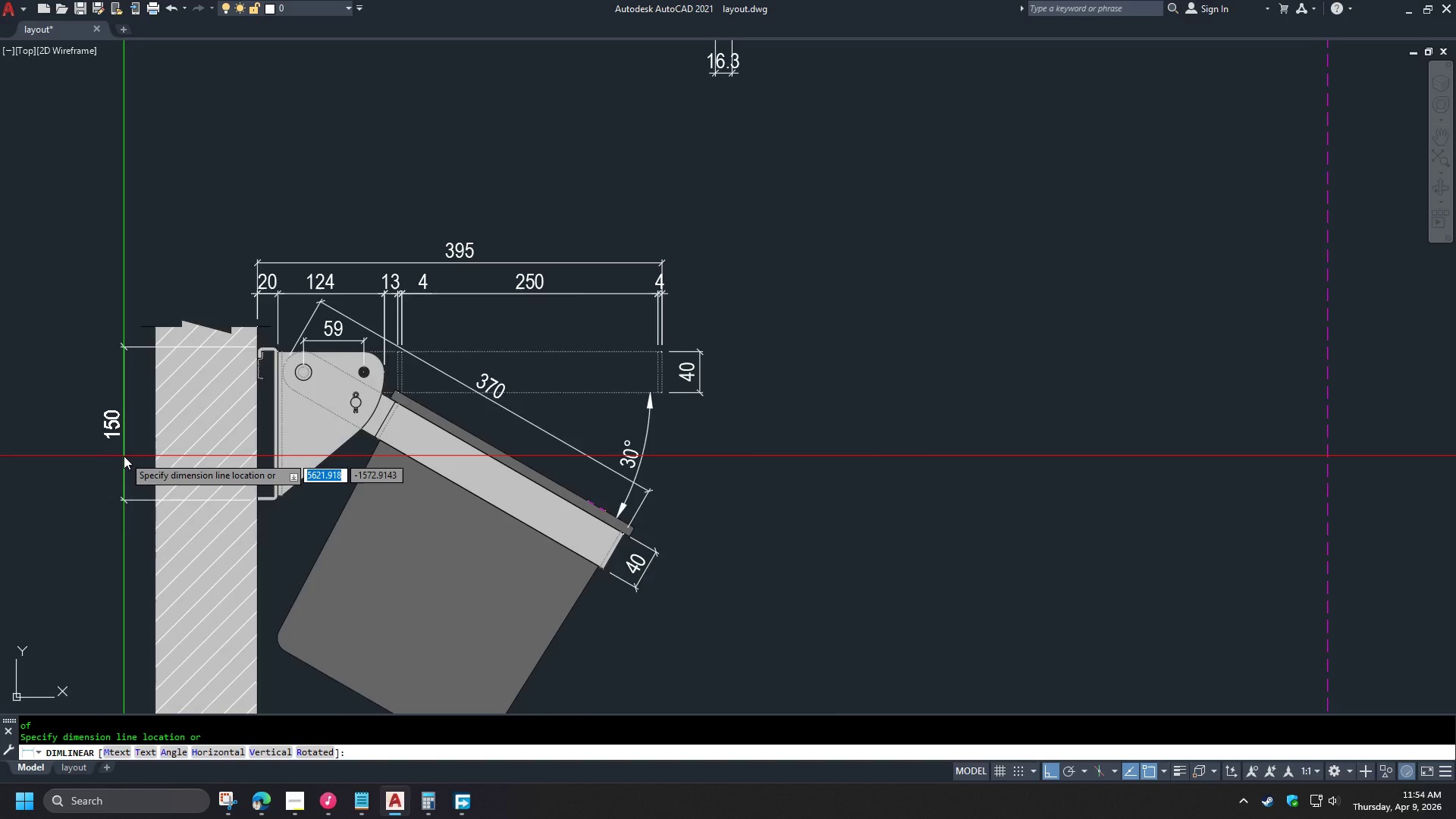 
scroll: coordinate [124, 456], scroll_direction: up, amount: 1.0
 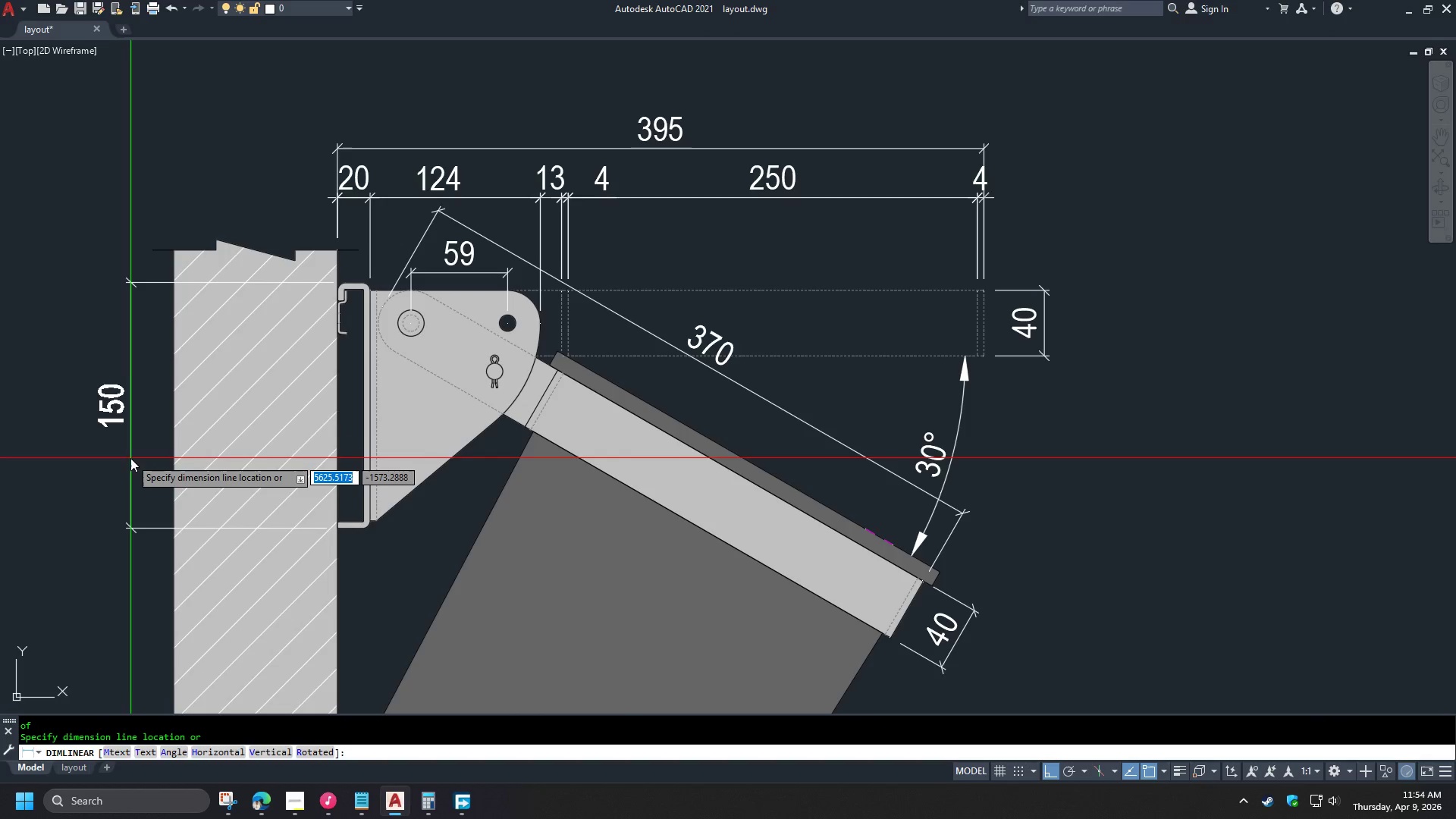 
left_click([124, 464])
 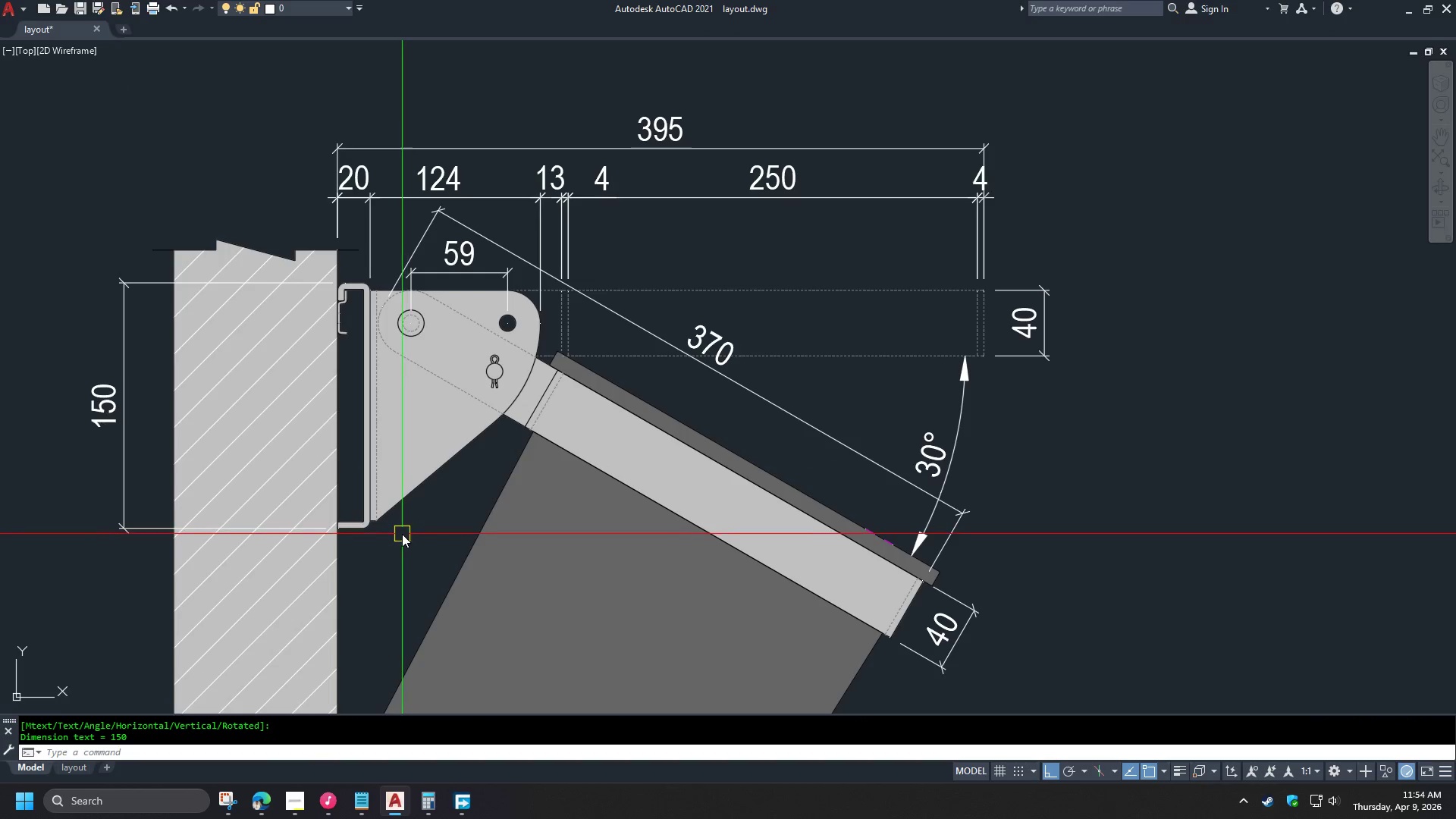 
scroll: coordinate [410, 529], scroll_direction: down, amount: 1.0
 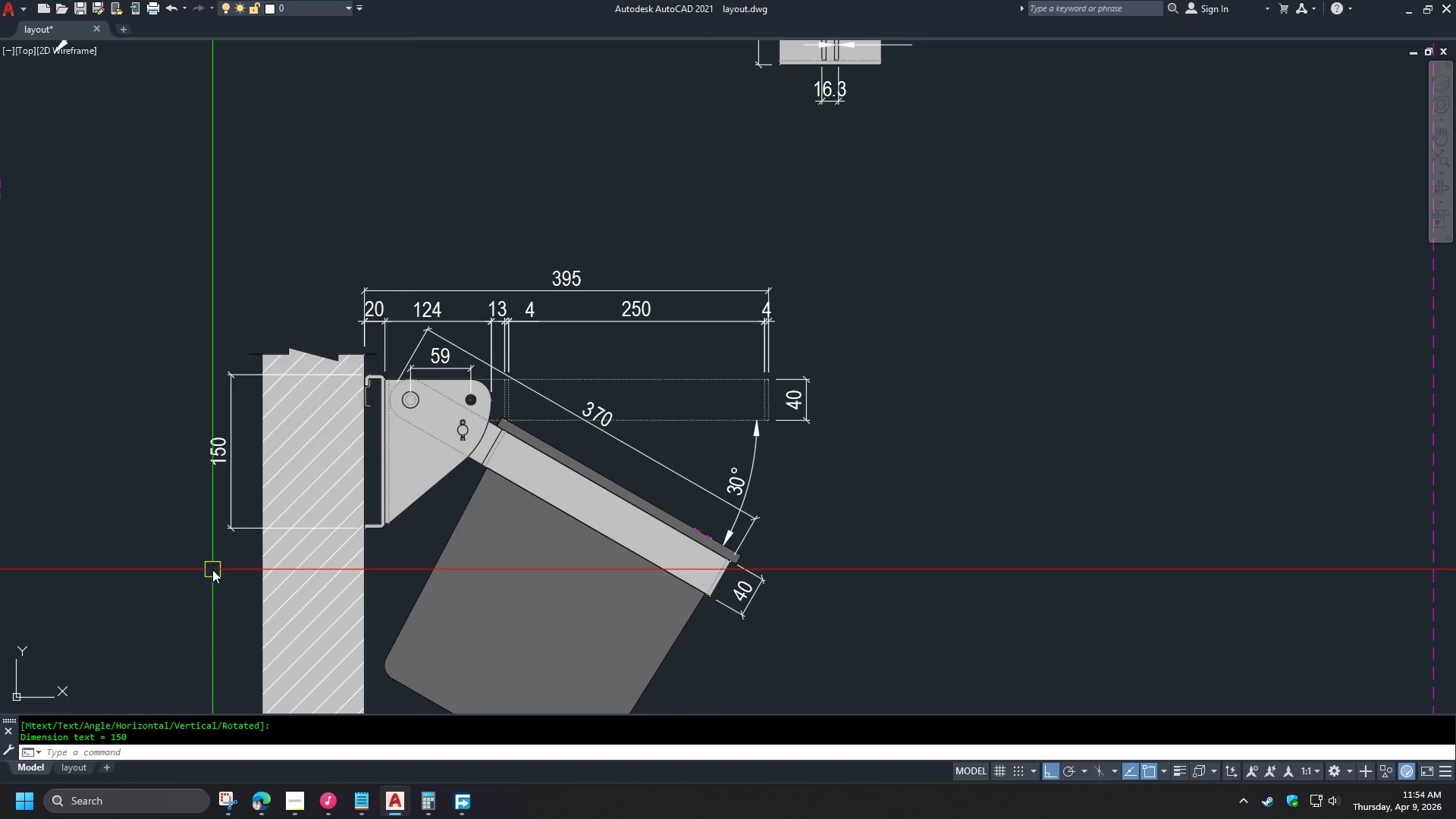 
scroll: coordinate [222, 557], scroll_direction: up, amount: 2.0
 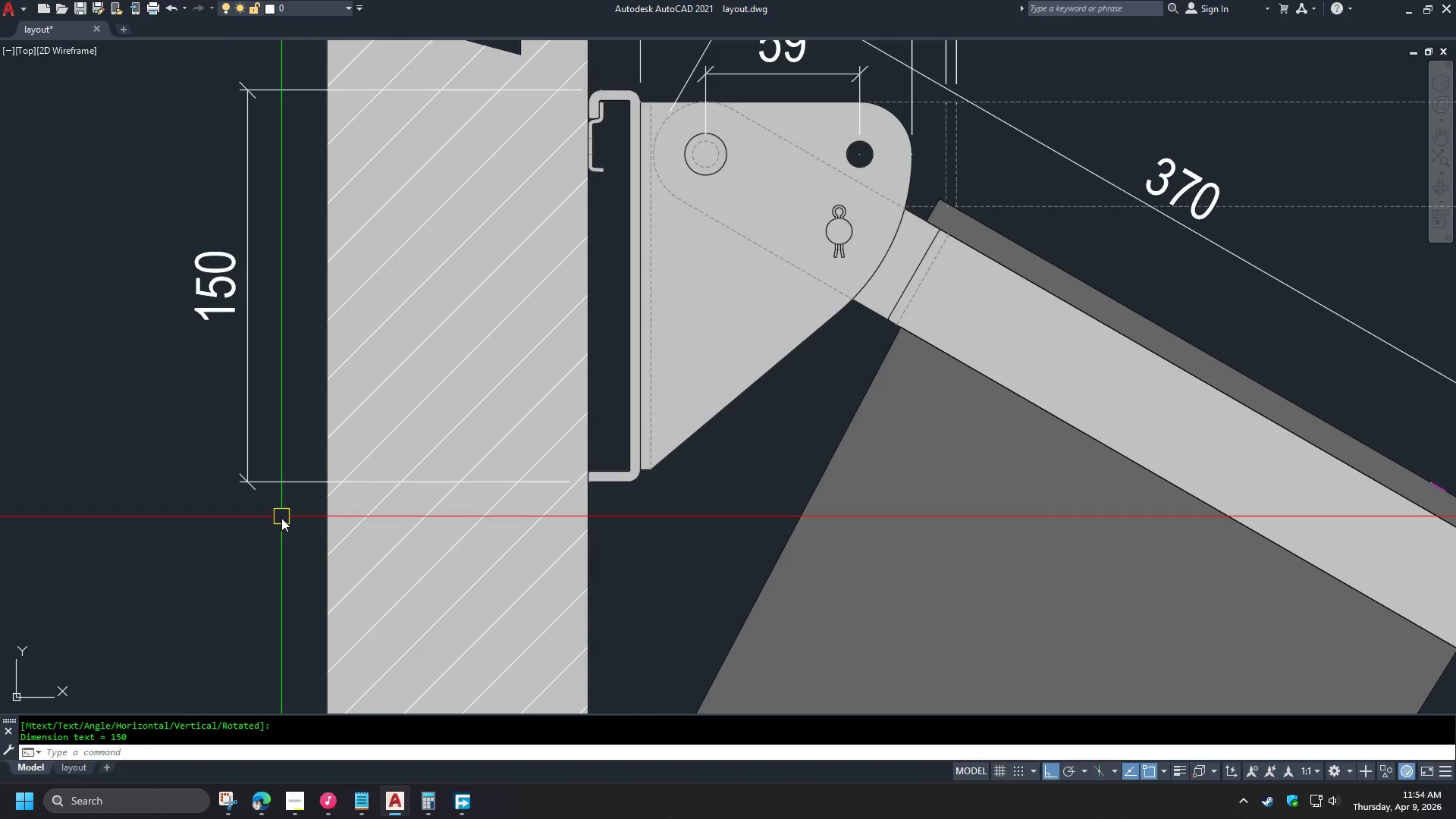 
key(S)
 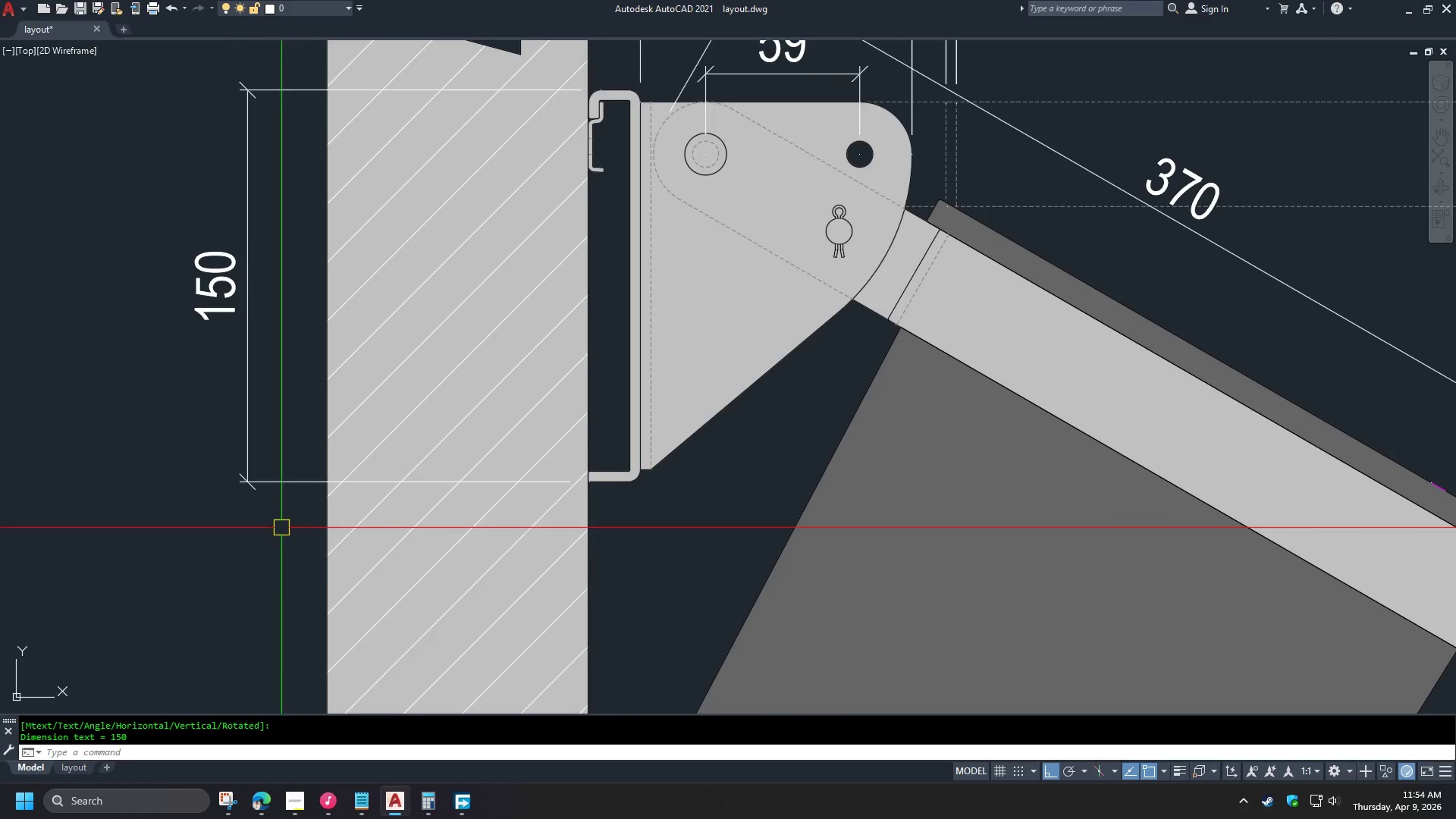 
key(Space)
 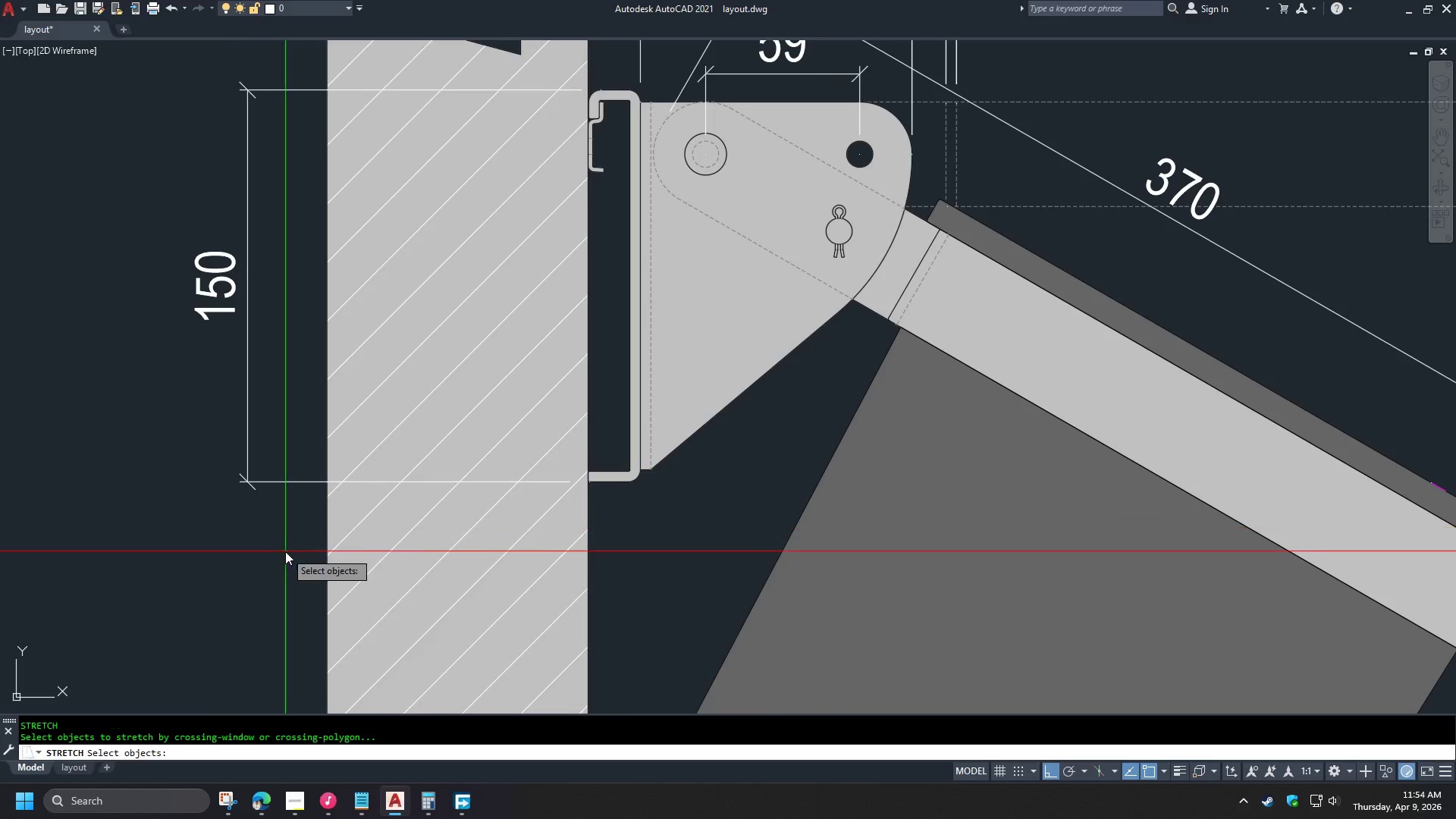 
left_click_drag(start_coordinate=[285, 551], to_coordinate=[284, 540])
 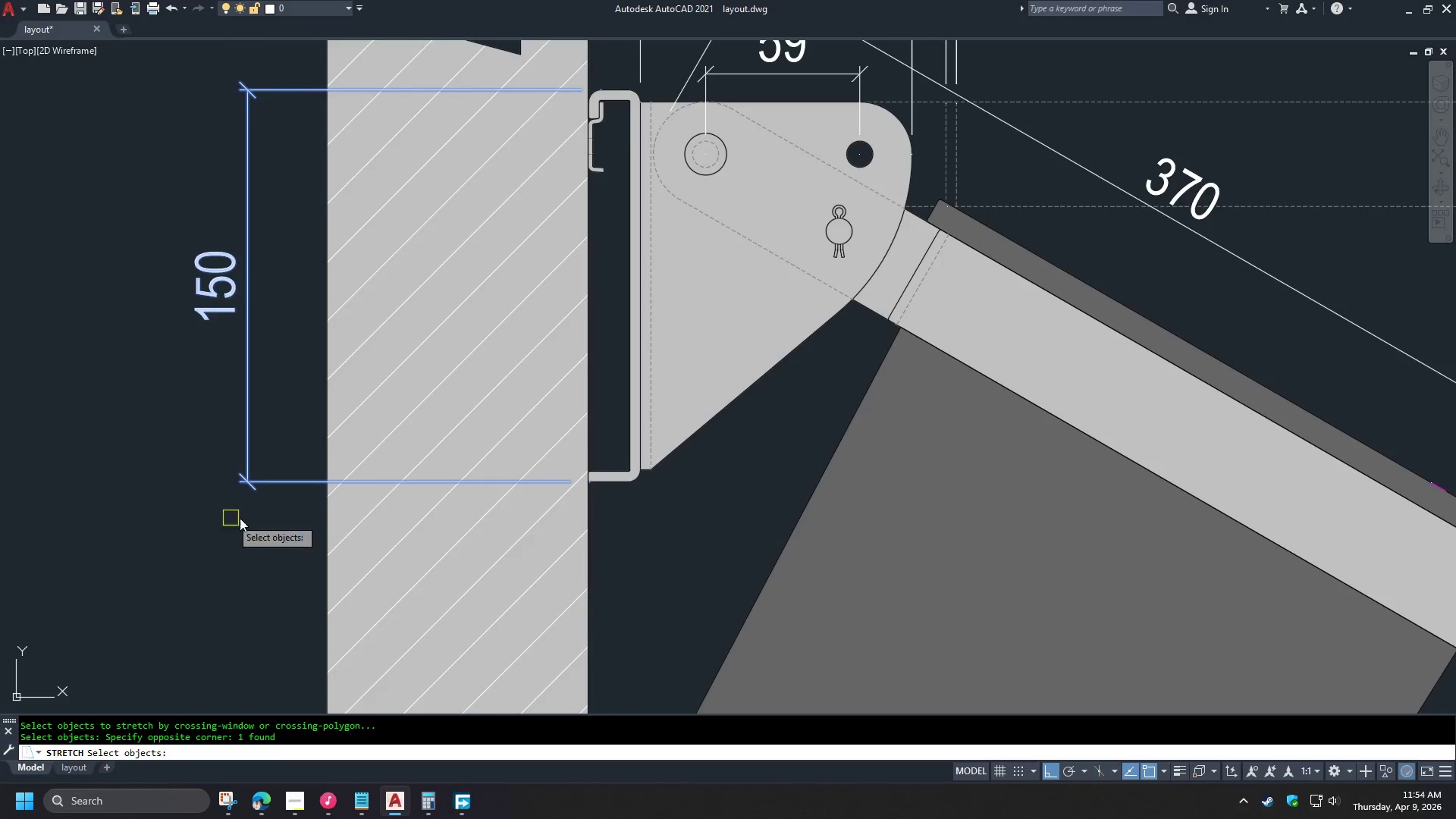 
key(Space)
 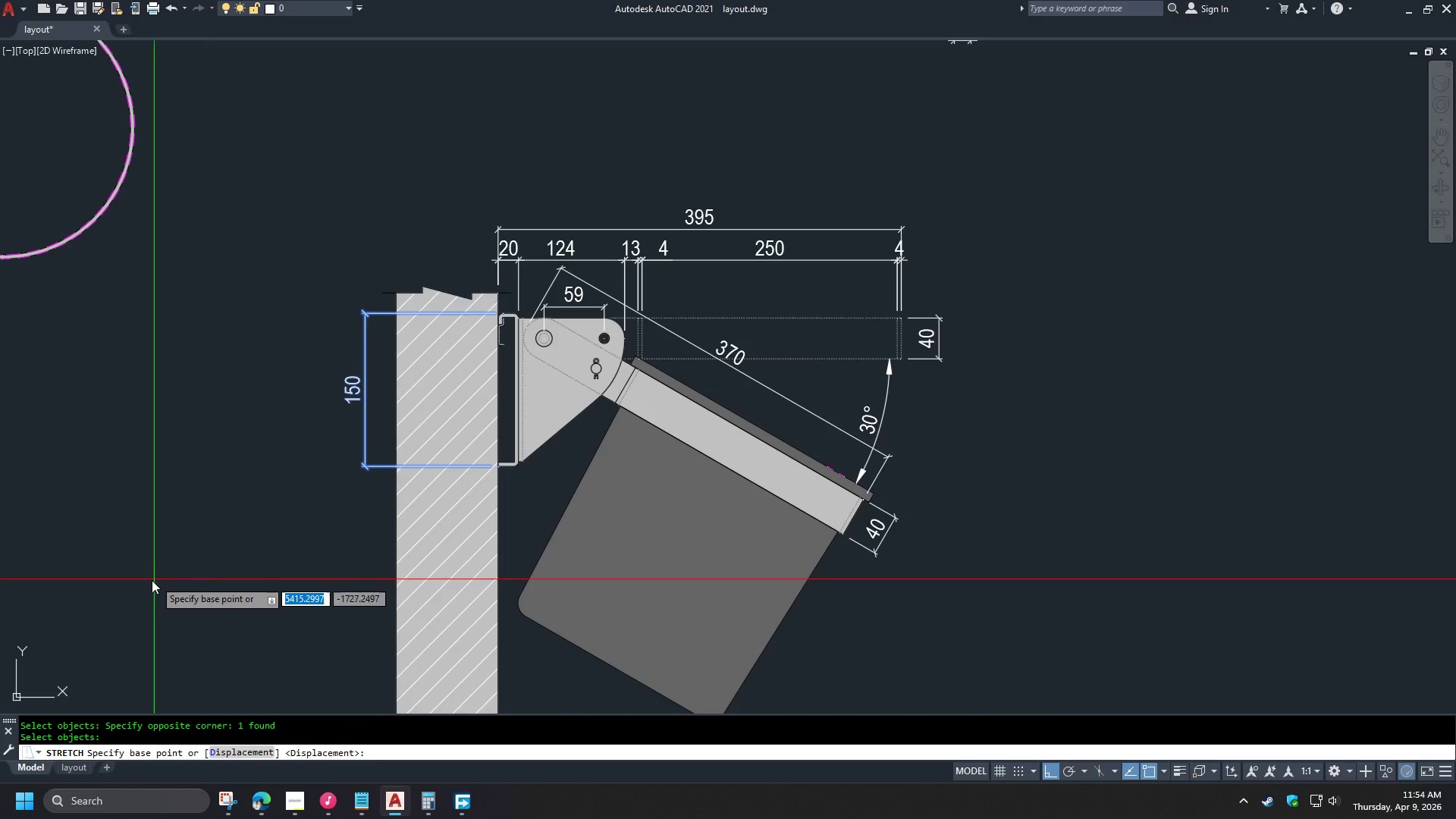 
scroll: coordinate [450, 454], scroll_direction: down, amount: 2.0
 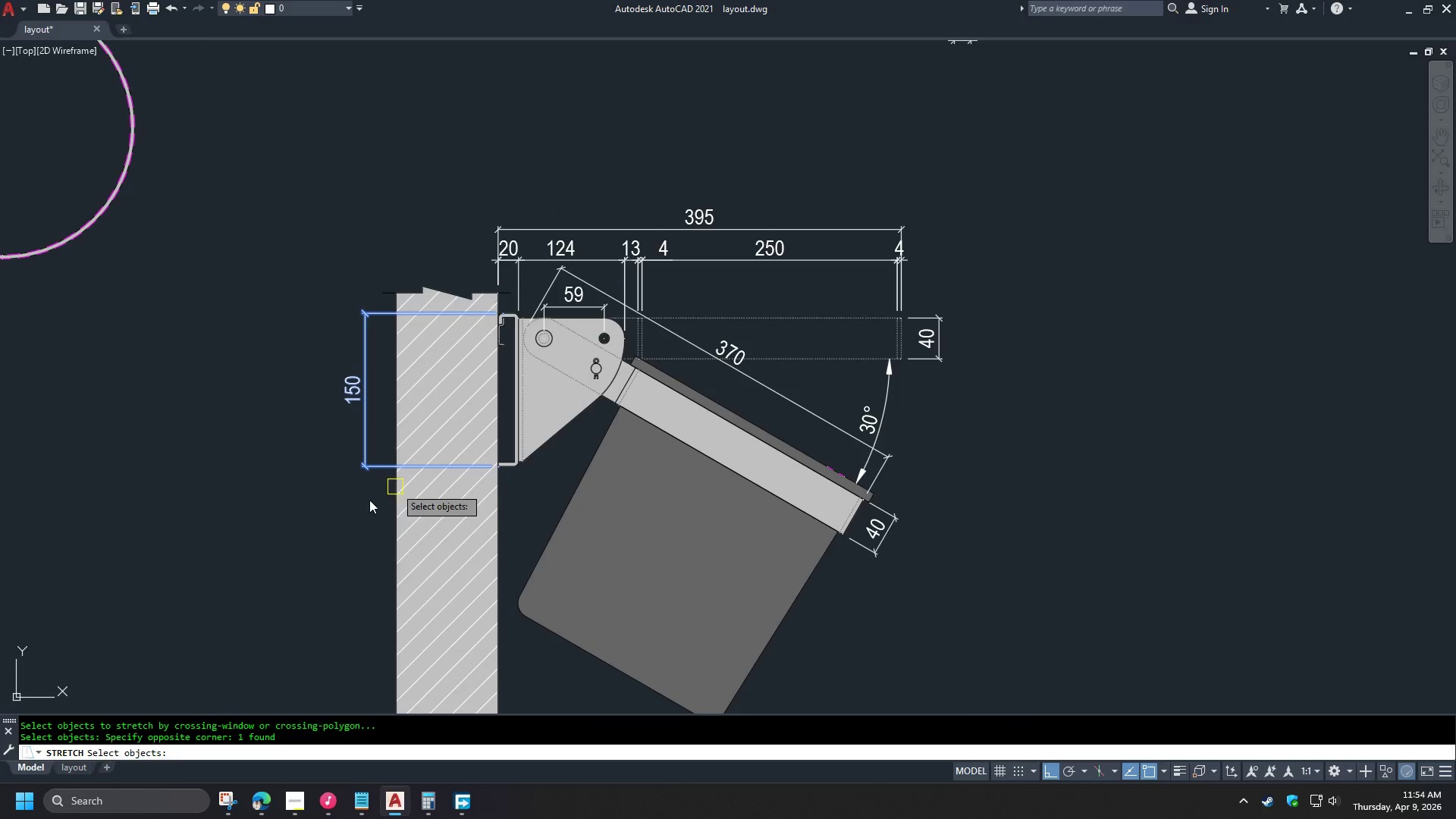 
left_click_drag(start_coordinate=[129, 582], to_coordinate=[133, 585])
 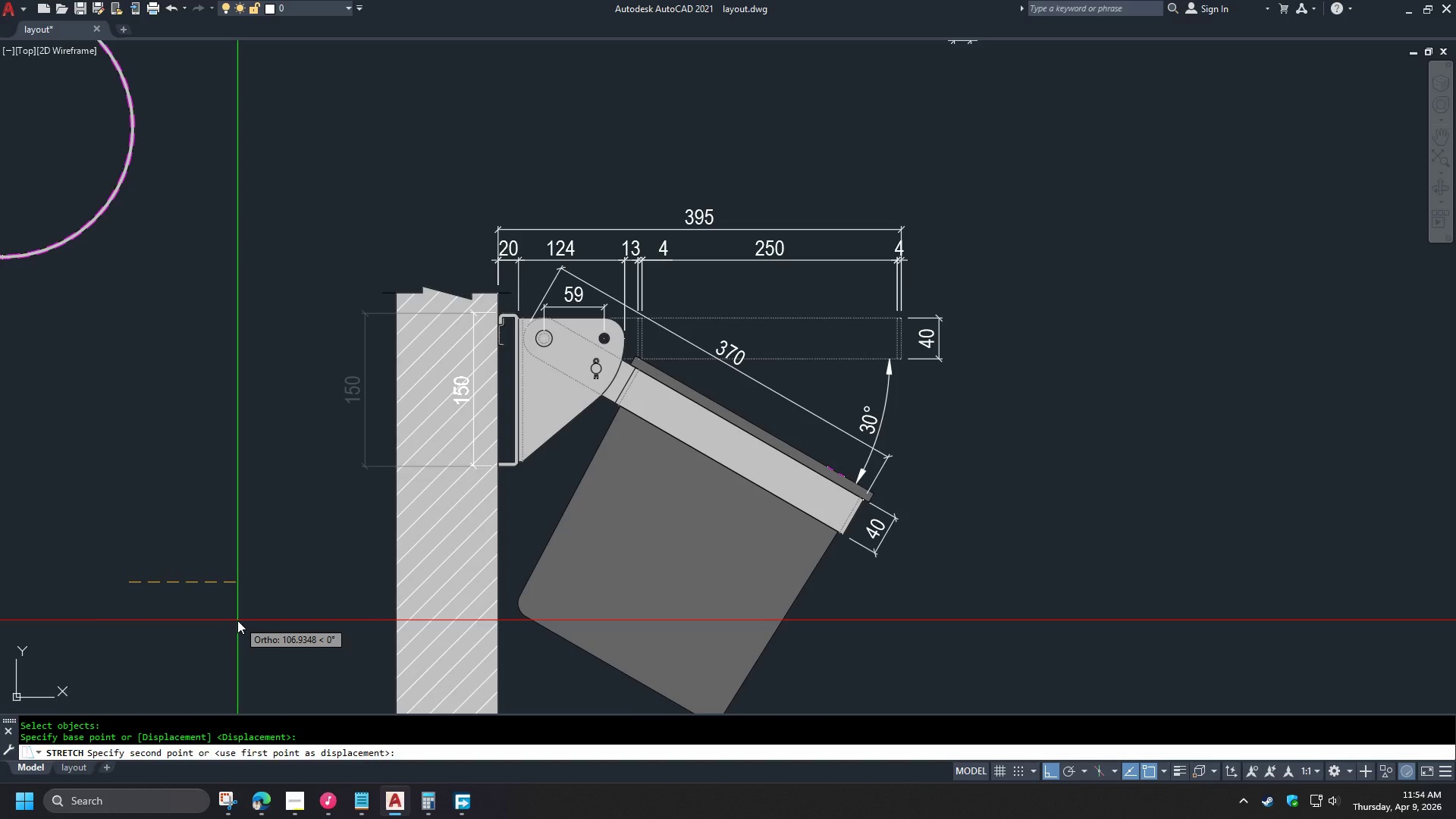 
left_click([237, 620])
 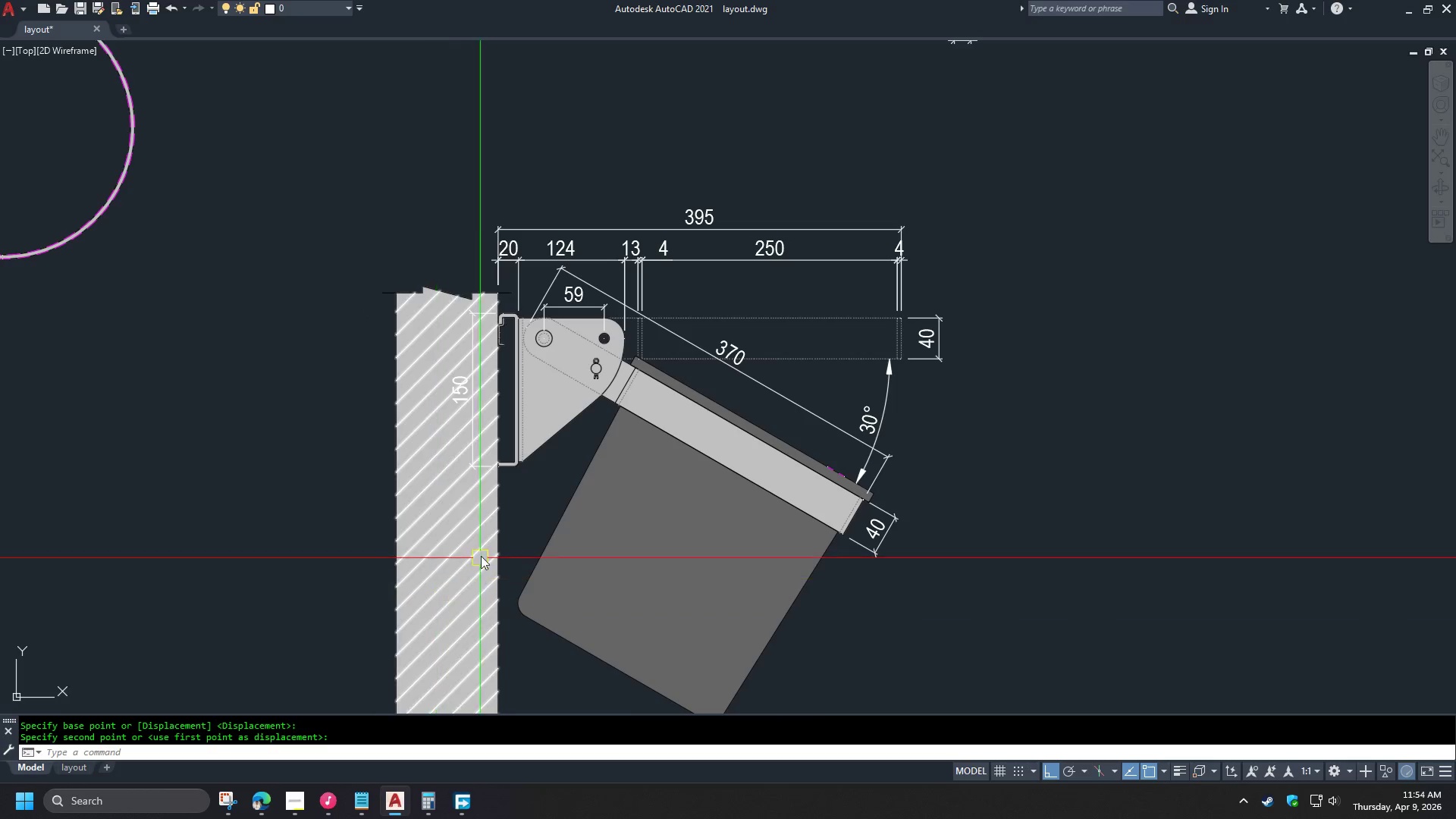 
scroll: coordinate [489, 496], scroll_direction: up, amount: 2.0
 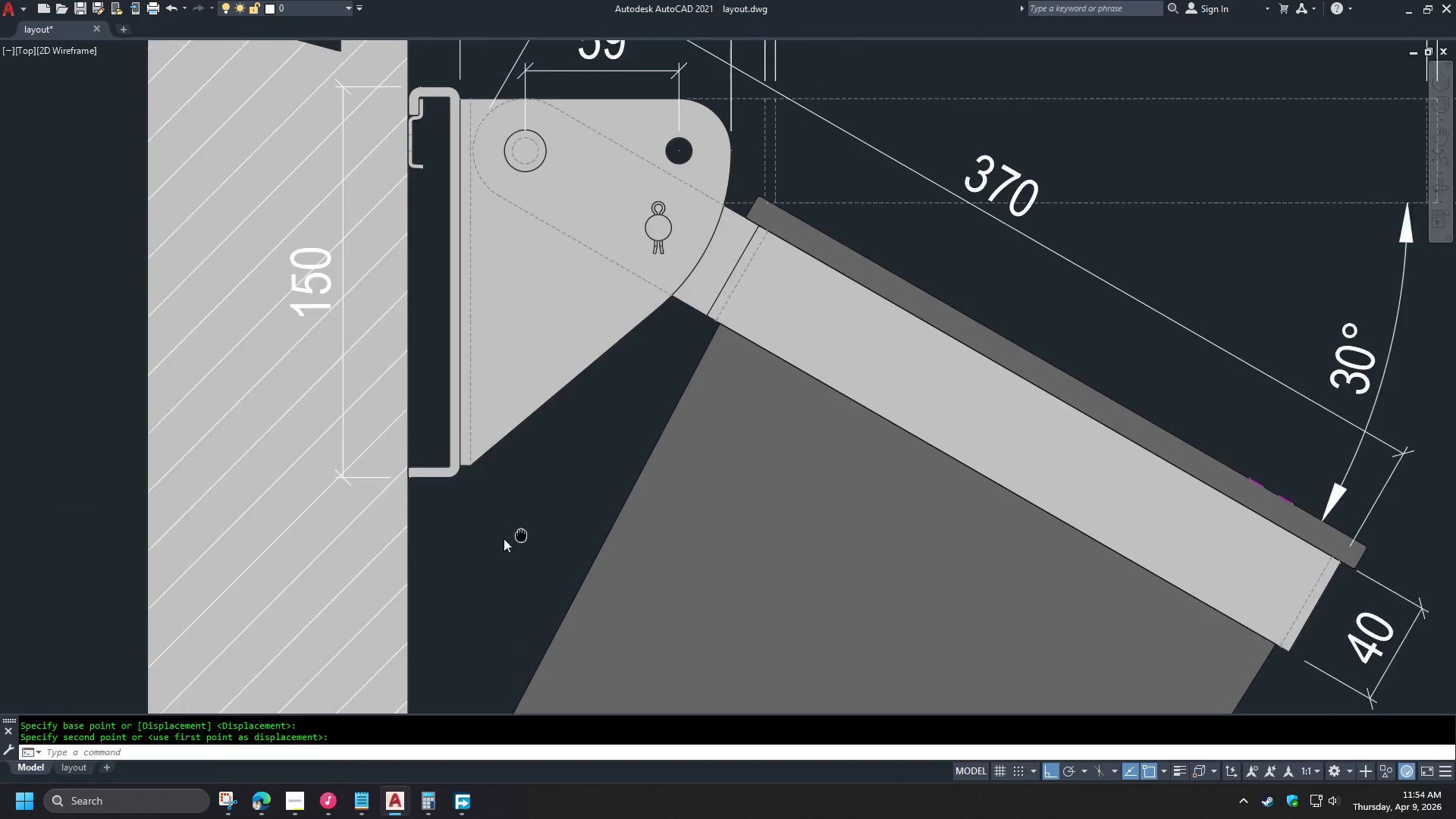 
scroll: coordinate [482, 543], scroll_direction: down, amount: 1.0
 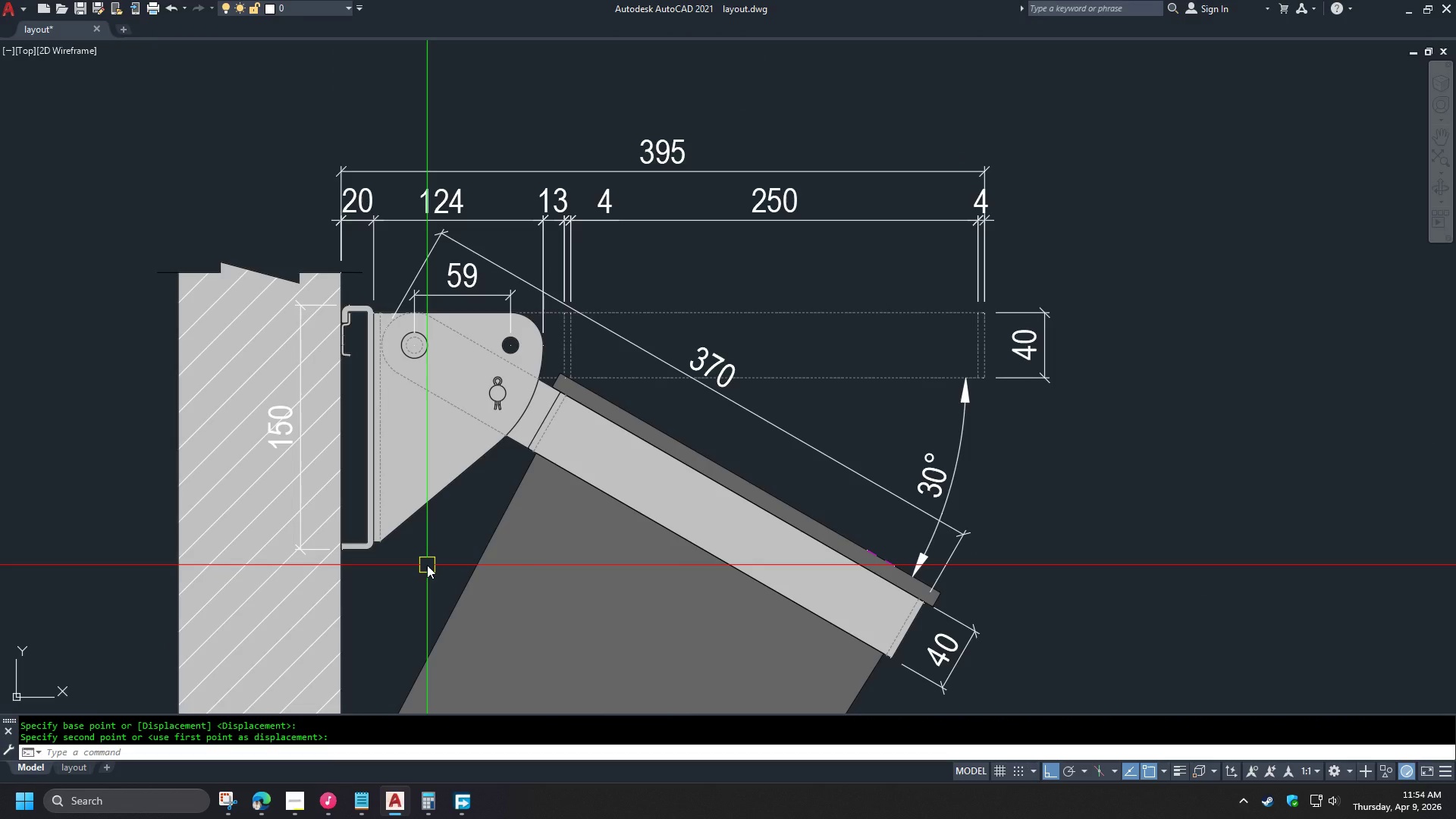 
wait(6.82)
 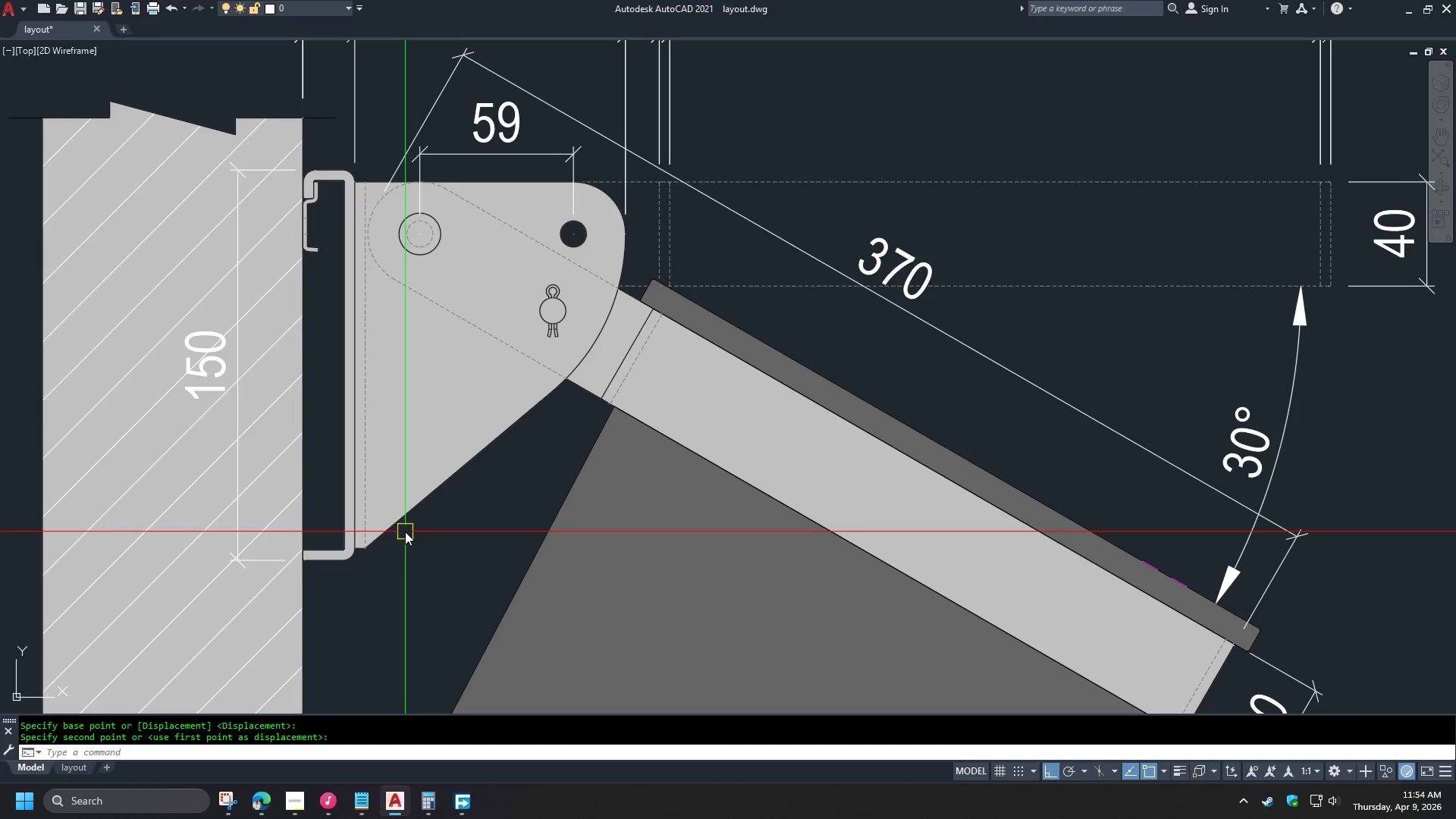 
key(L)
 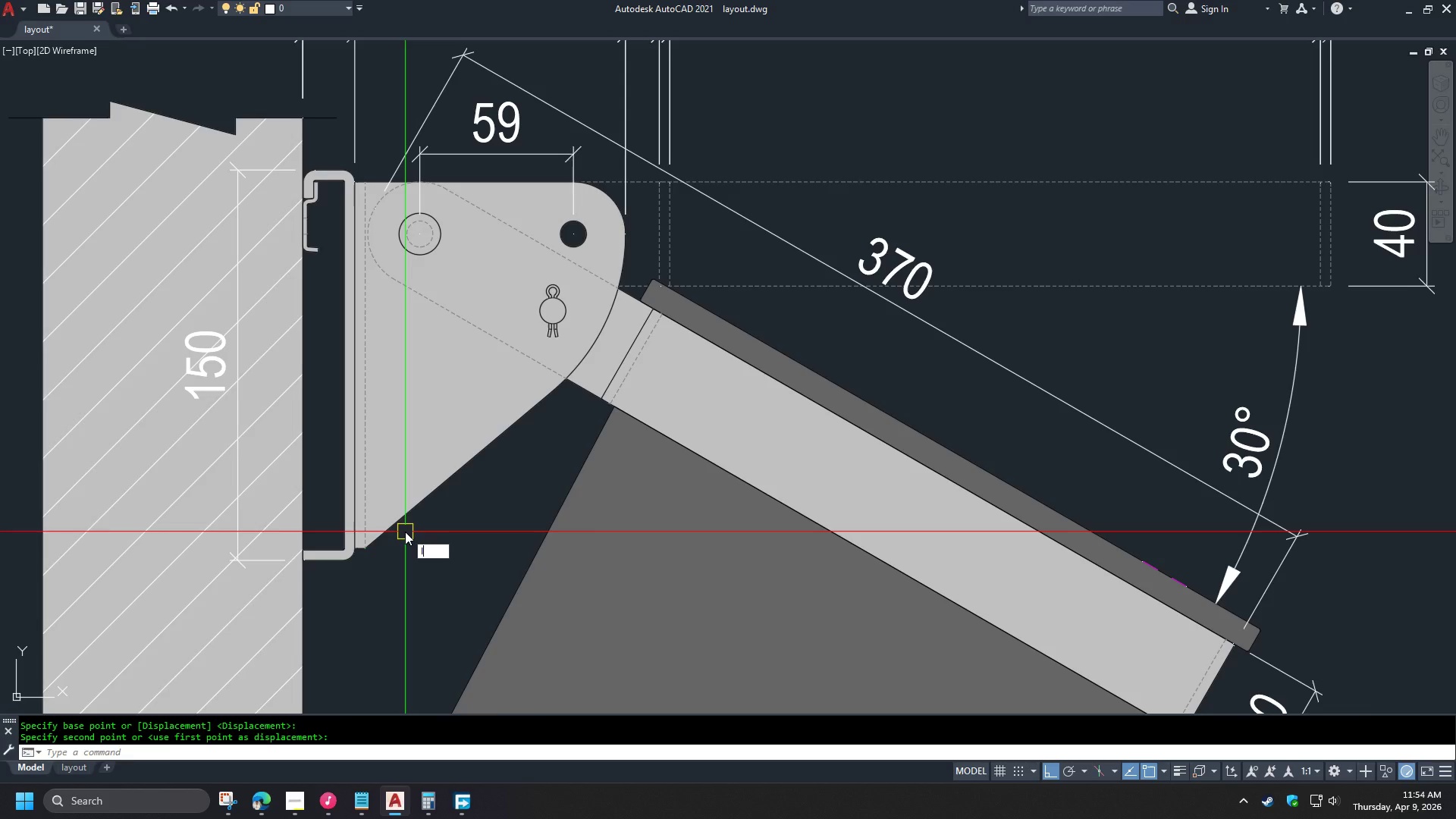 
key(Space)
 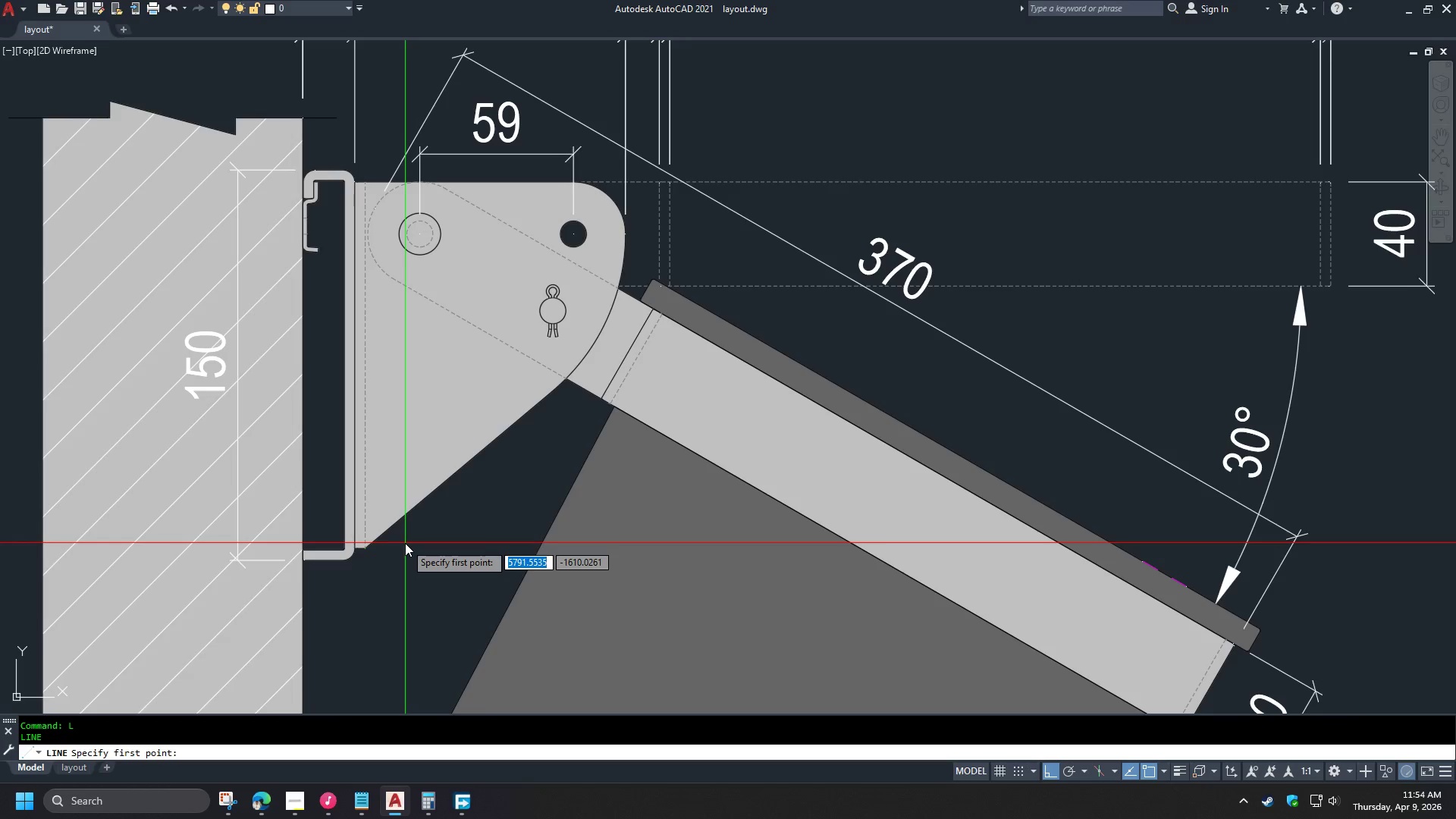 
scroll: coordinate [405, 543], scroll_direction: up, amount: 2.0
 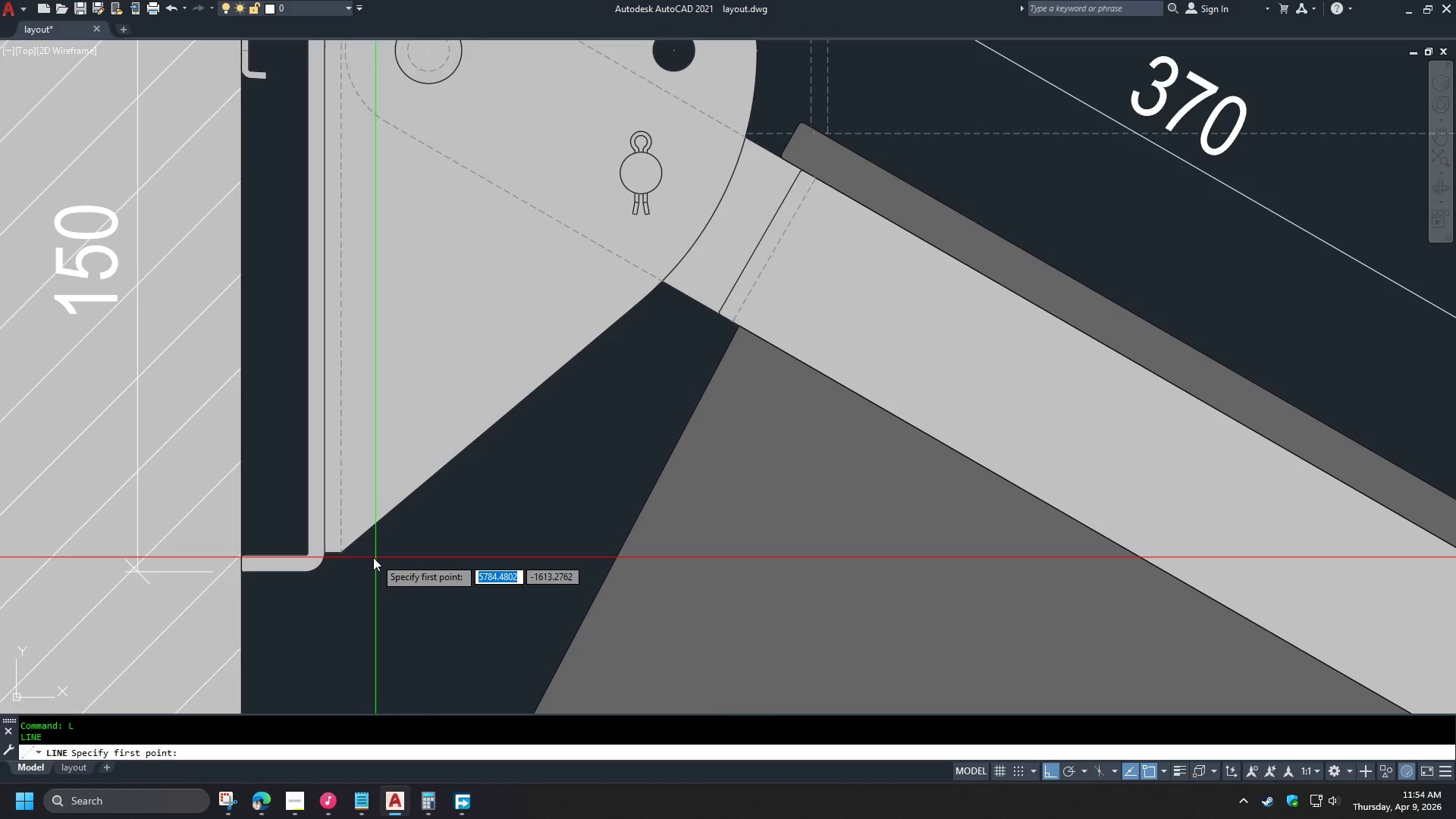 
type(end )
 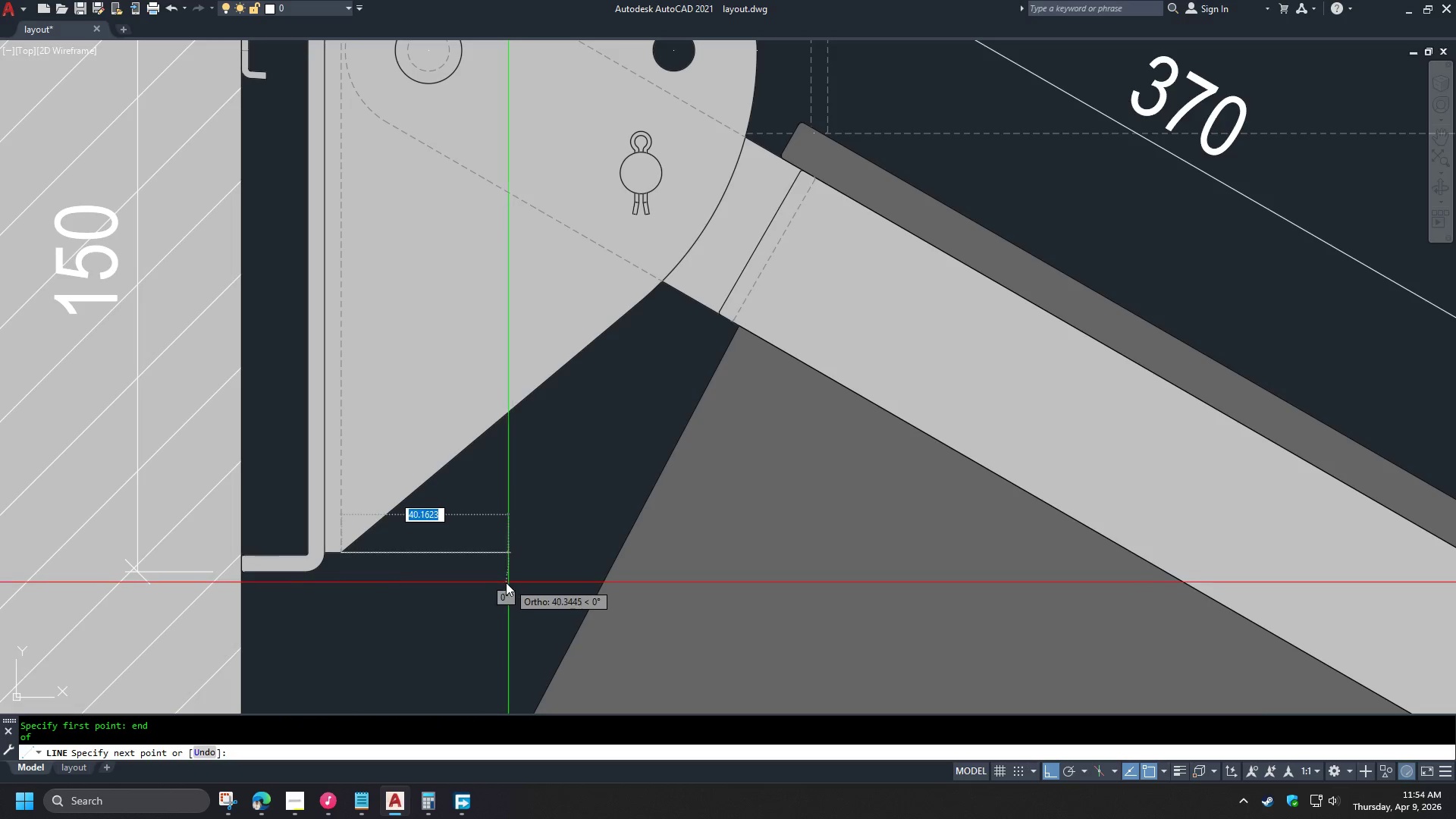 
left_click([453, 582])
 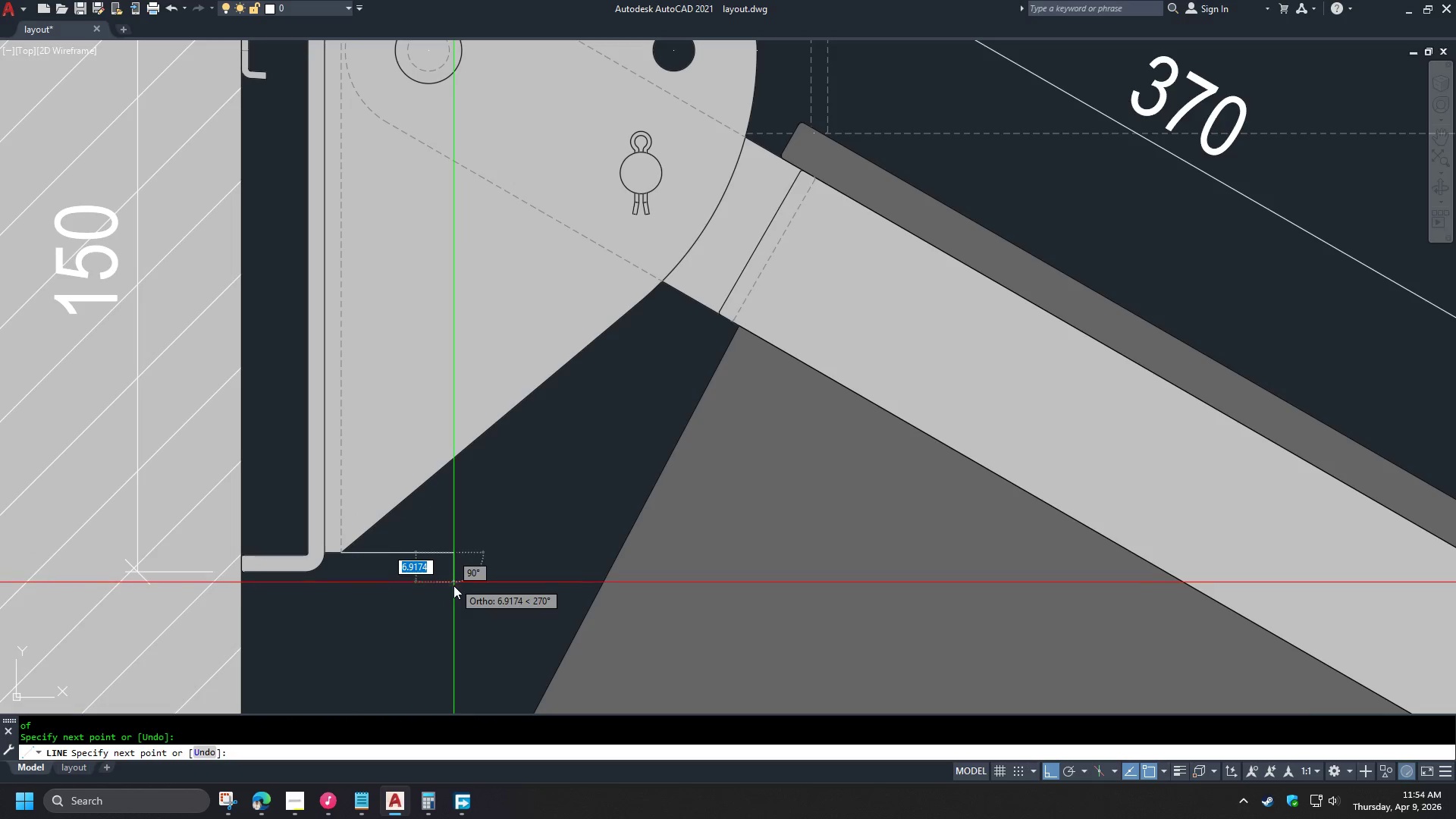 
type( ma )
 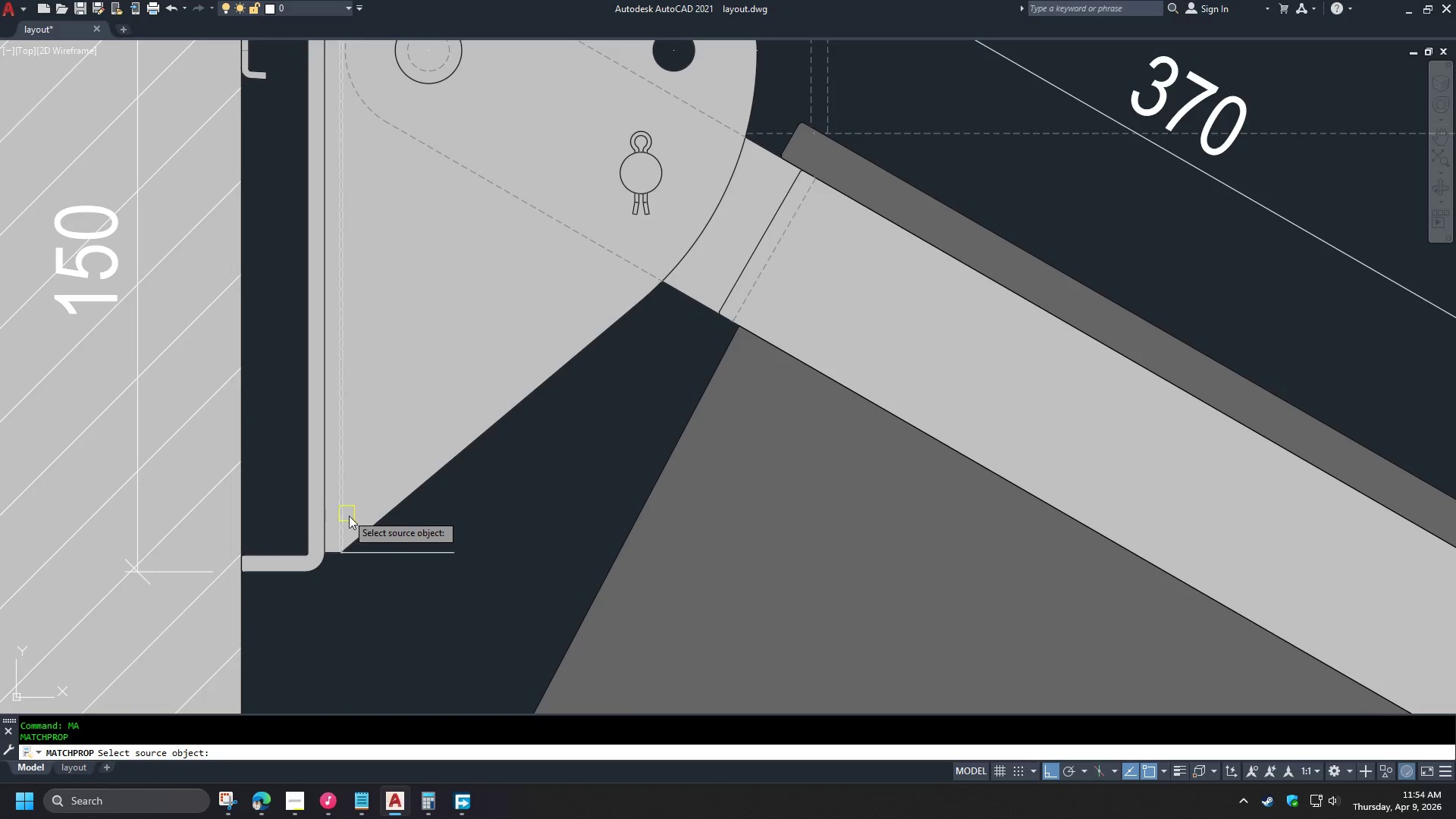 
scroll: coordinate [390, 569], scroll_direction: down, amount: 2.0
 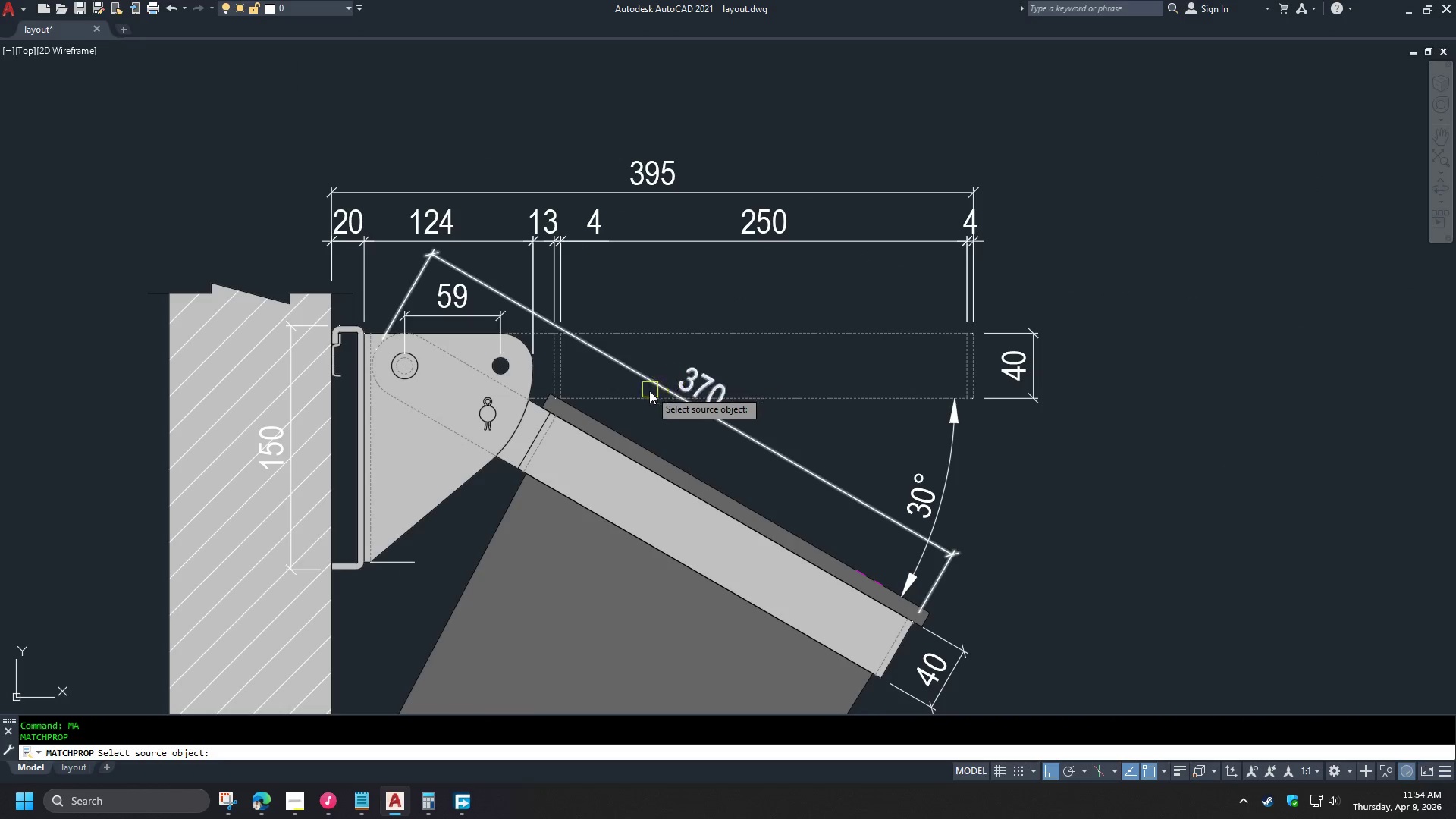 
left_click([639, 396])
 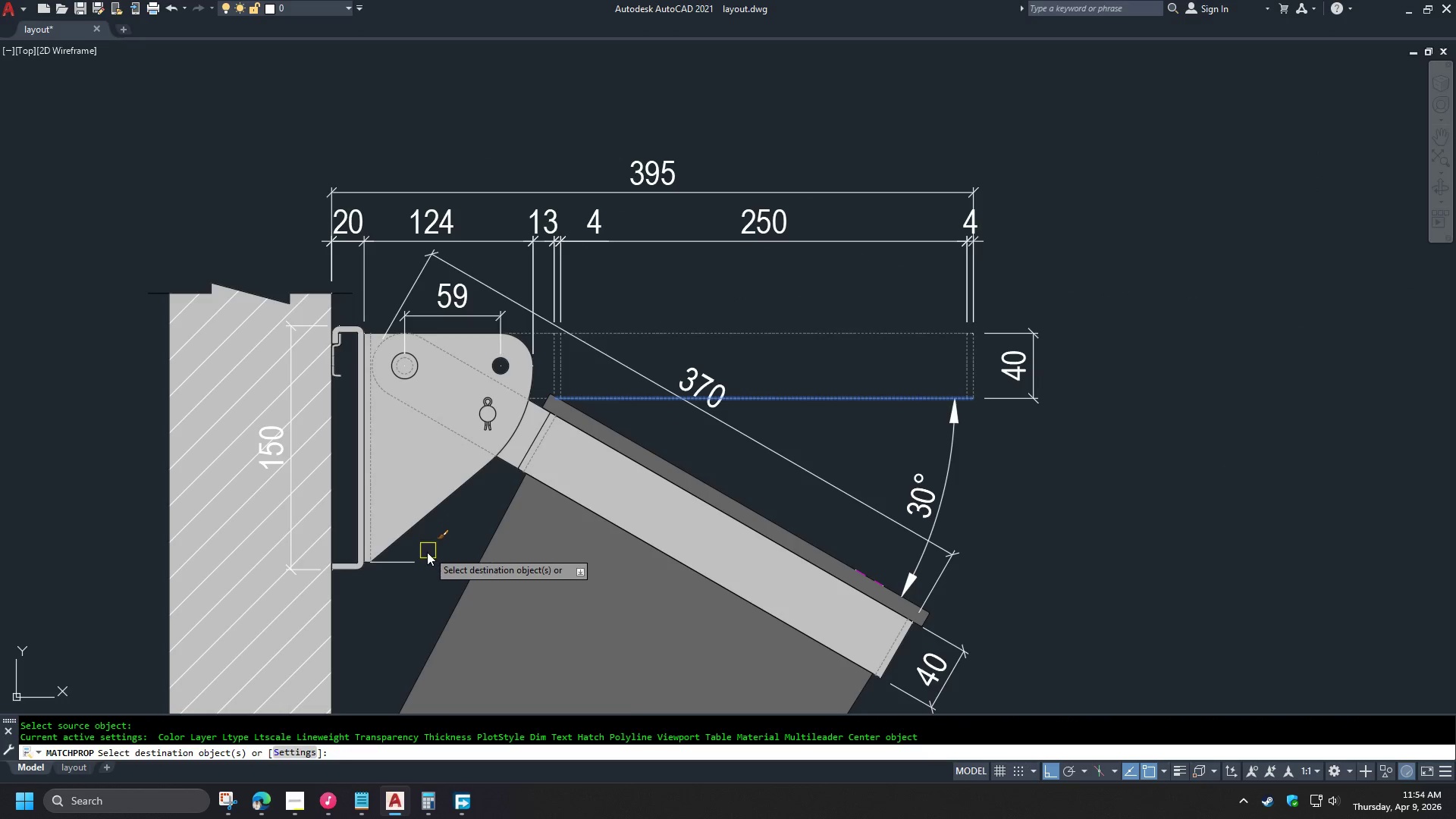 
left_click([417, 560])
 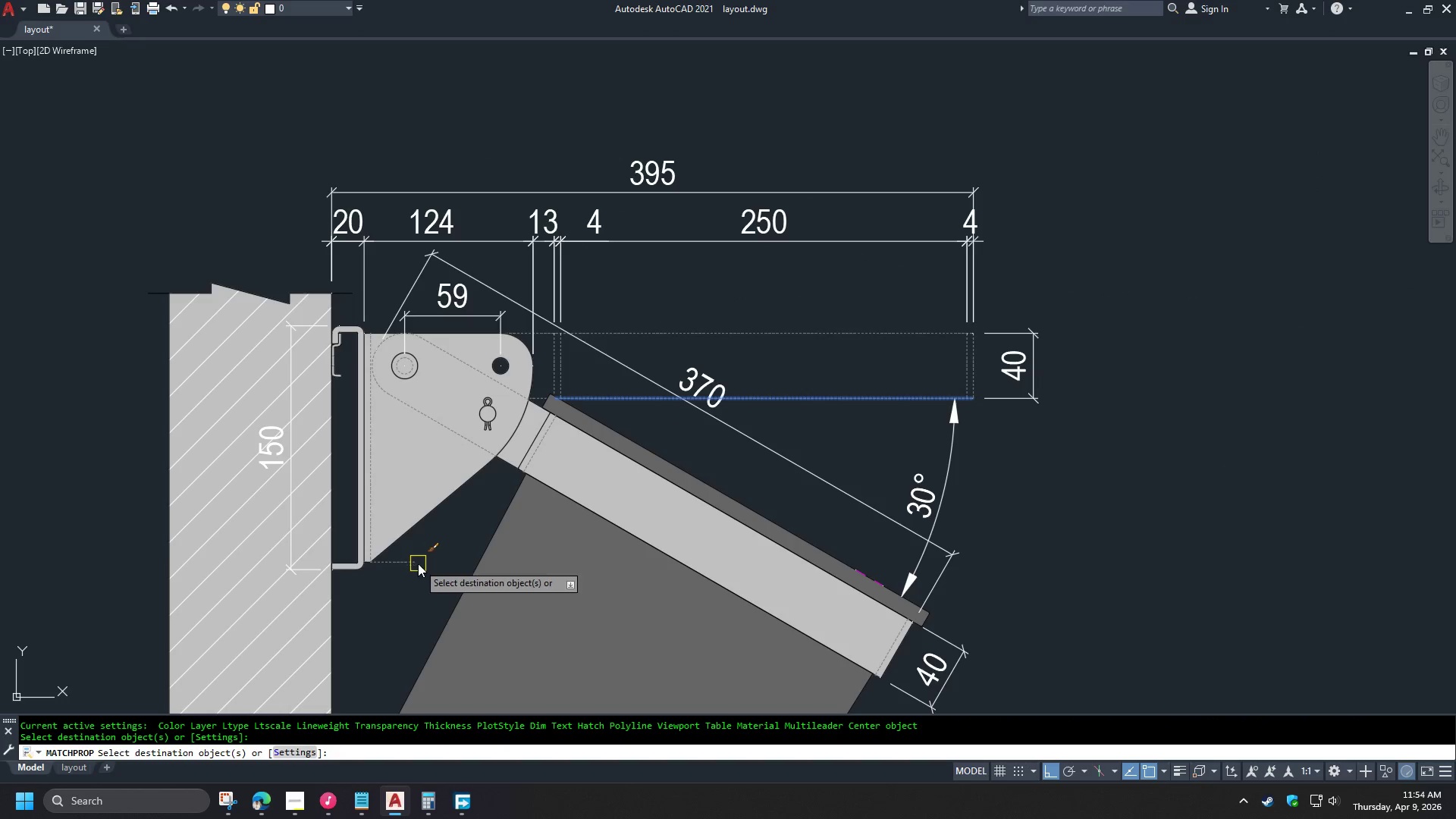 
key(Space)
 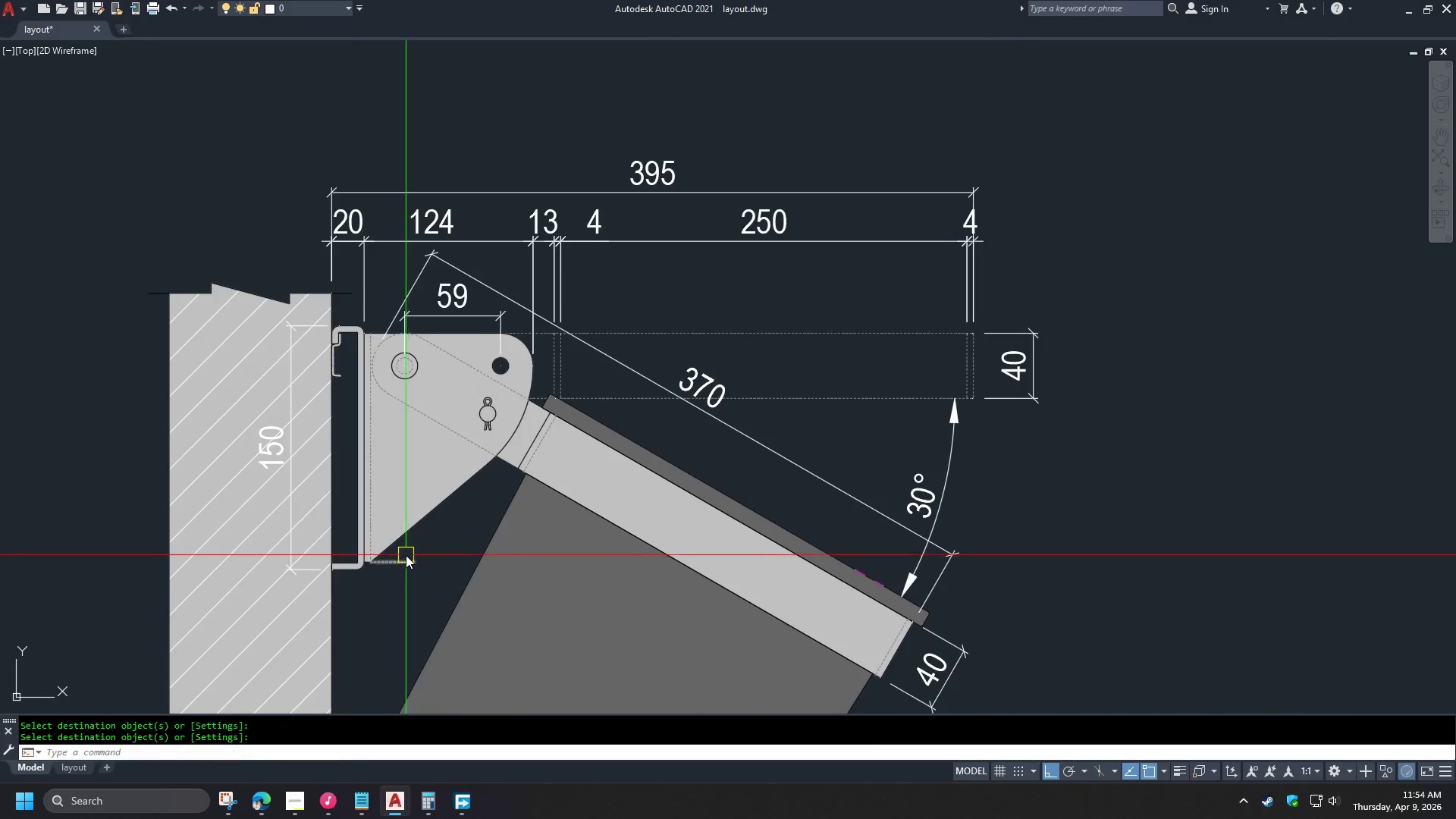 
key(D)
 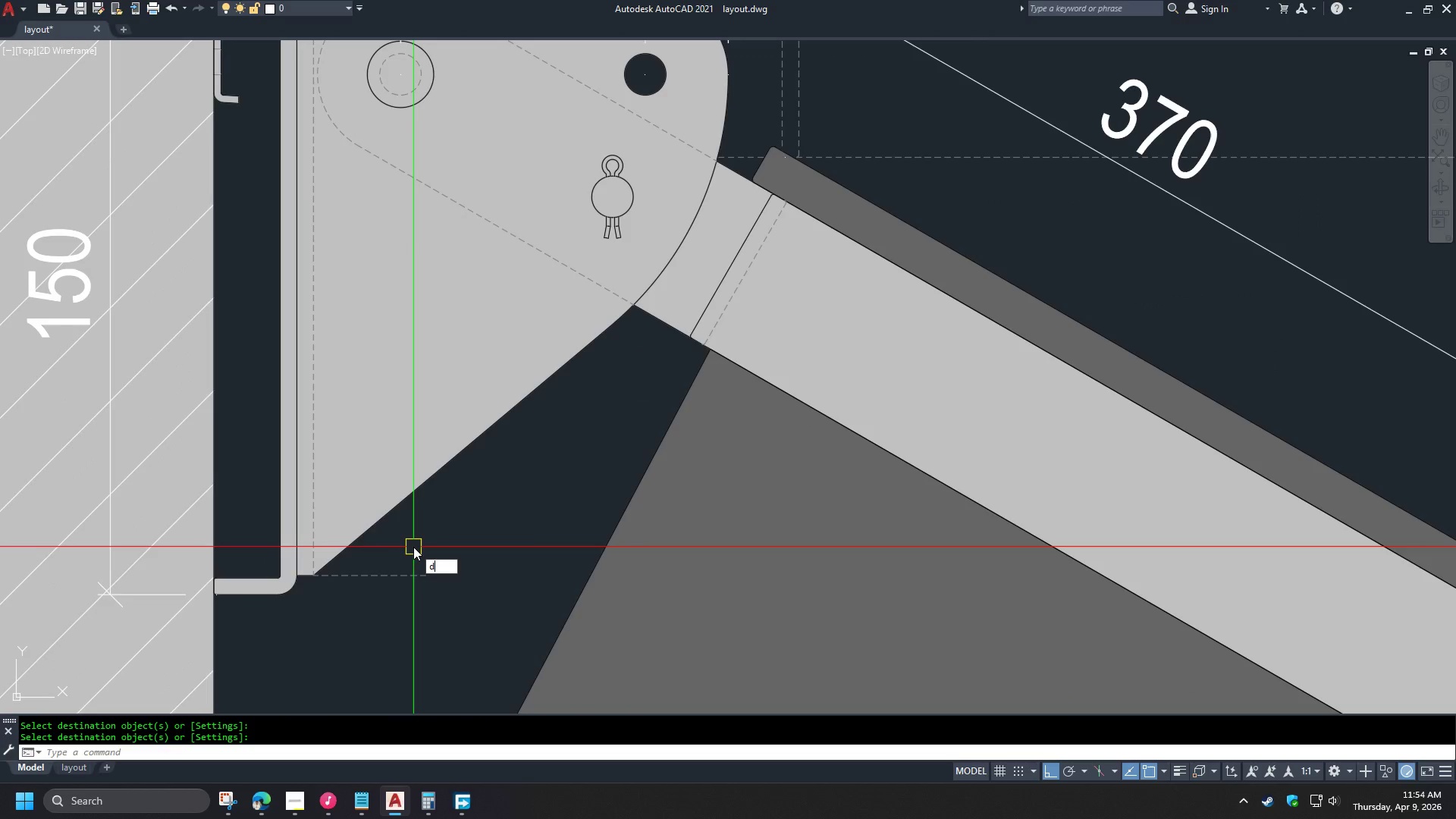 
scroll: coordinate [406, 554], scroll_direction: up, amount: 2.0
 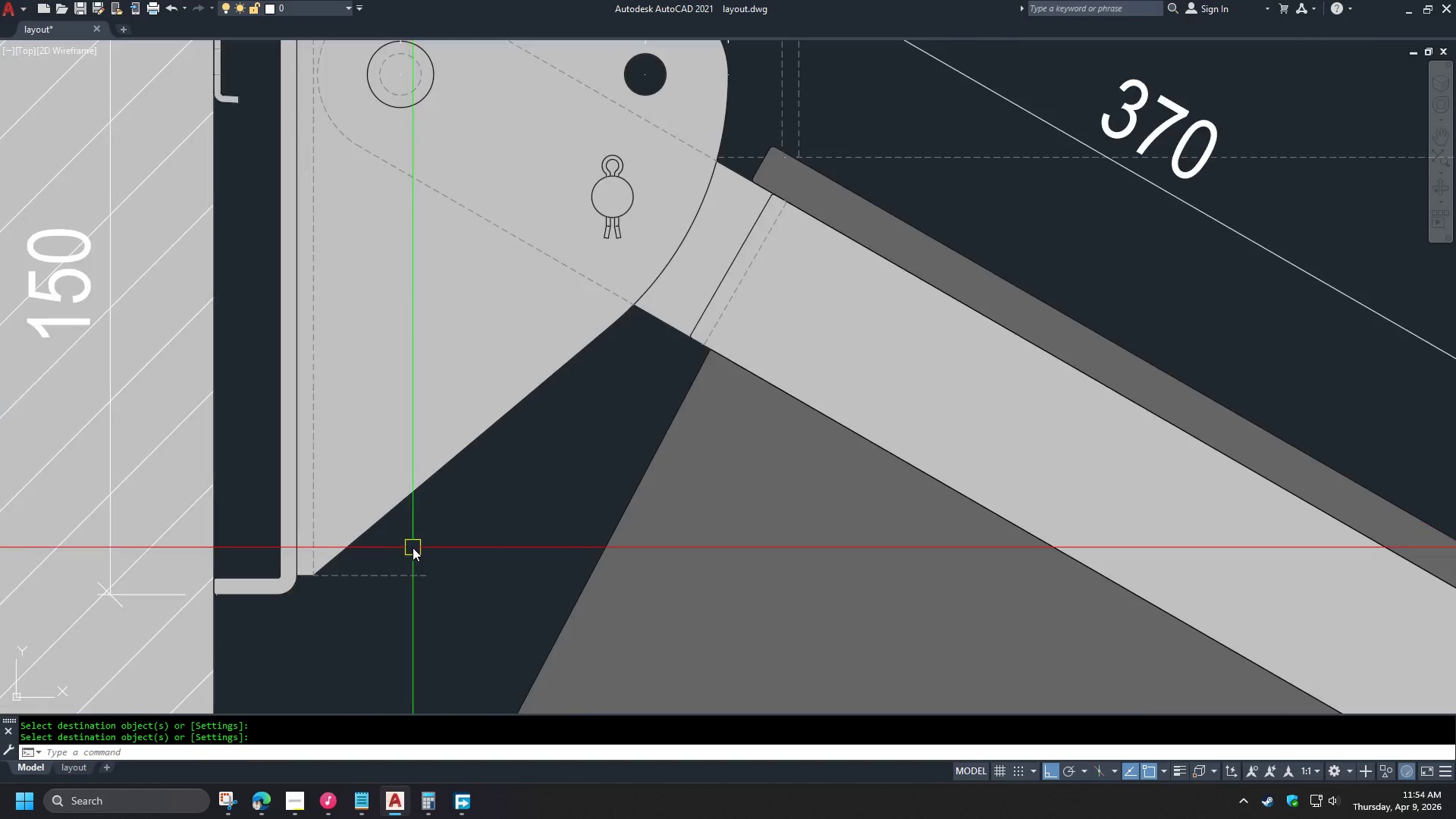 
type(ba )
key(Escape)
type(dan )
 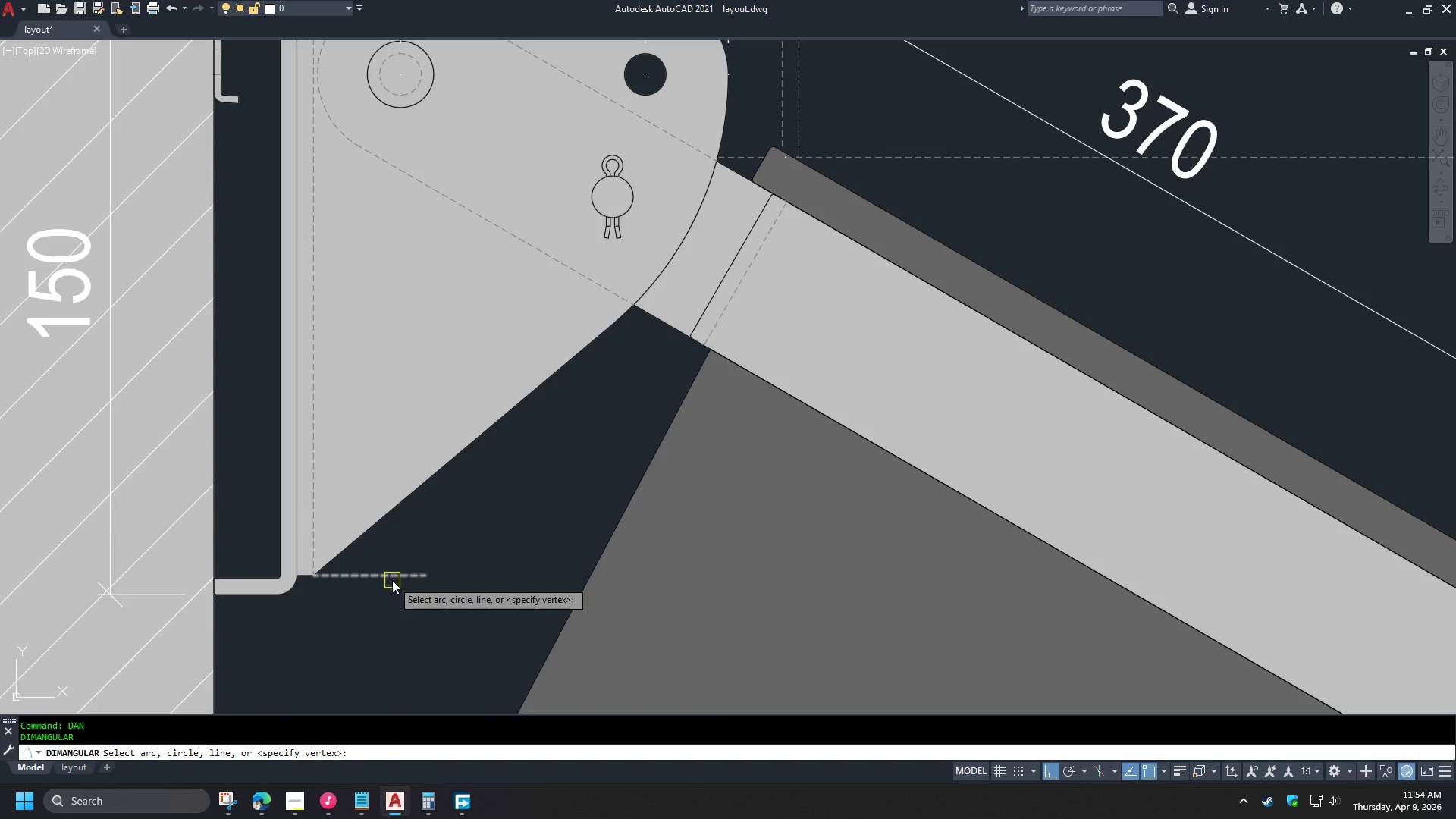 
left_click([392, 578])
 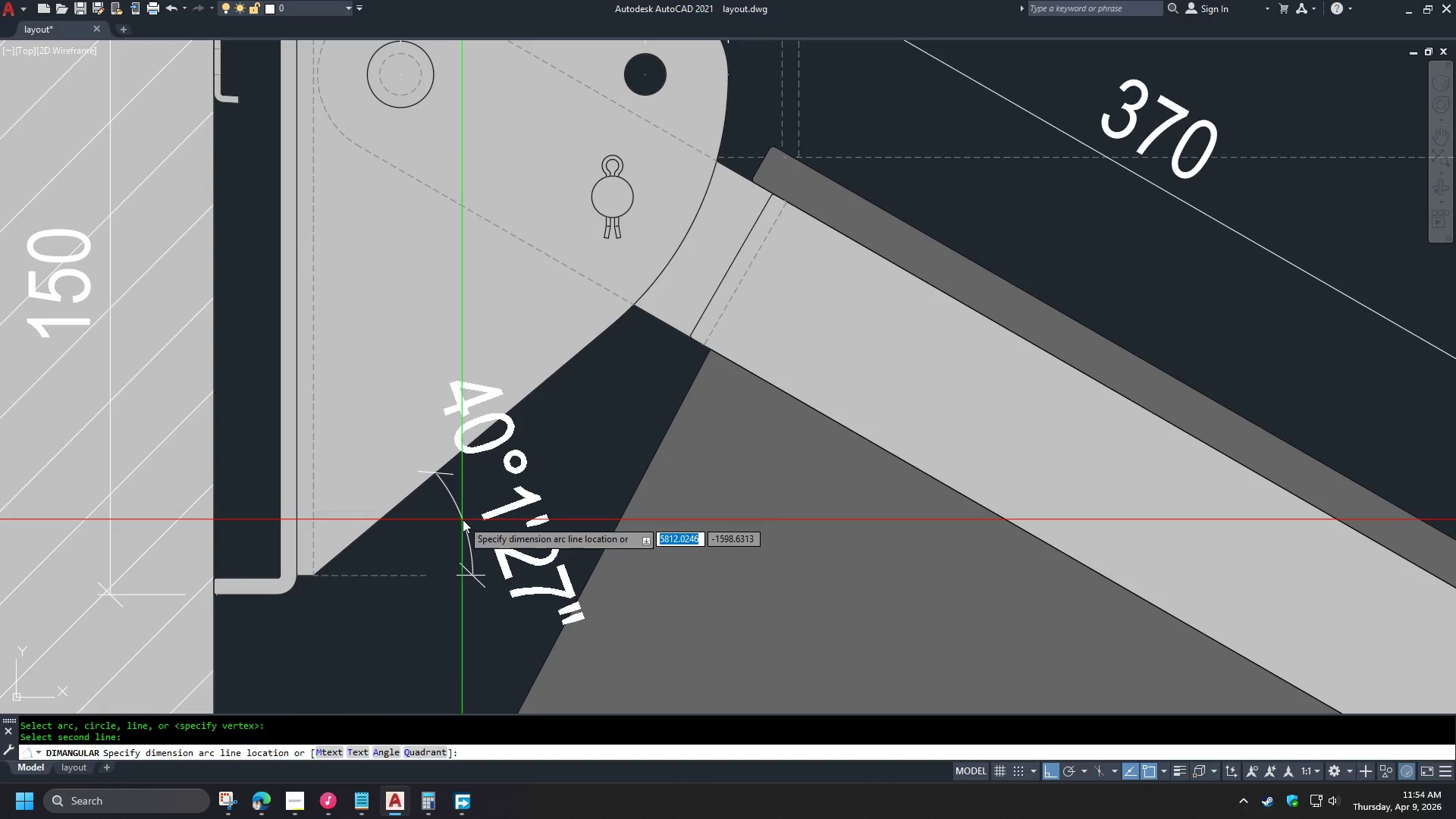 
left_click([461, 522])
 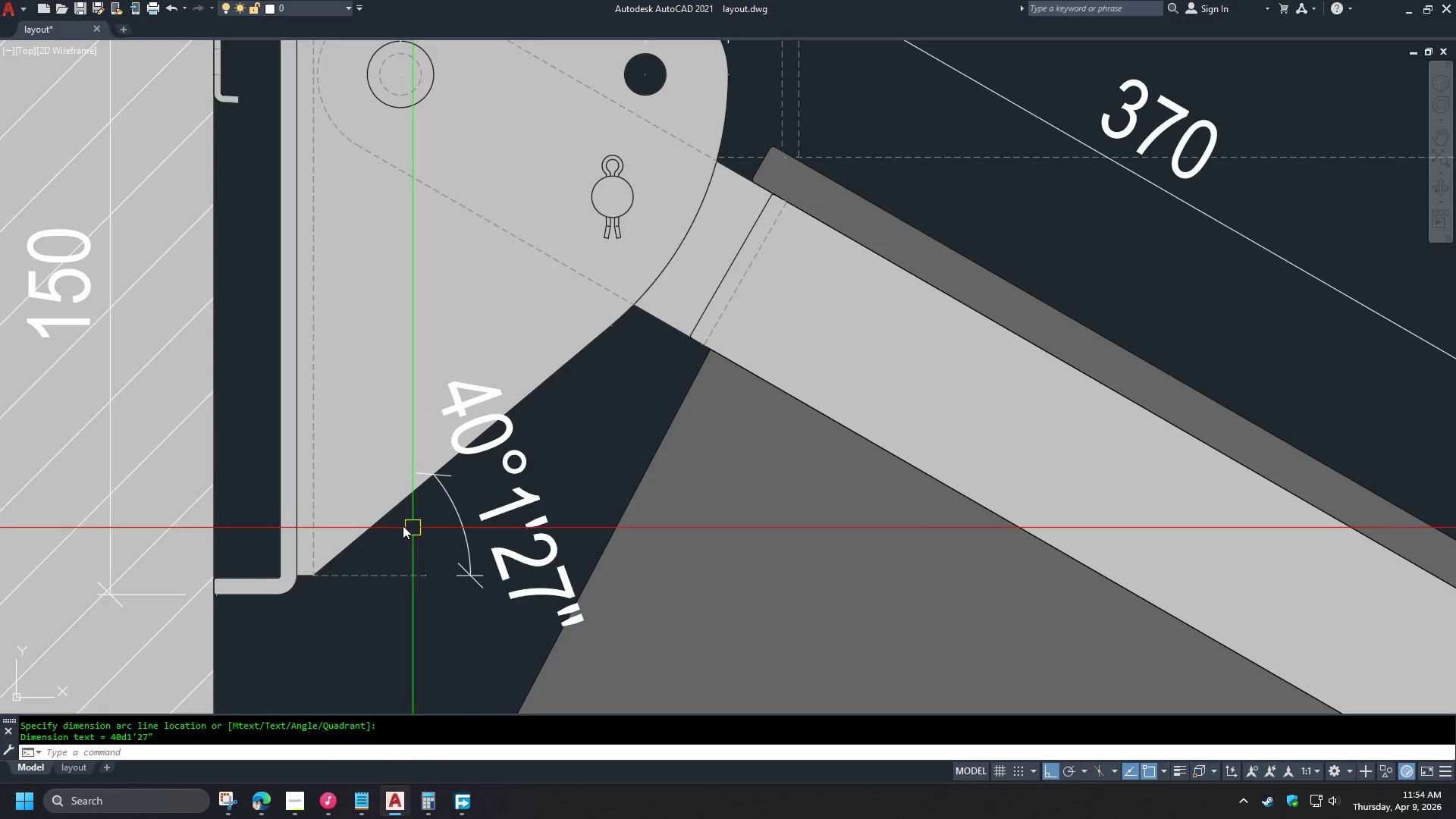 
type(ma )
 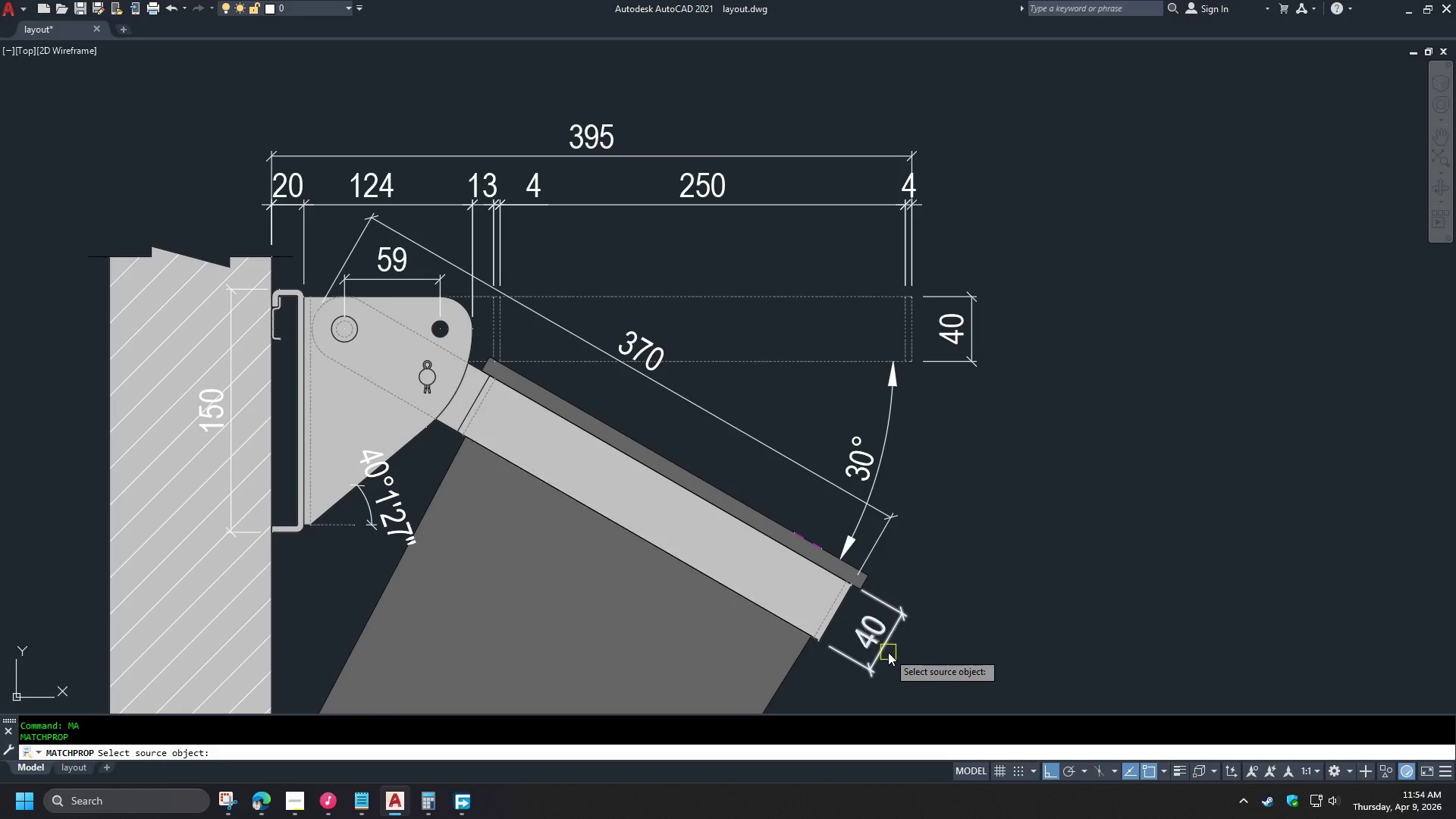 
scroll: coordinate [309, 493], scroll_direction: down, amount: 2.0
 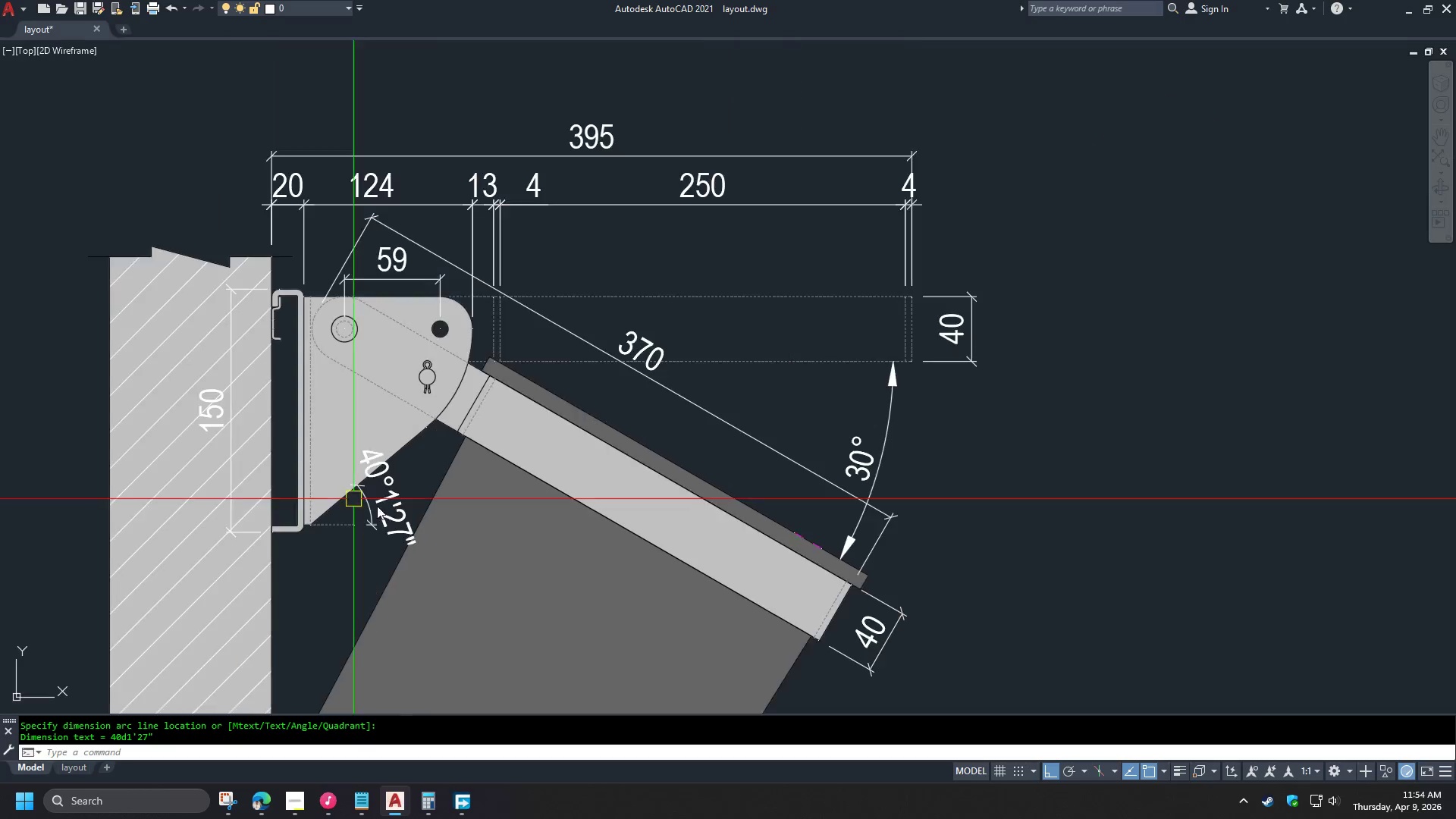 
left_click([886, 649])
 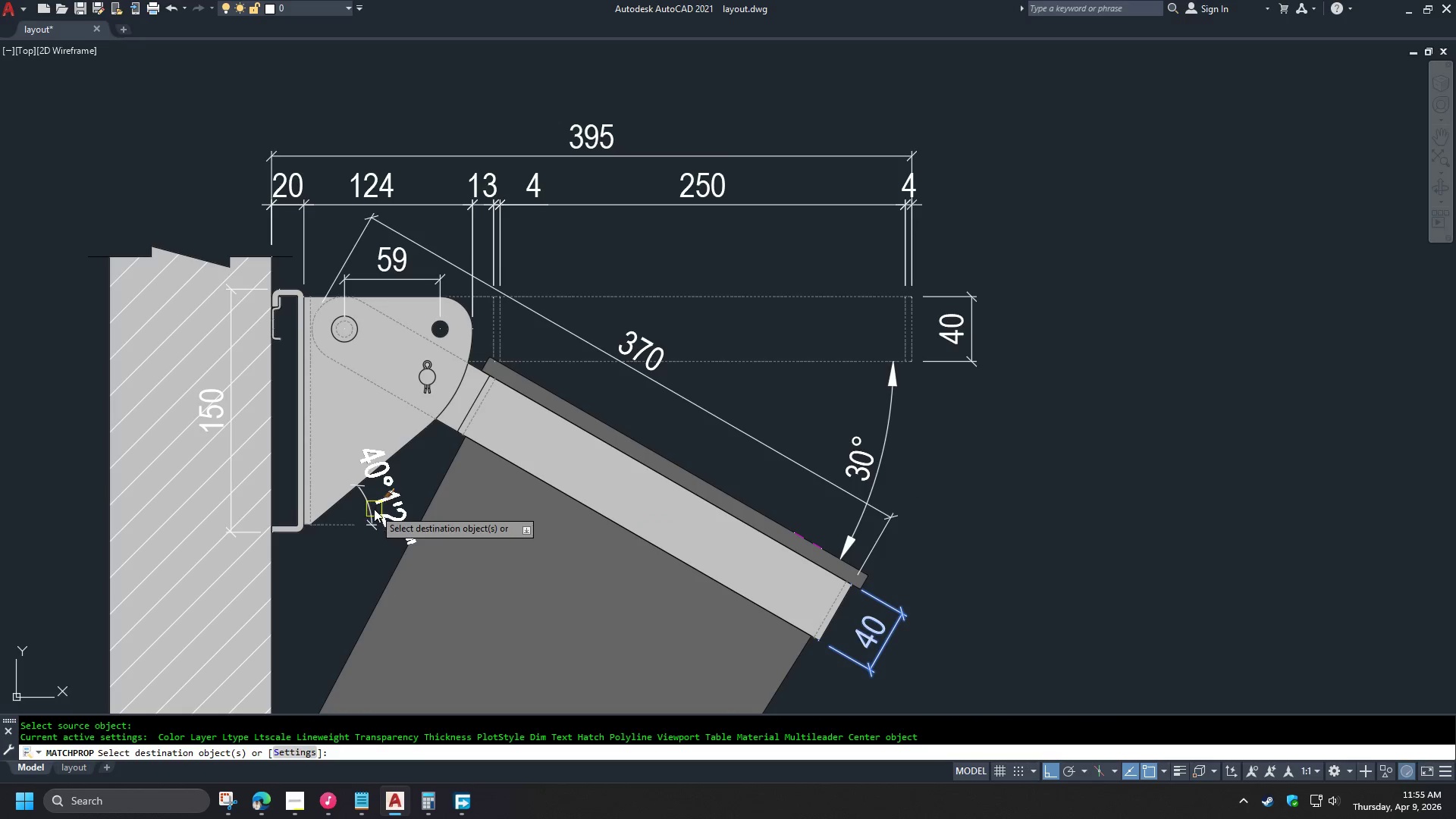 
key(Escape)
type(ma )
 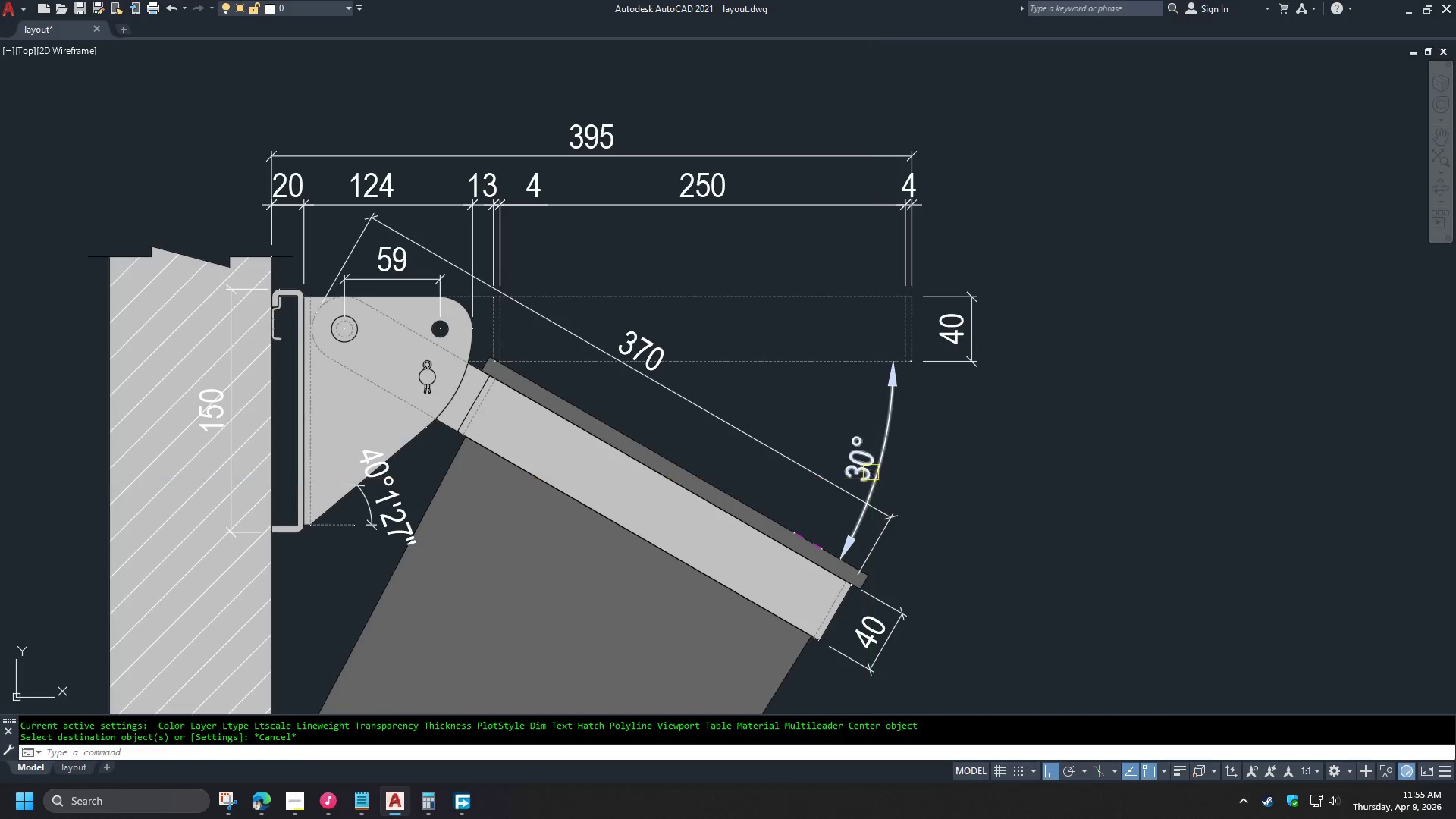 
left_click([871, 472])
 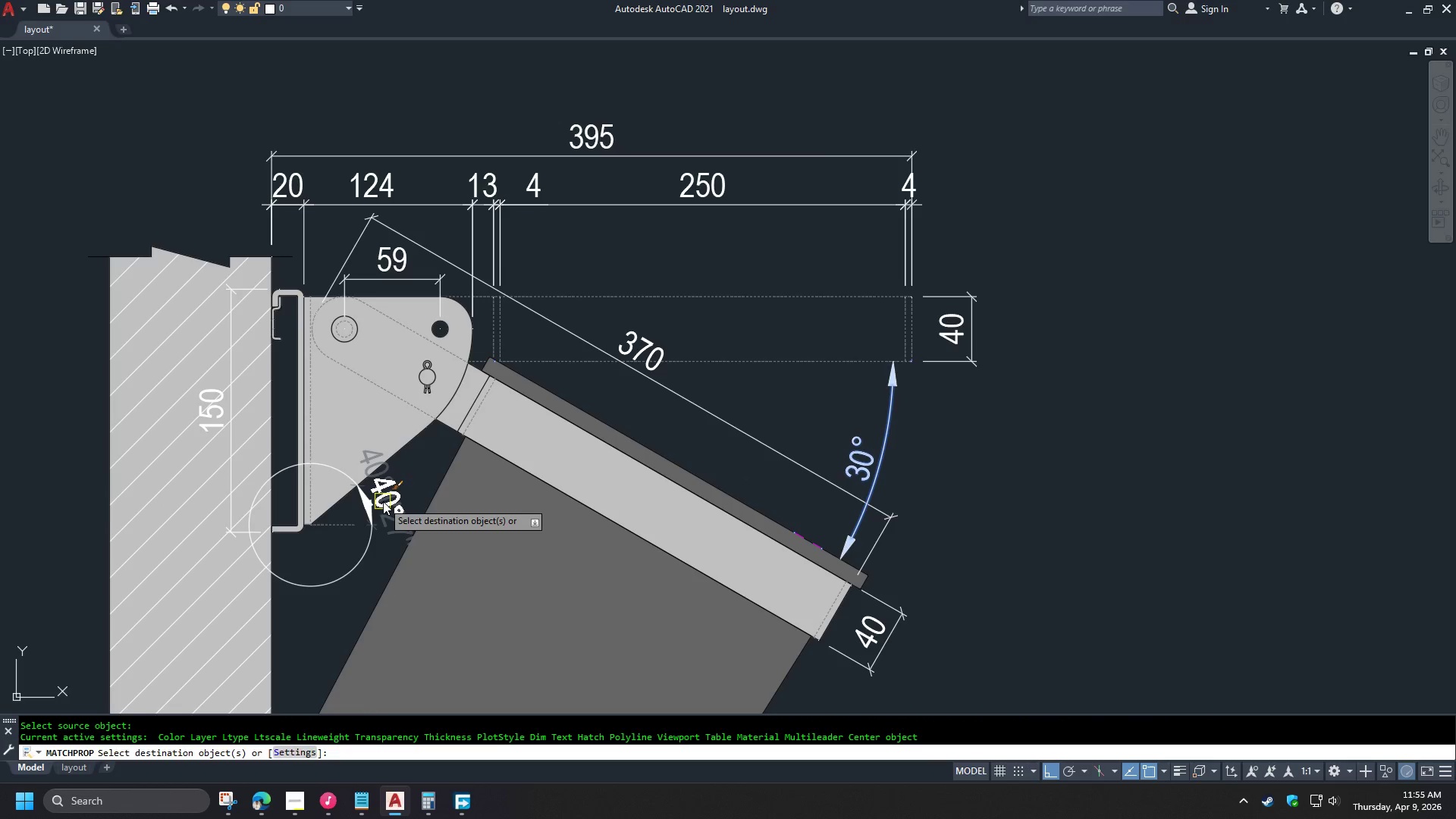 
left_click([387, 504])
 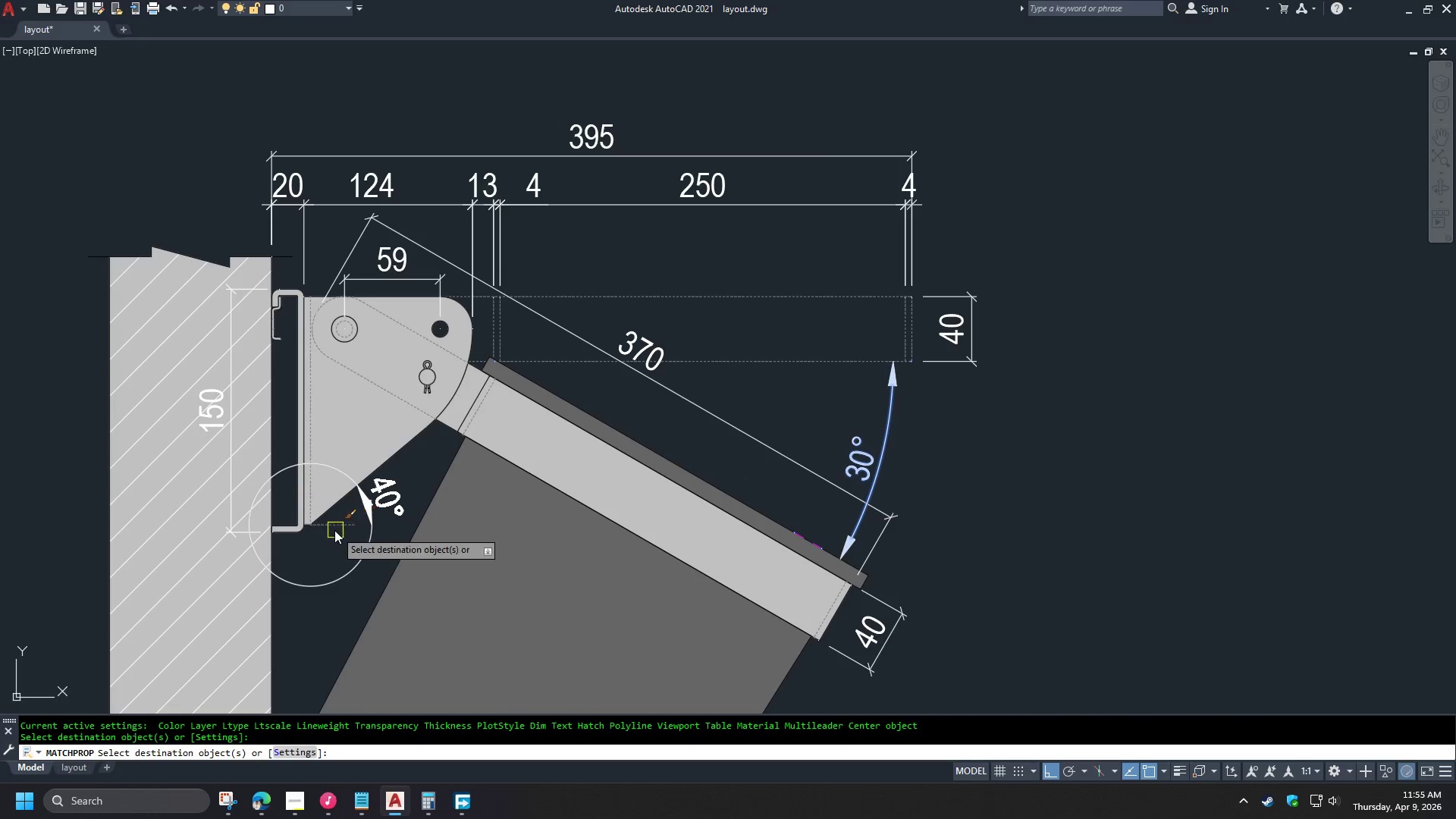 
scroll: coordinate [333, 530], scroll_direction: up, amount: 2.0
 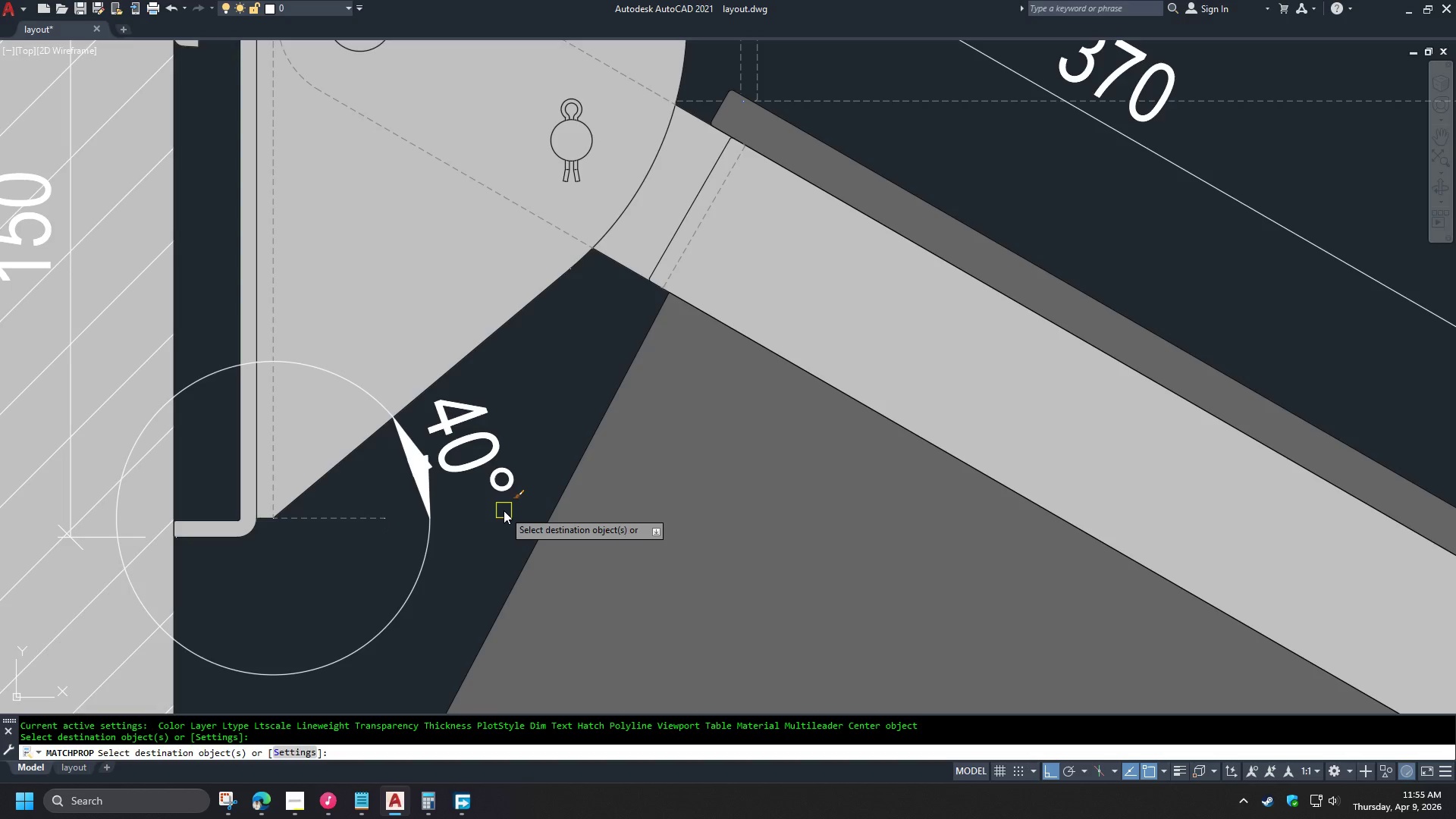 
key(Space)
 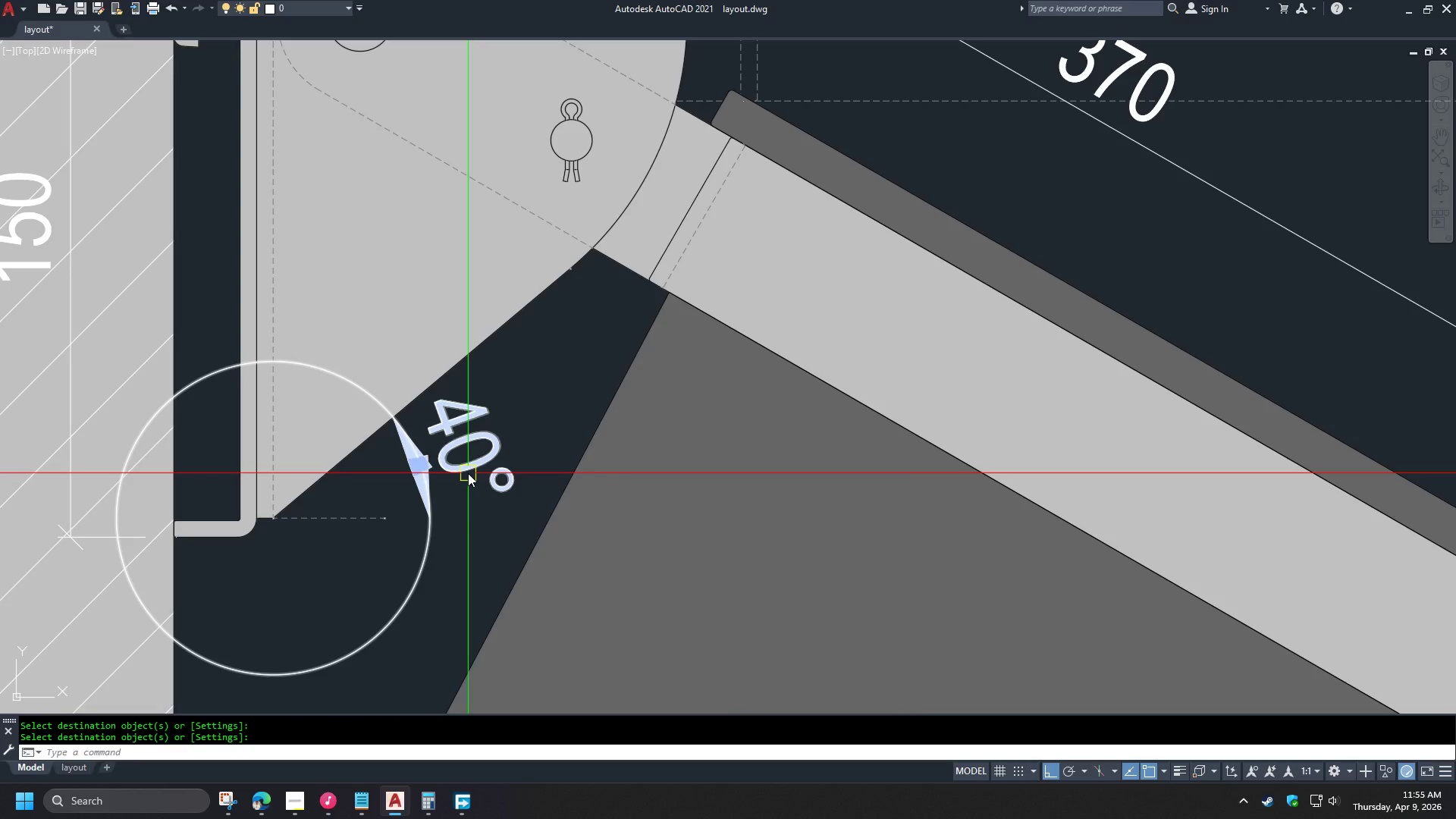 
left_click([468, 473])
 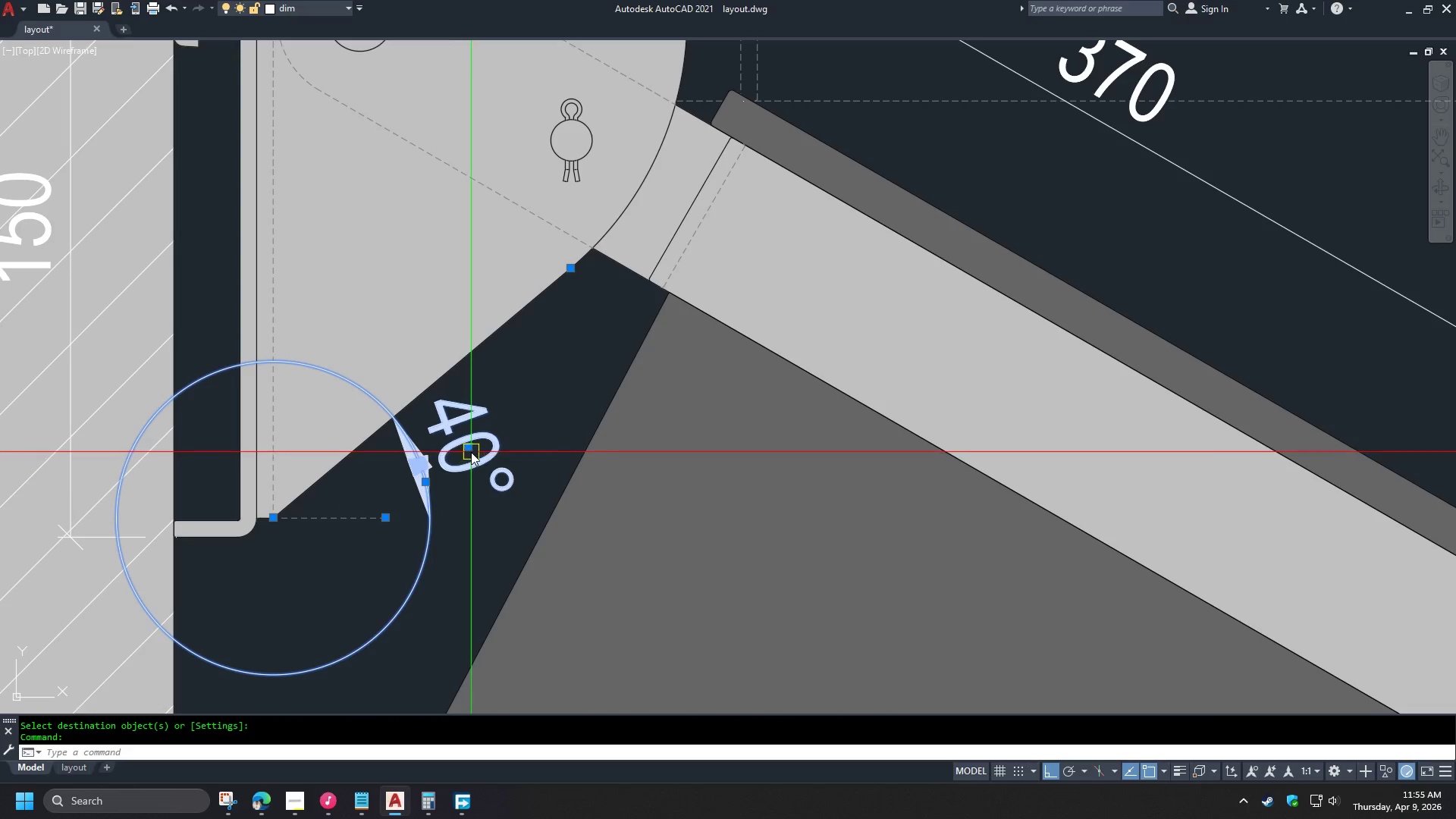 
left_click([472, 448])
 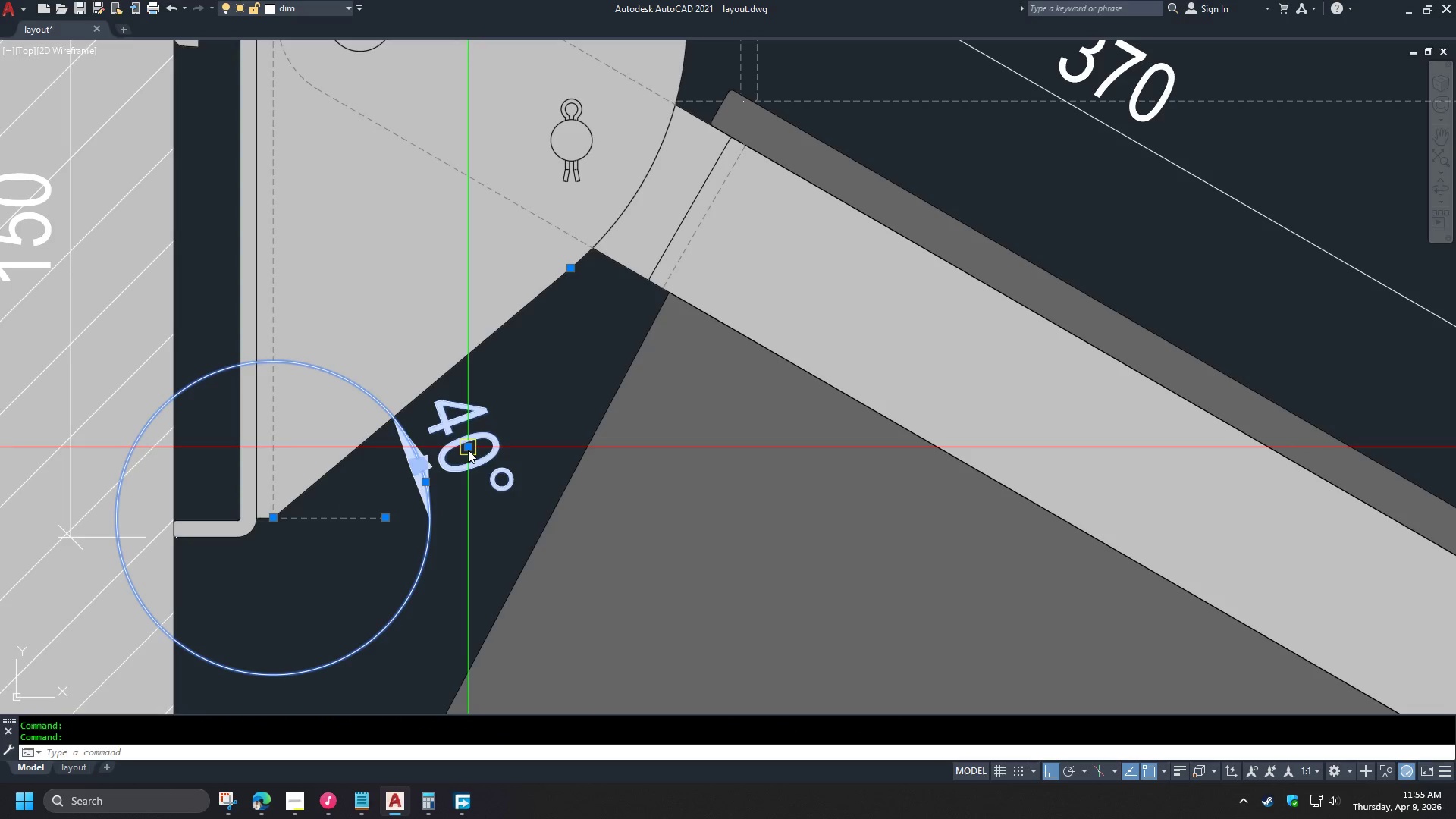 
left_click([468, 450])
 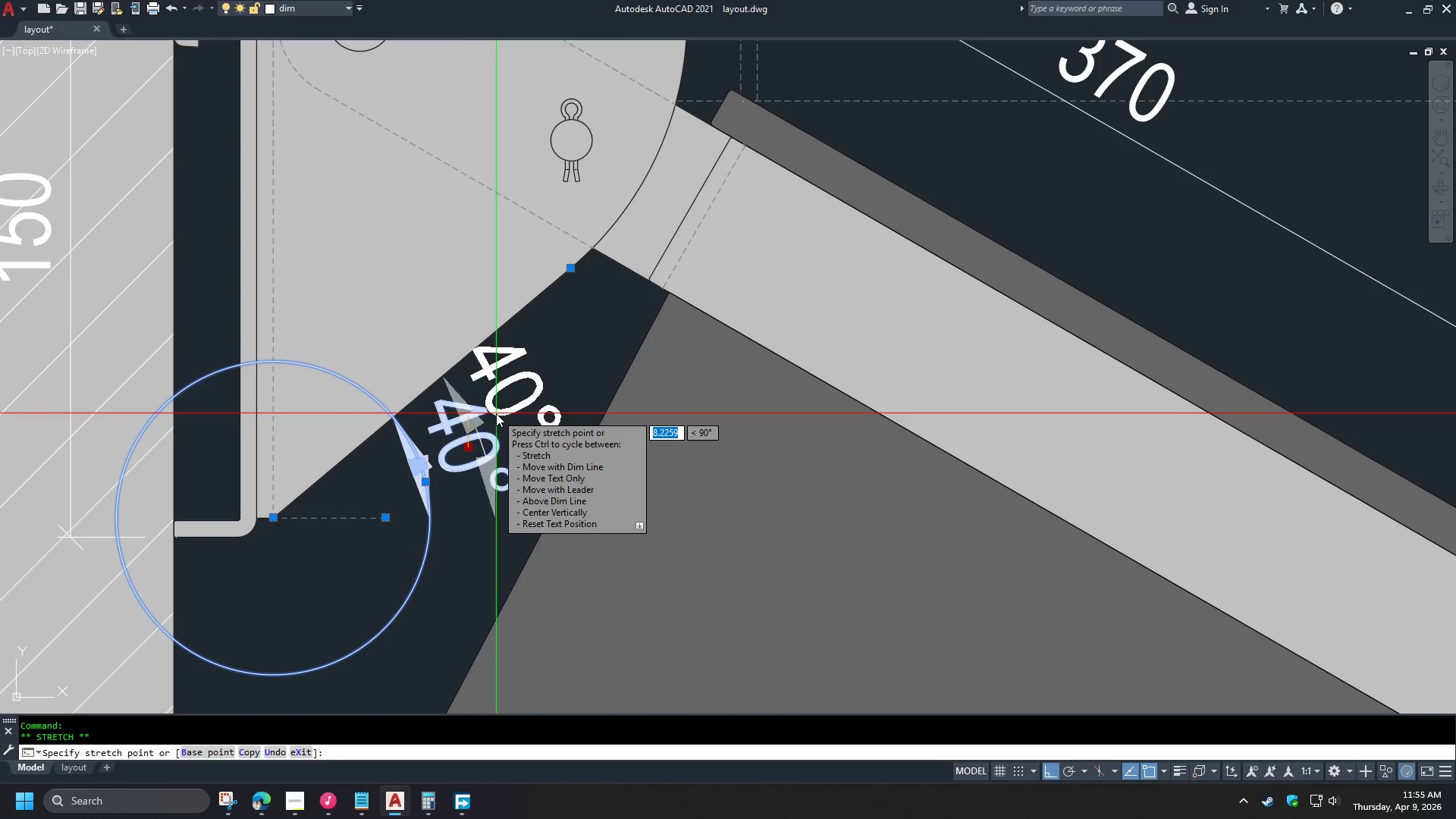 
key(Escape)
 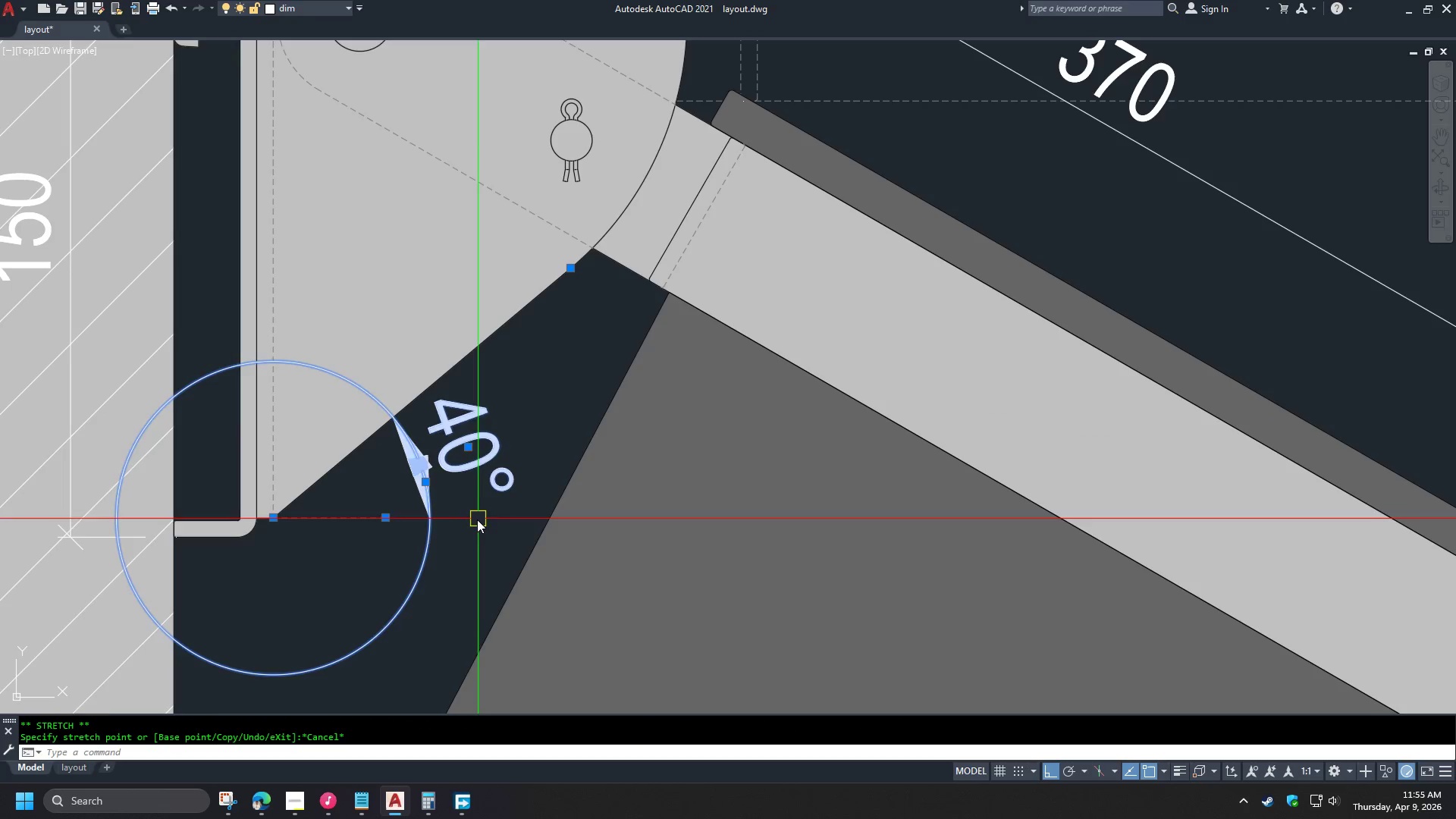 
key(Escape)
 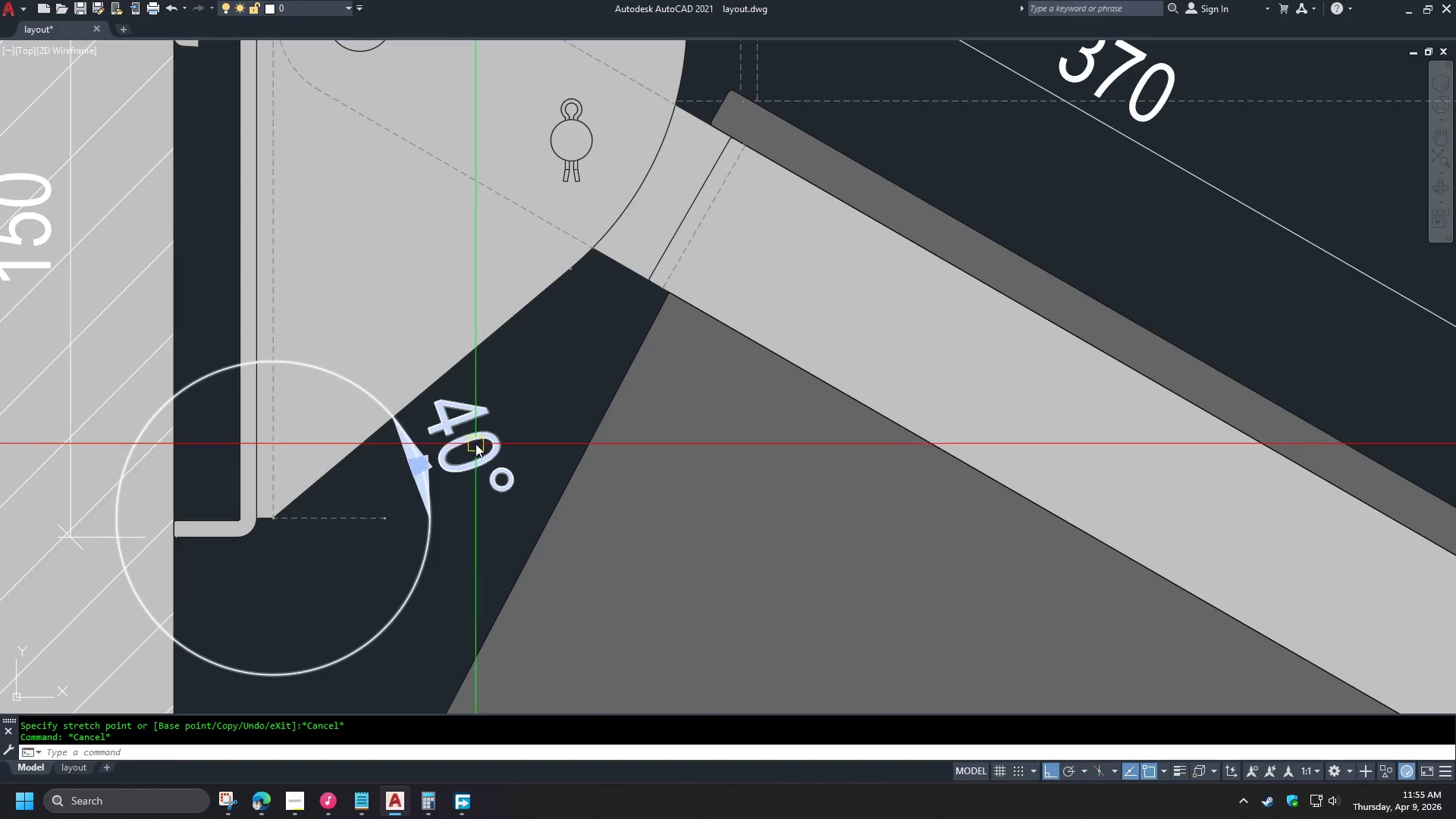 
left_click([472, 452])
 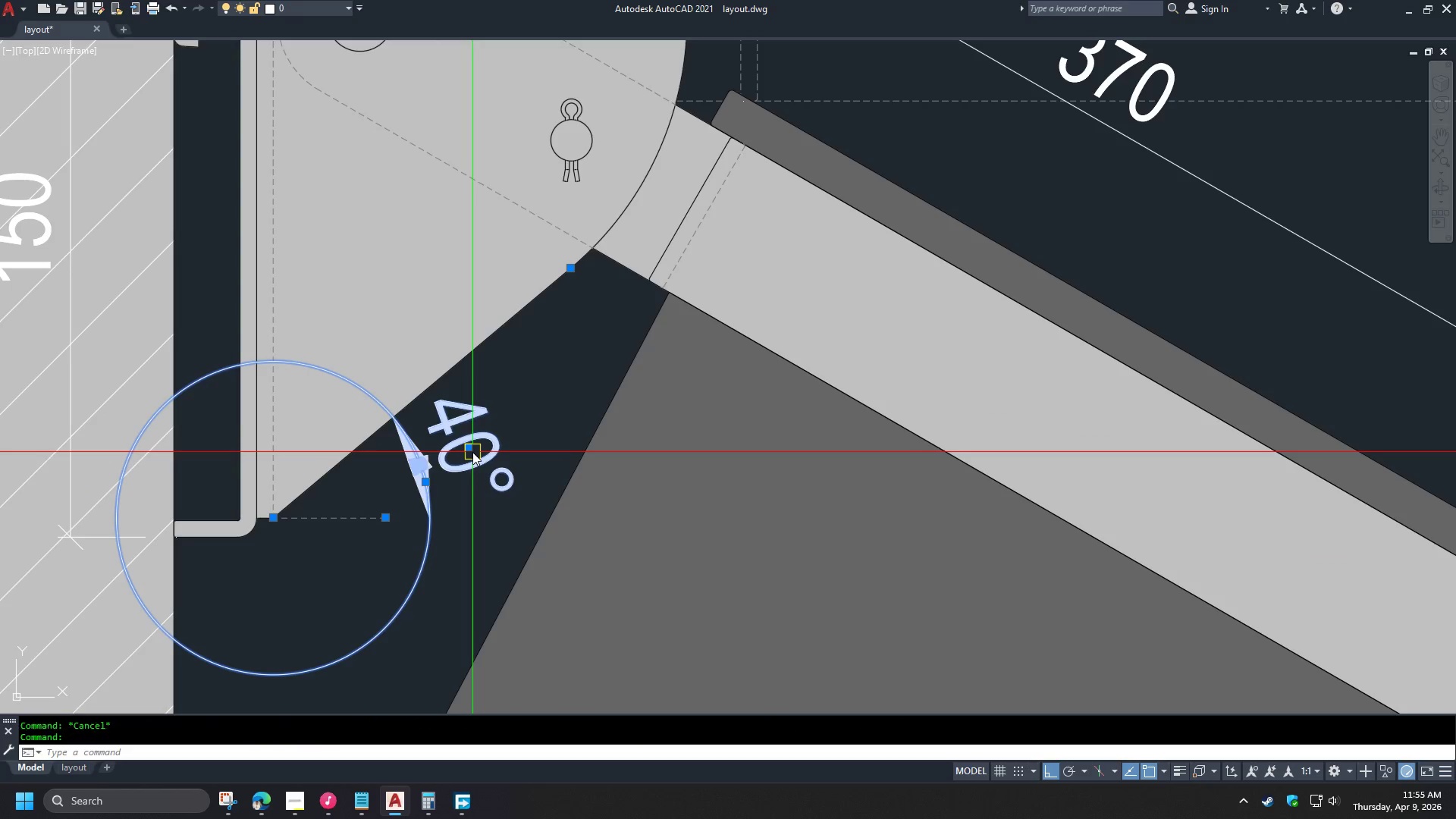 
key(Control+ControlLeft)
 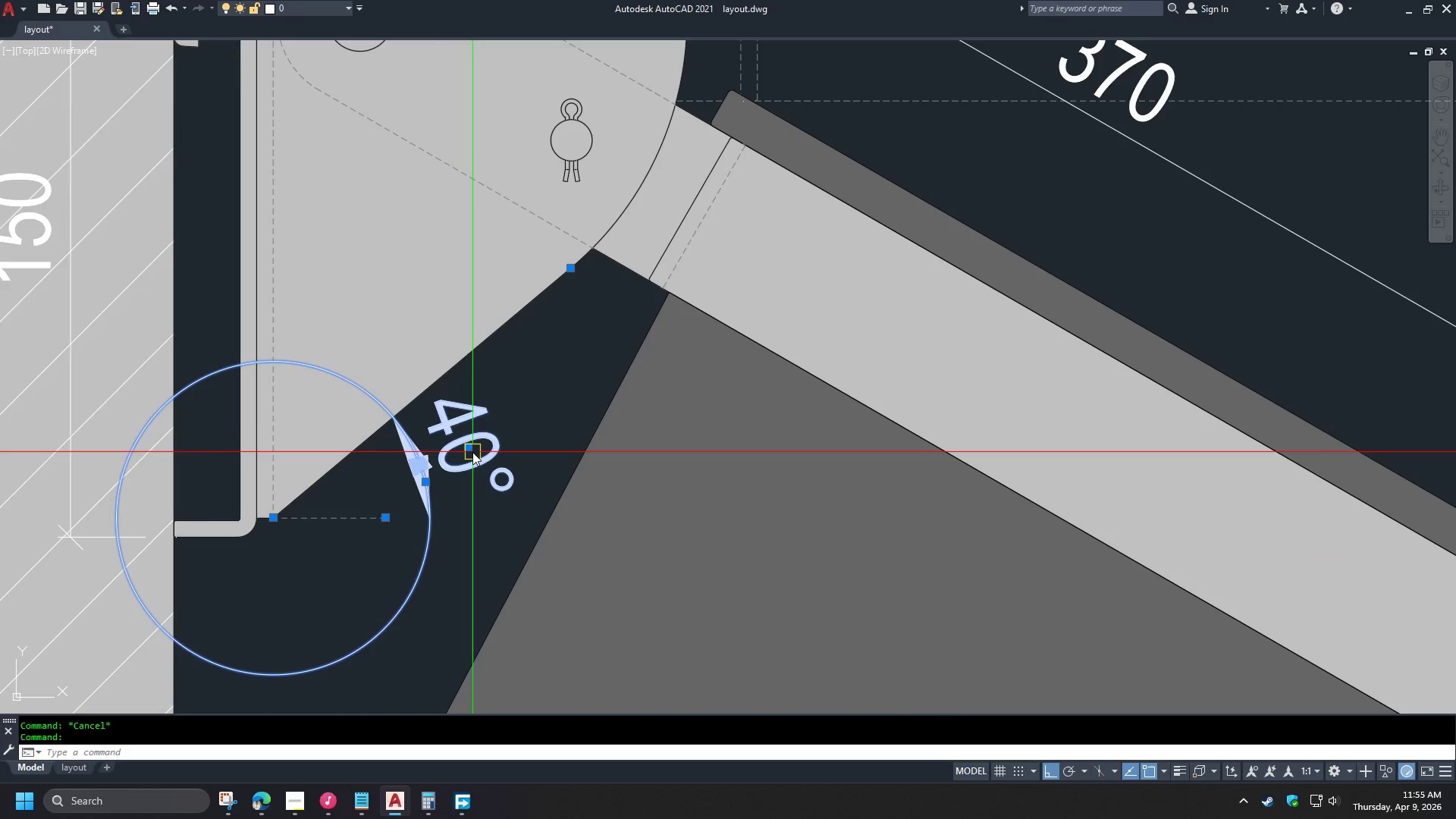 
key(Control+1)
 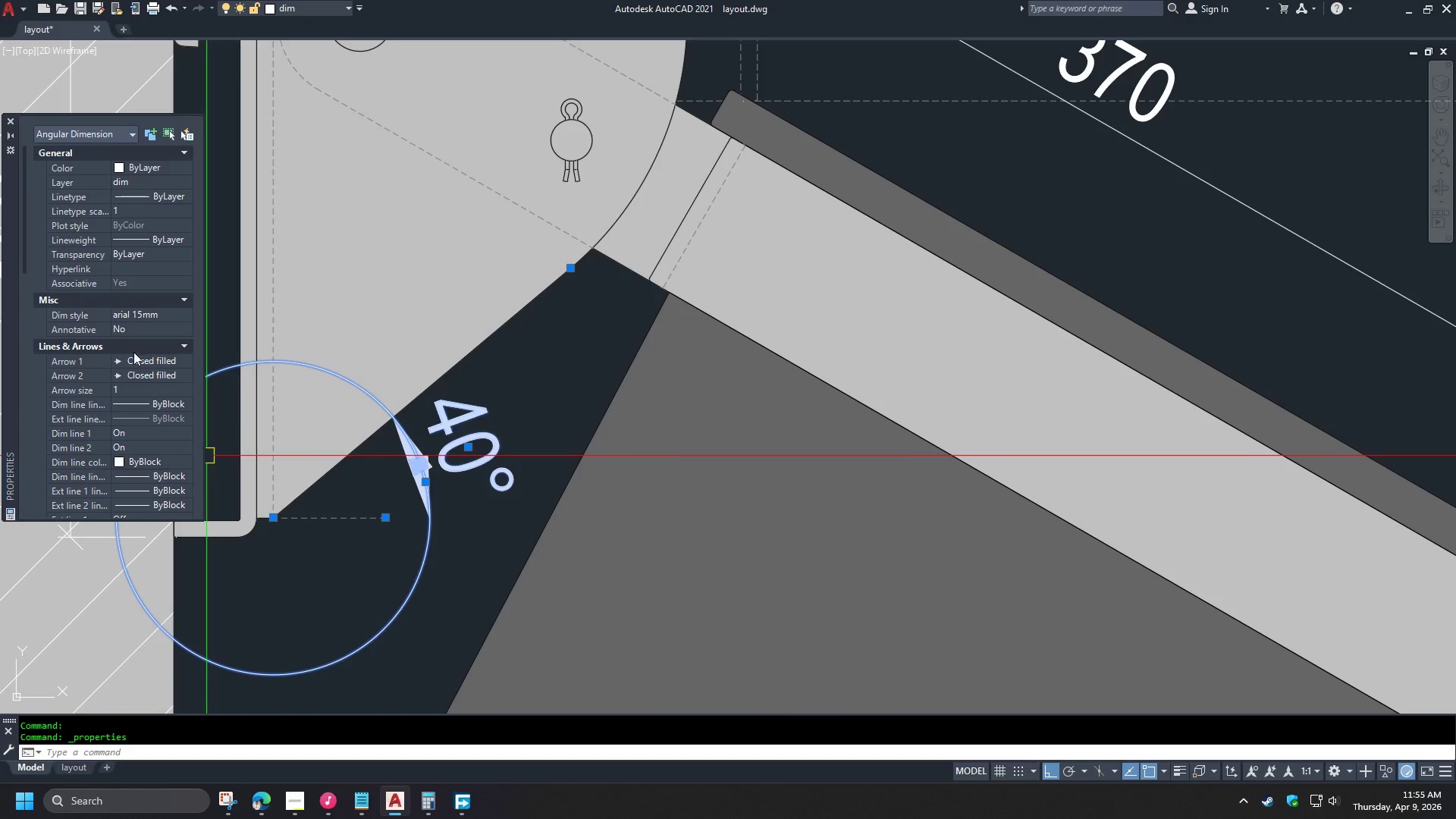 
scroll: coordinate [66, 450], scroll_direction: down, amount: 5.0
 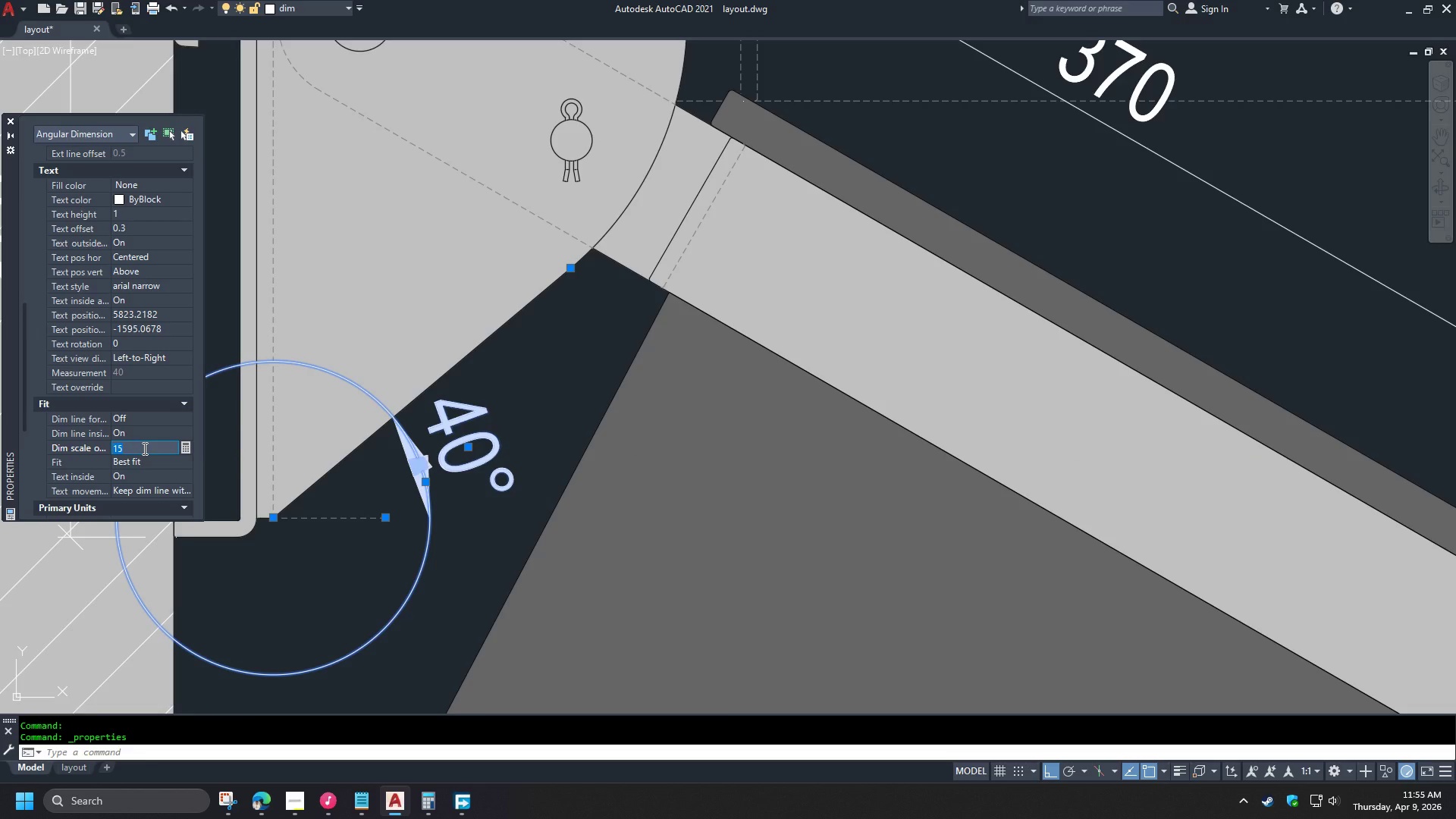 
key(Numpad1)
 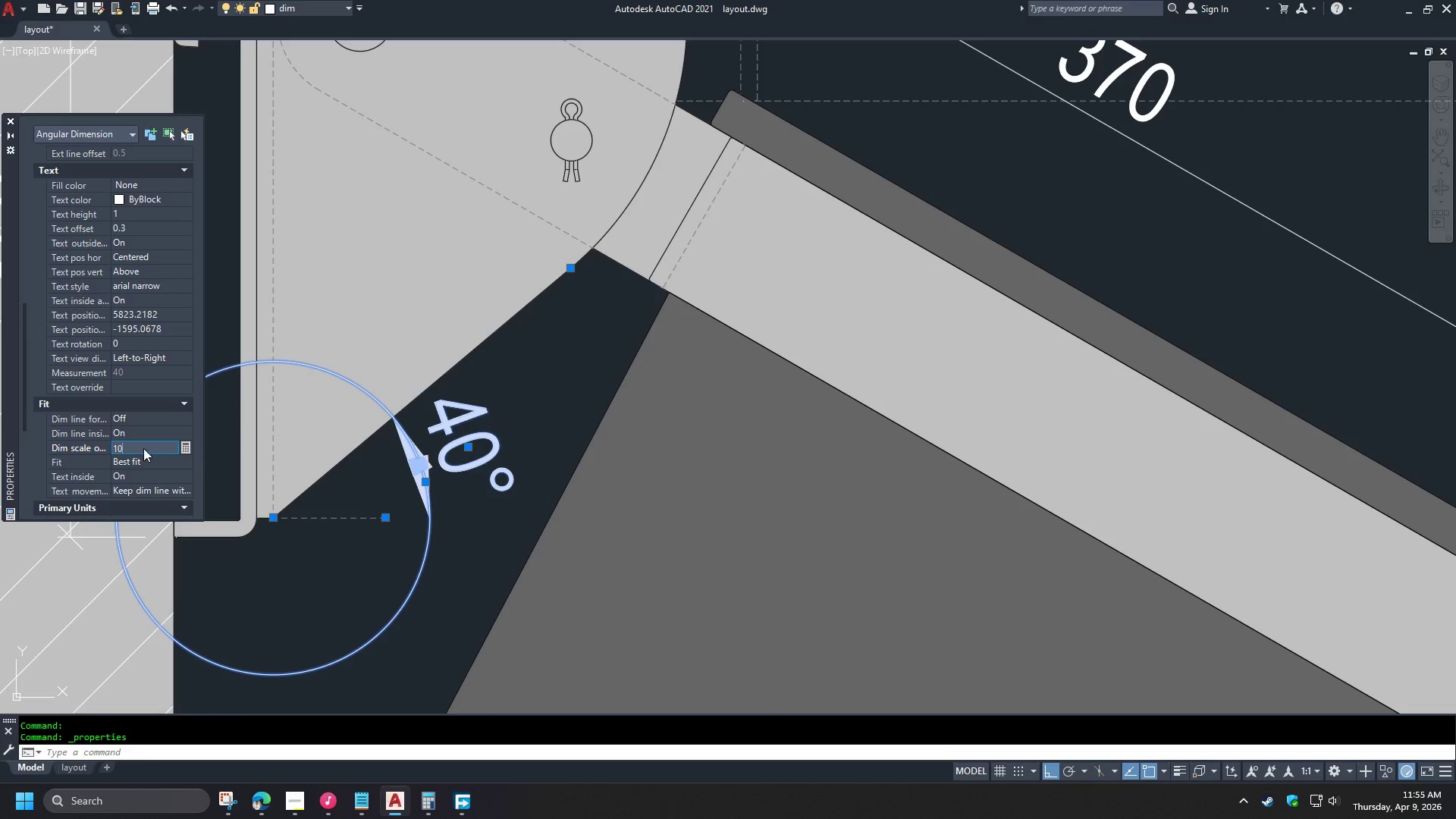 
key(Numpad0)
 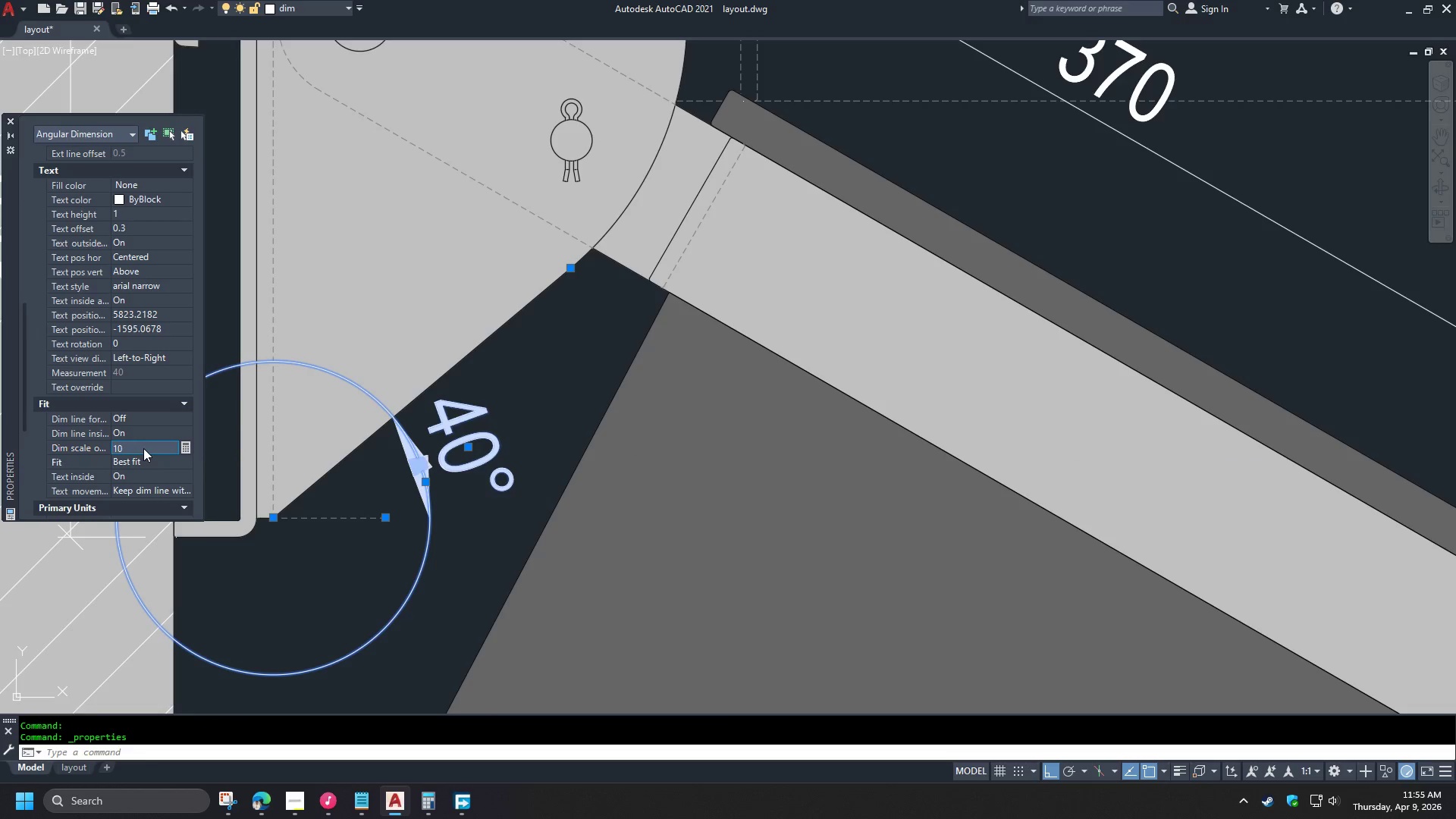 
key(NumpadEnter)
 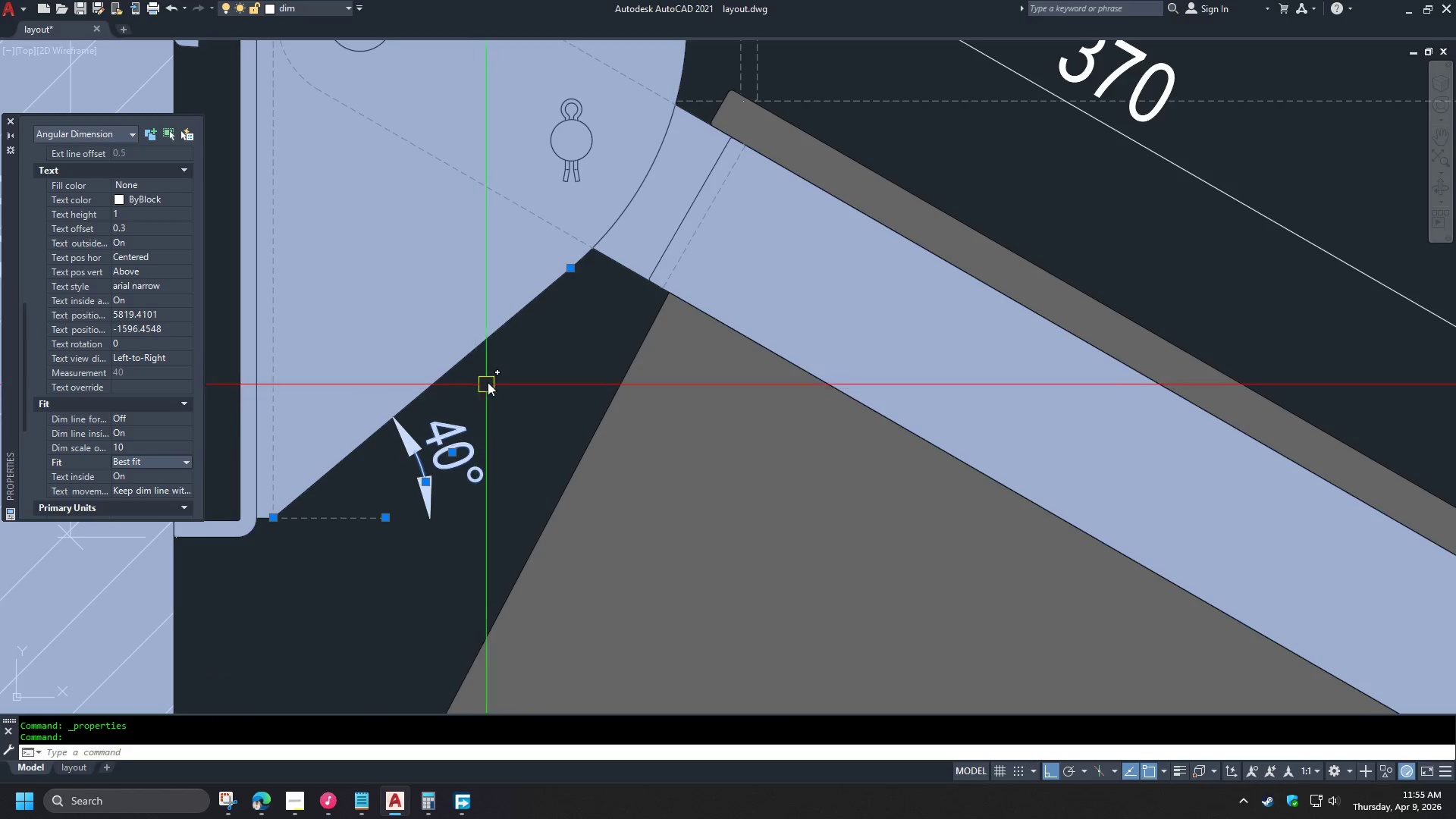 
key(Escape)
 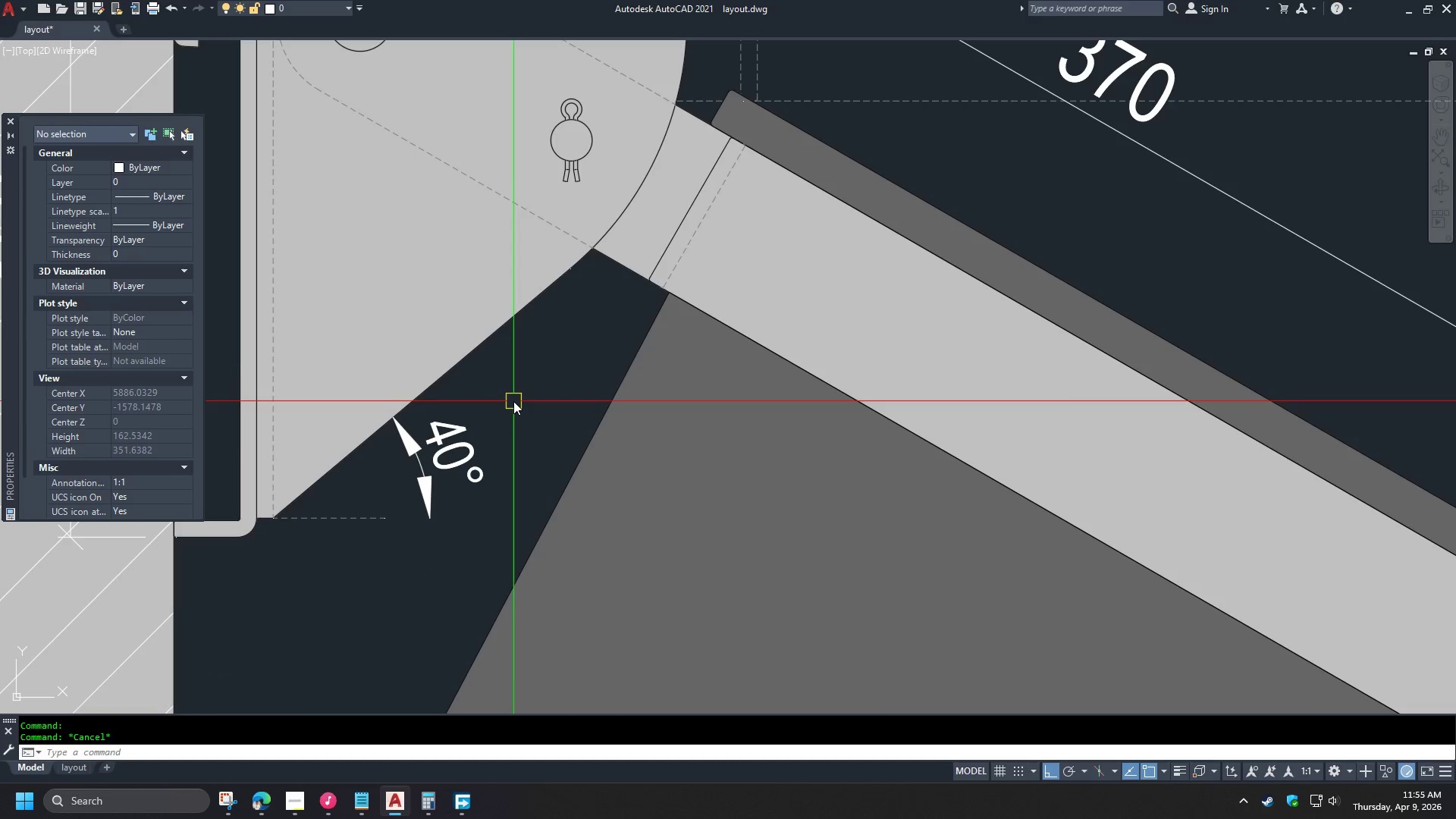 
key(Control+ControlLeft)
 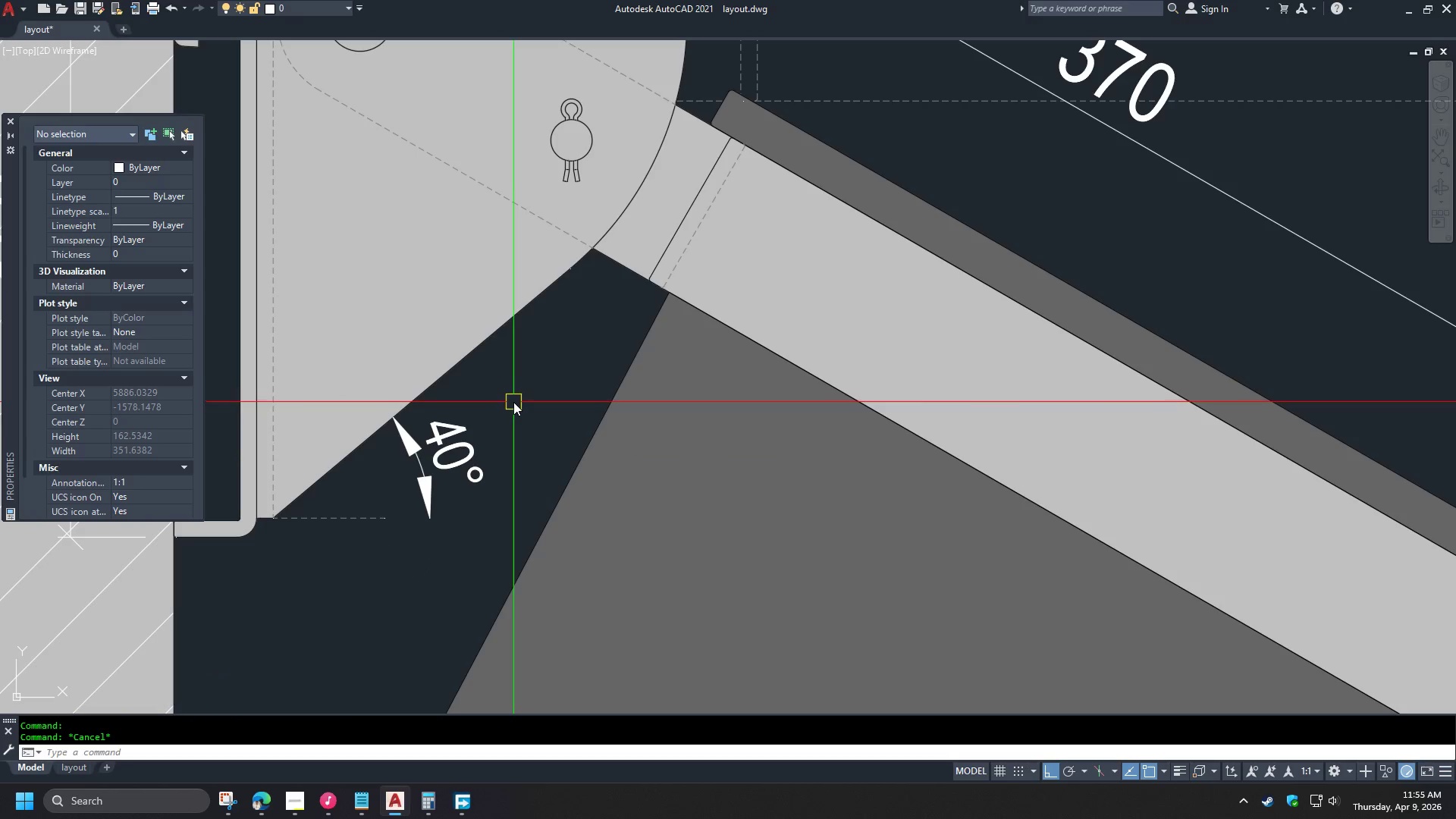 
key(Control+1)
 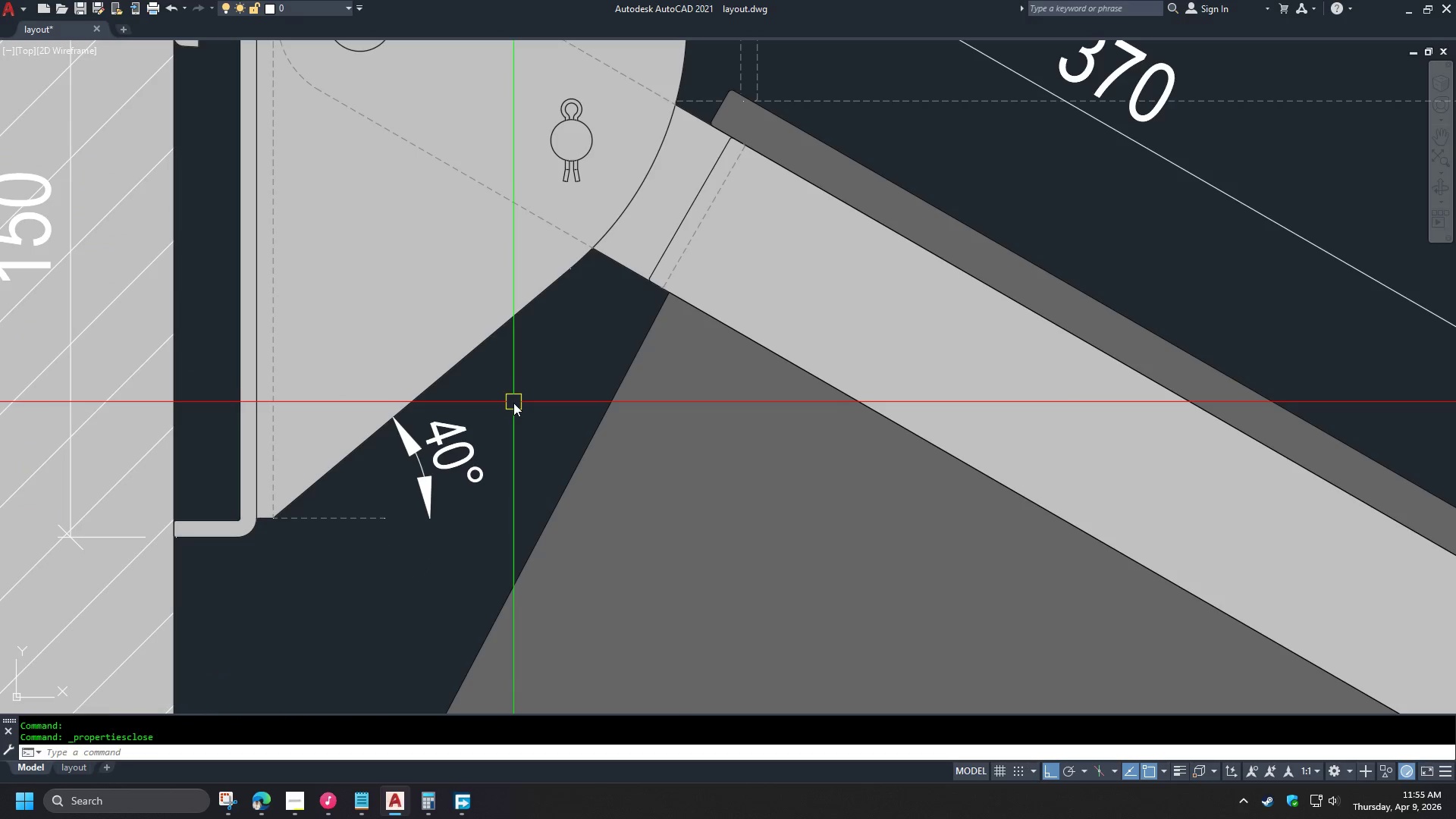 
key(Escape)
 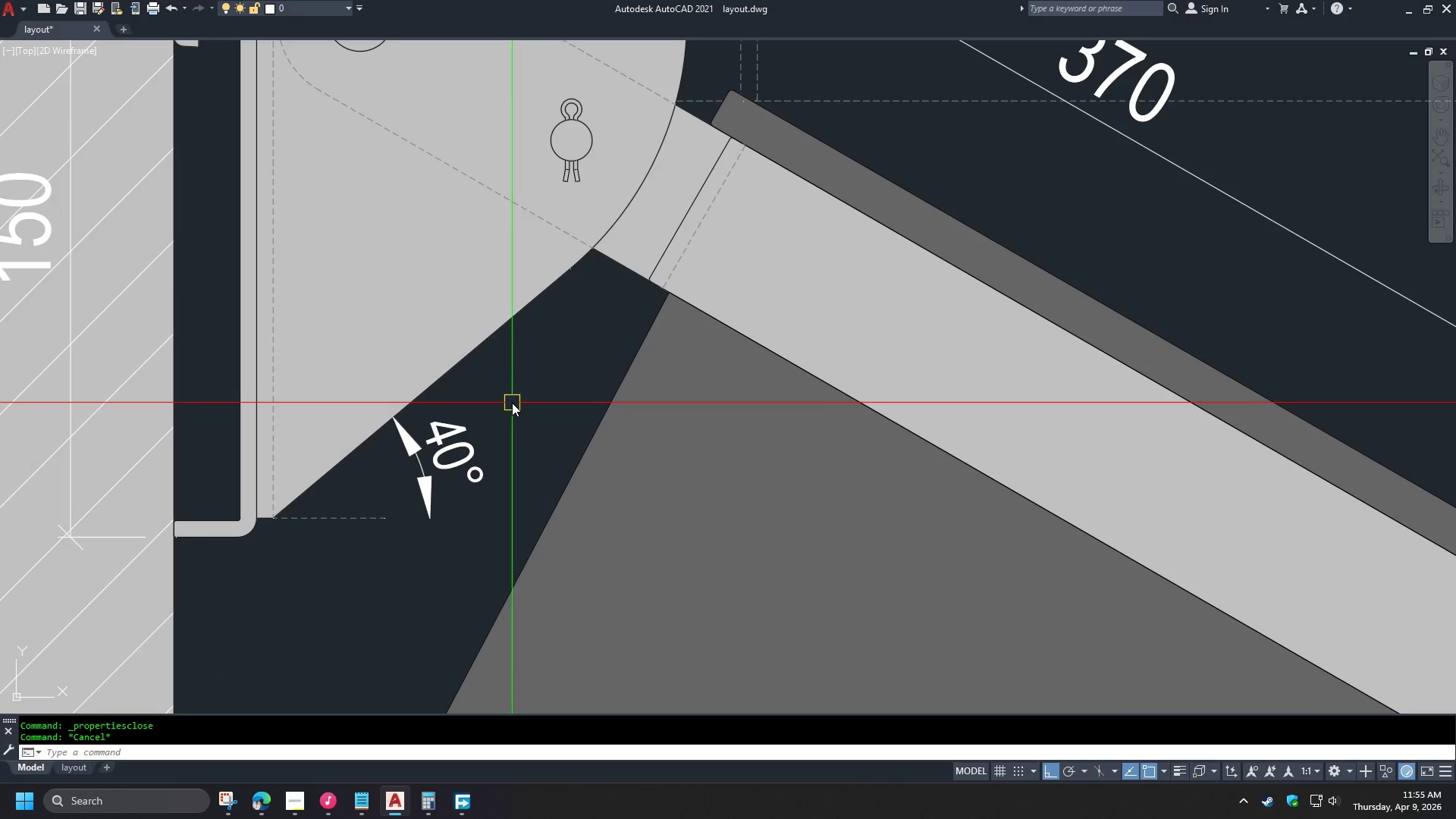 
scroll: coordinate [510, 415], scroll_direction: down, amount: 3.0
 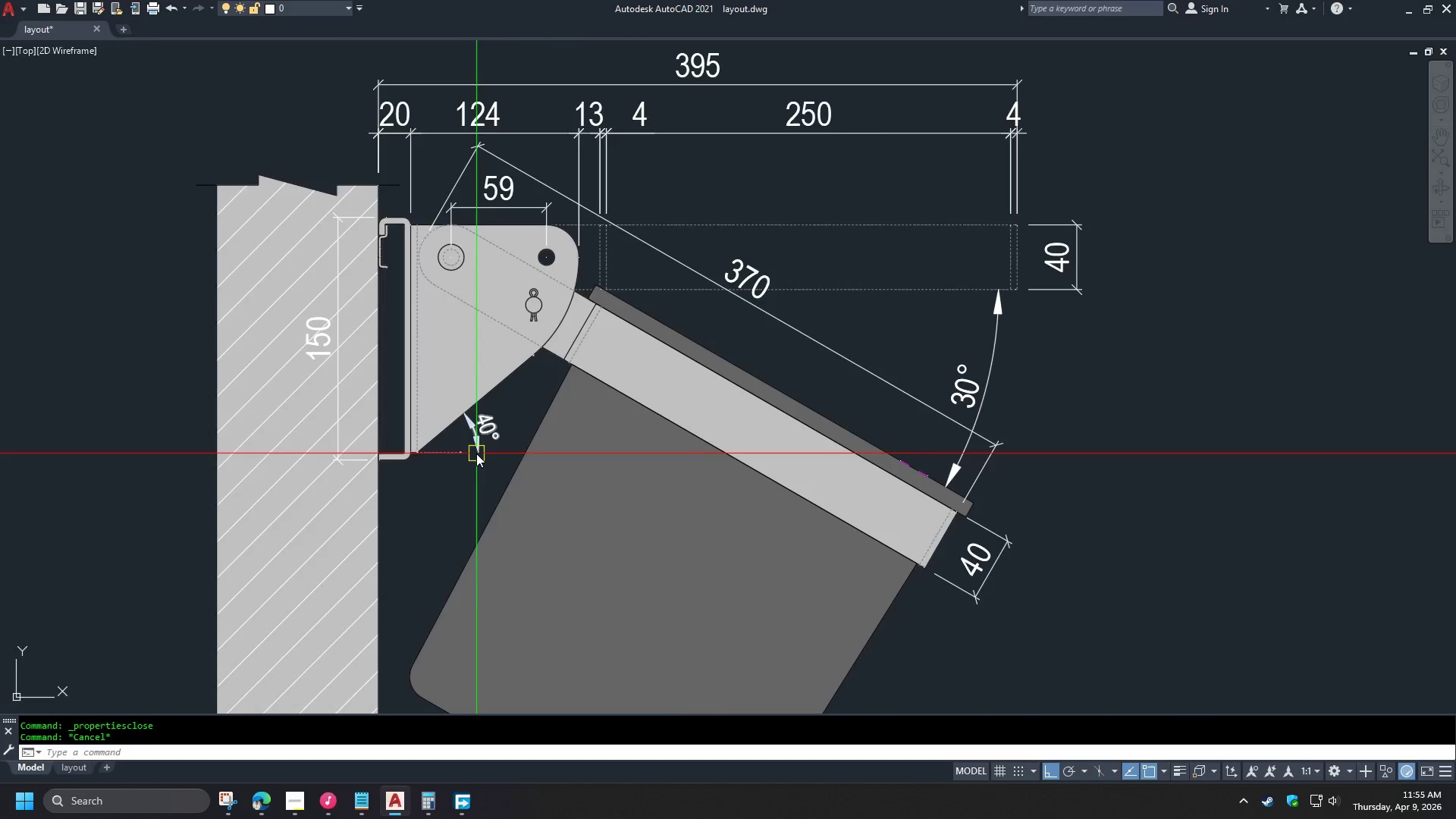 
scroll: coordinate [476, 453], scroll_direction: up, amount: 2.0
 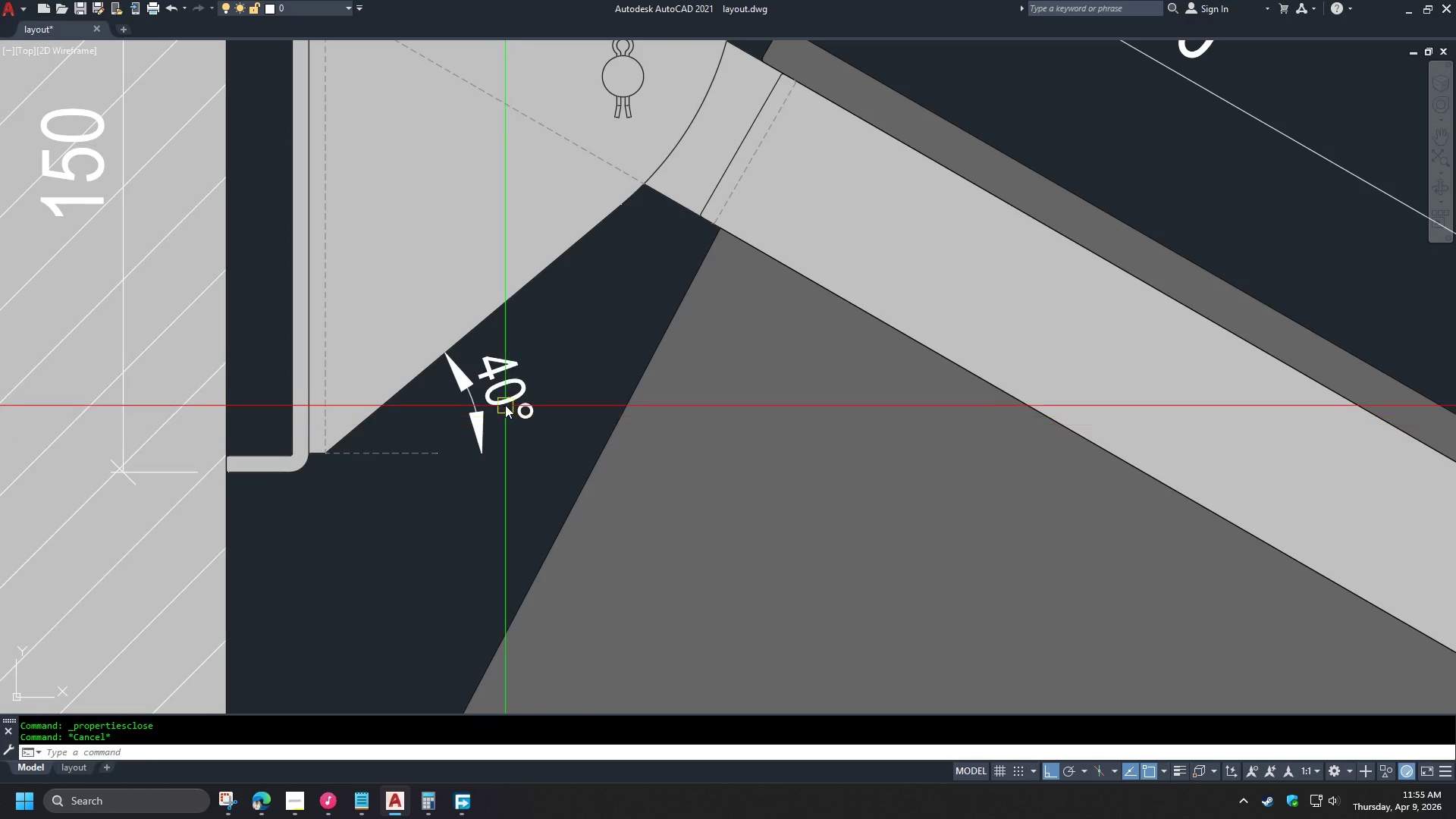 
left_click([505, 400])
 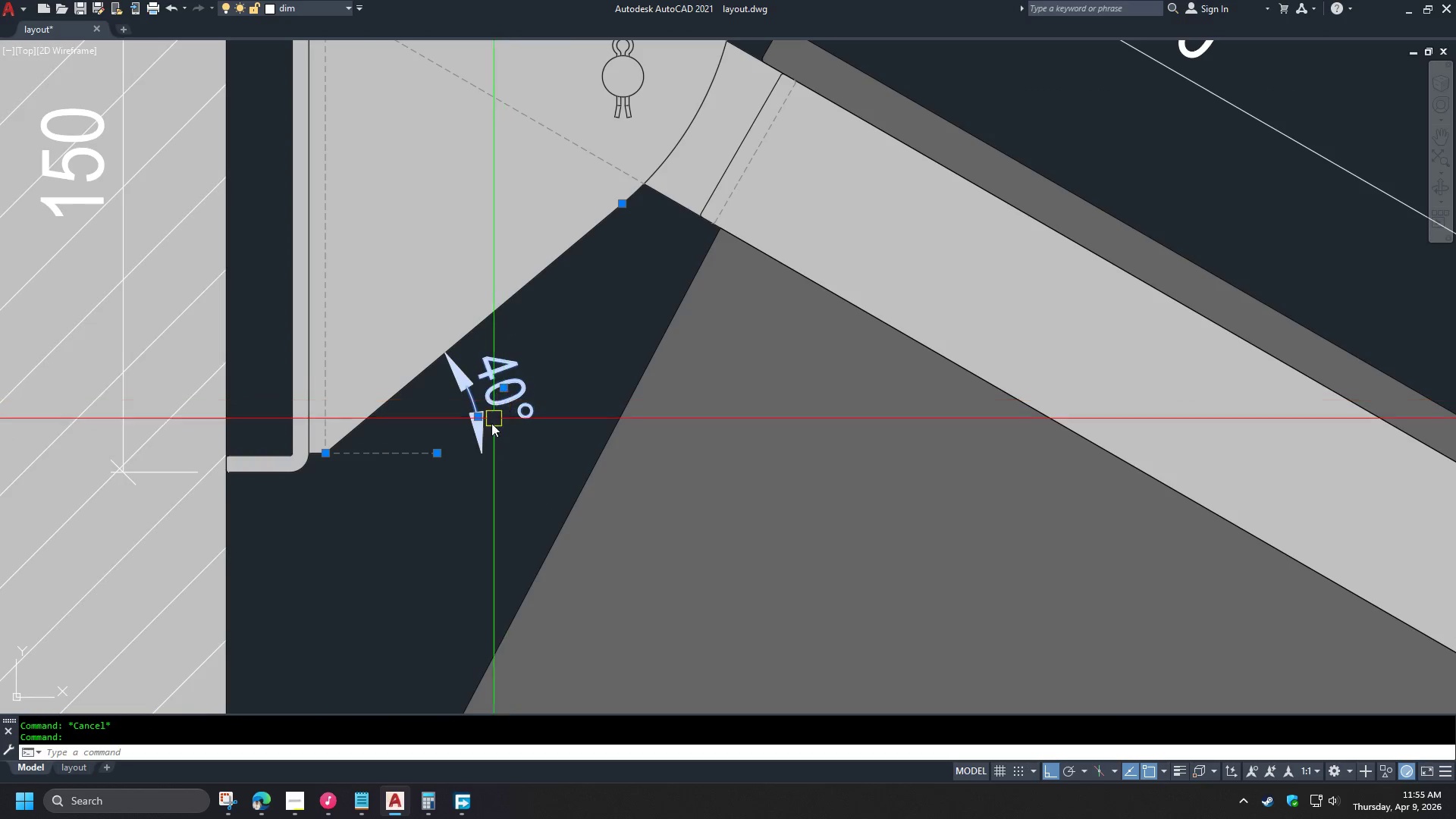 
key(Control+ControlLeft)
 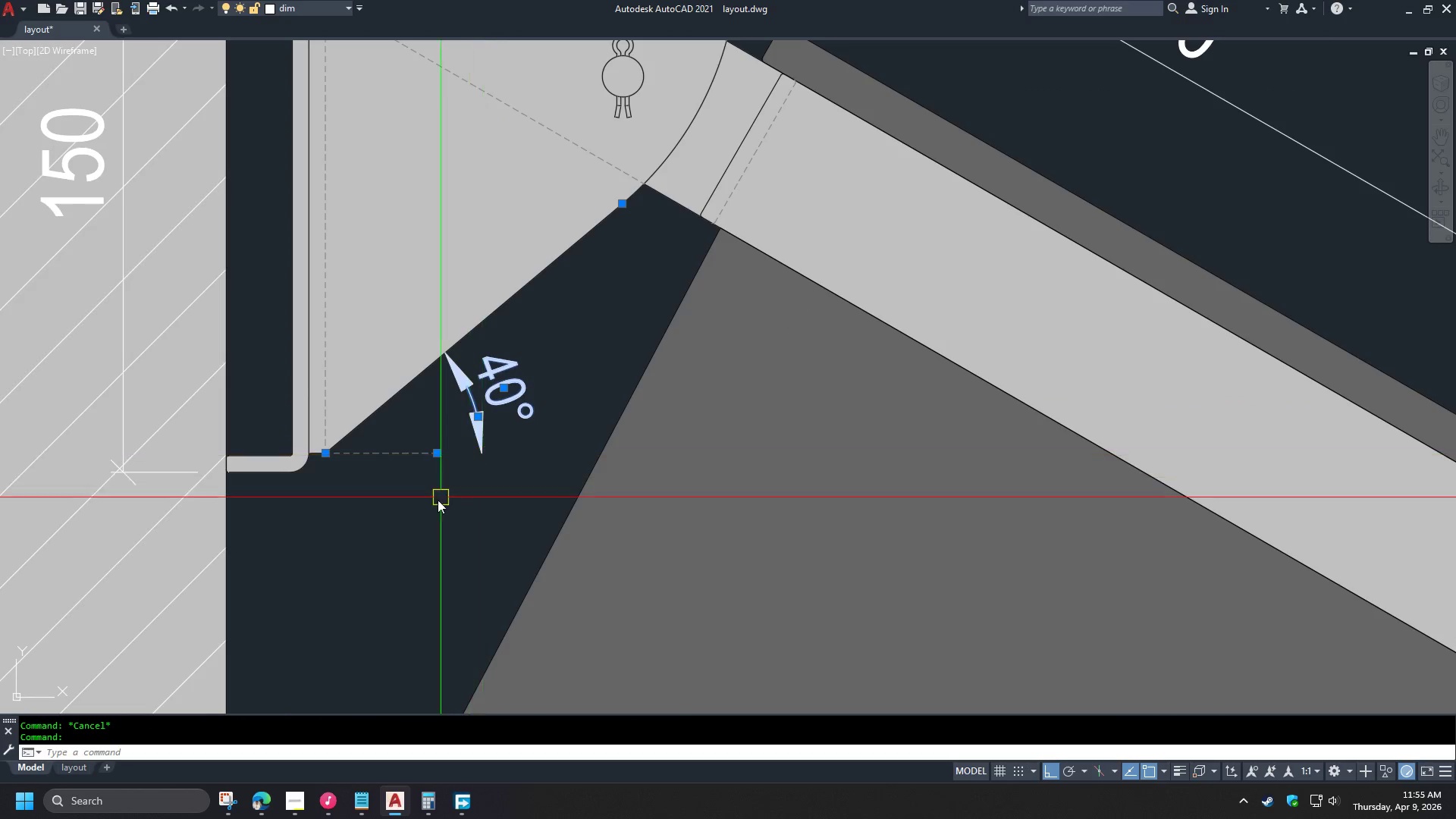 
key(Control+1)
 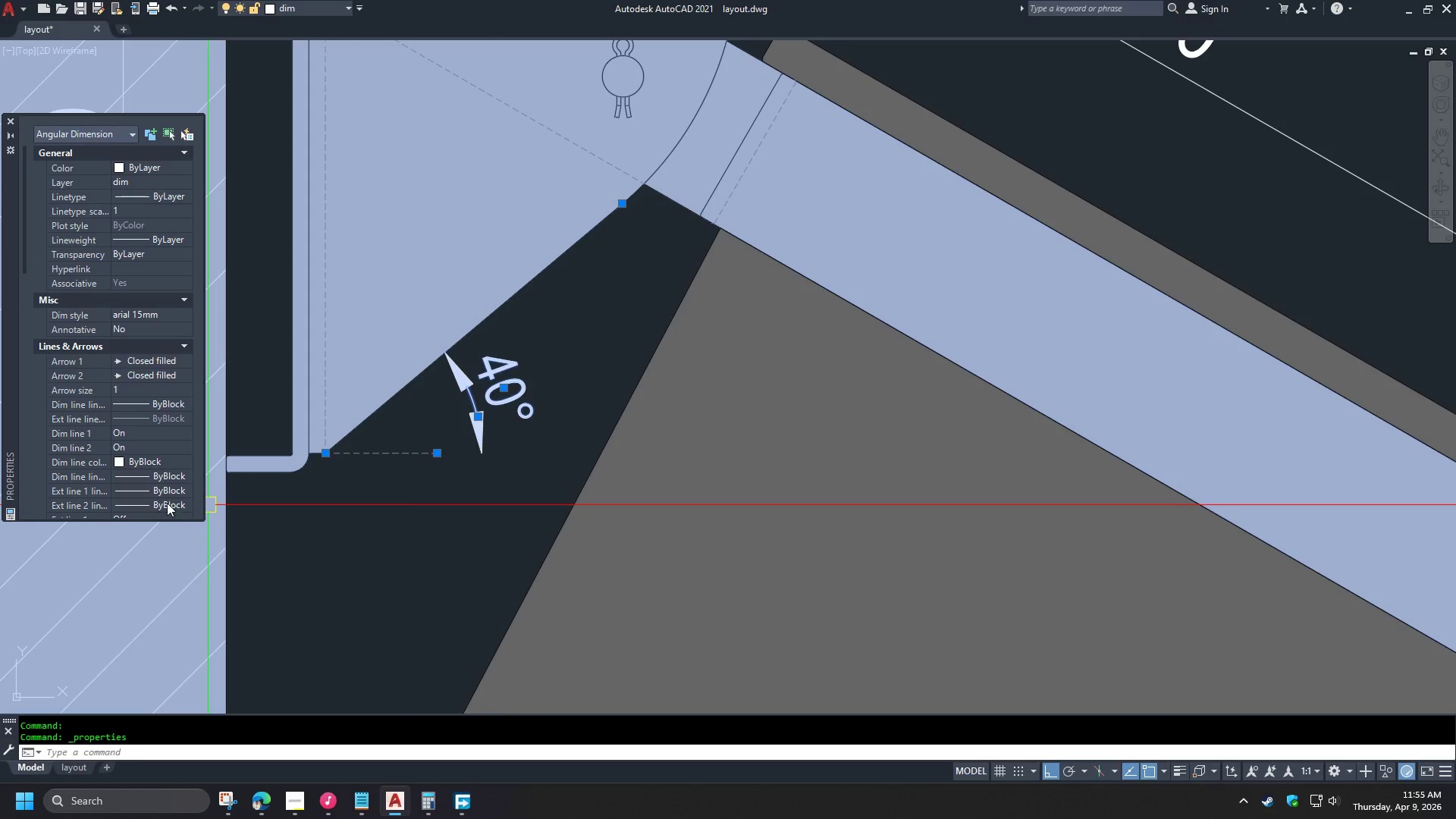 
scroll: coordinate [133, 481], scroll_direction: down, amount: 6.0
 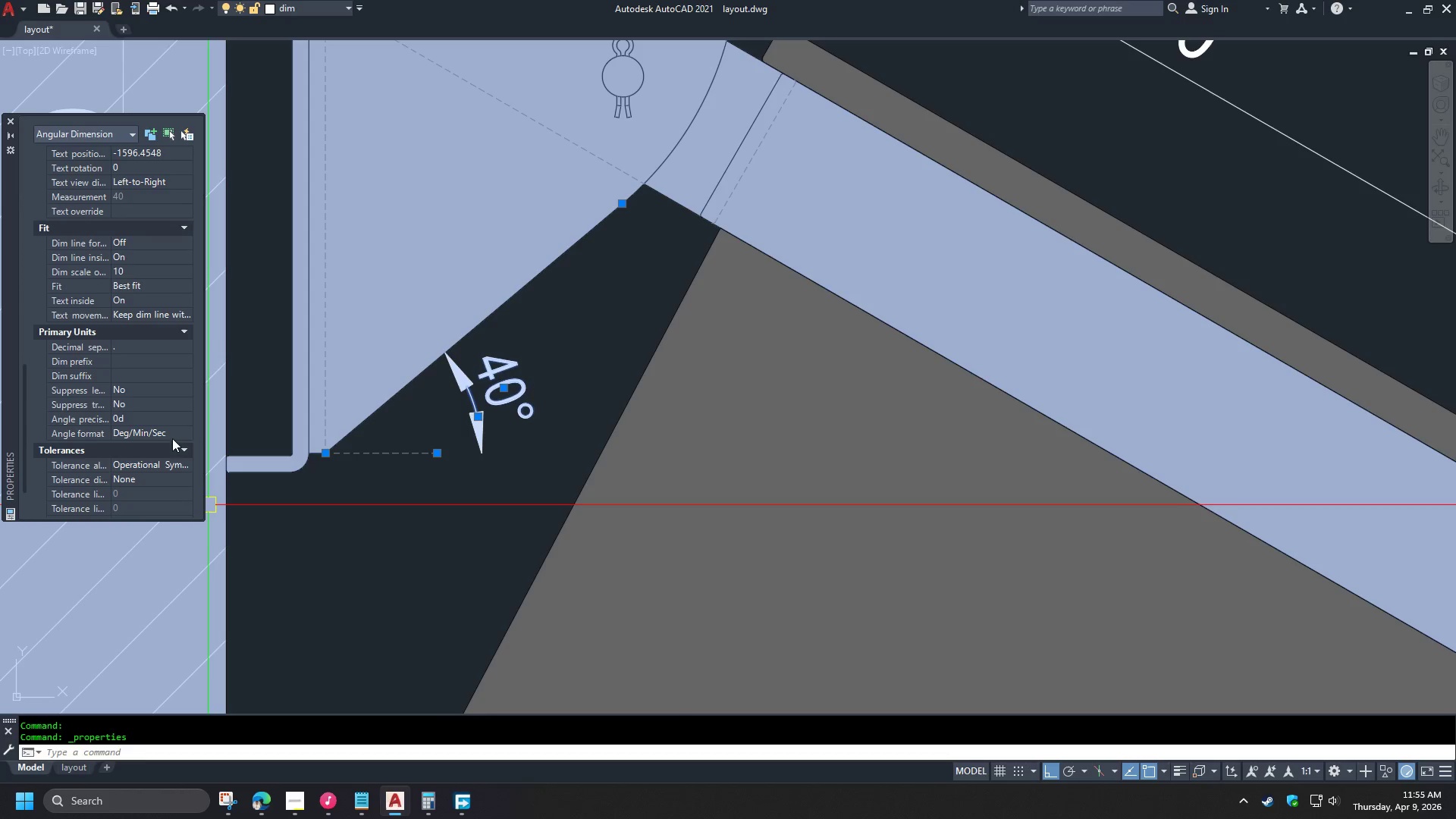 
double_click([190, 419])
 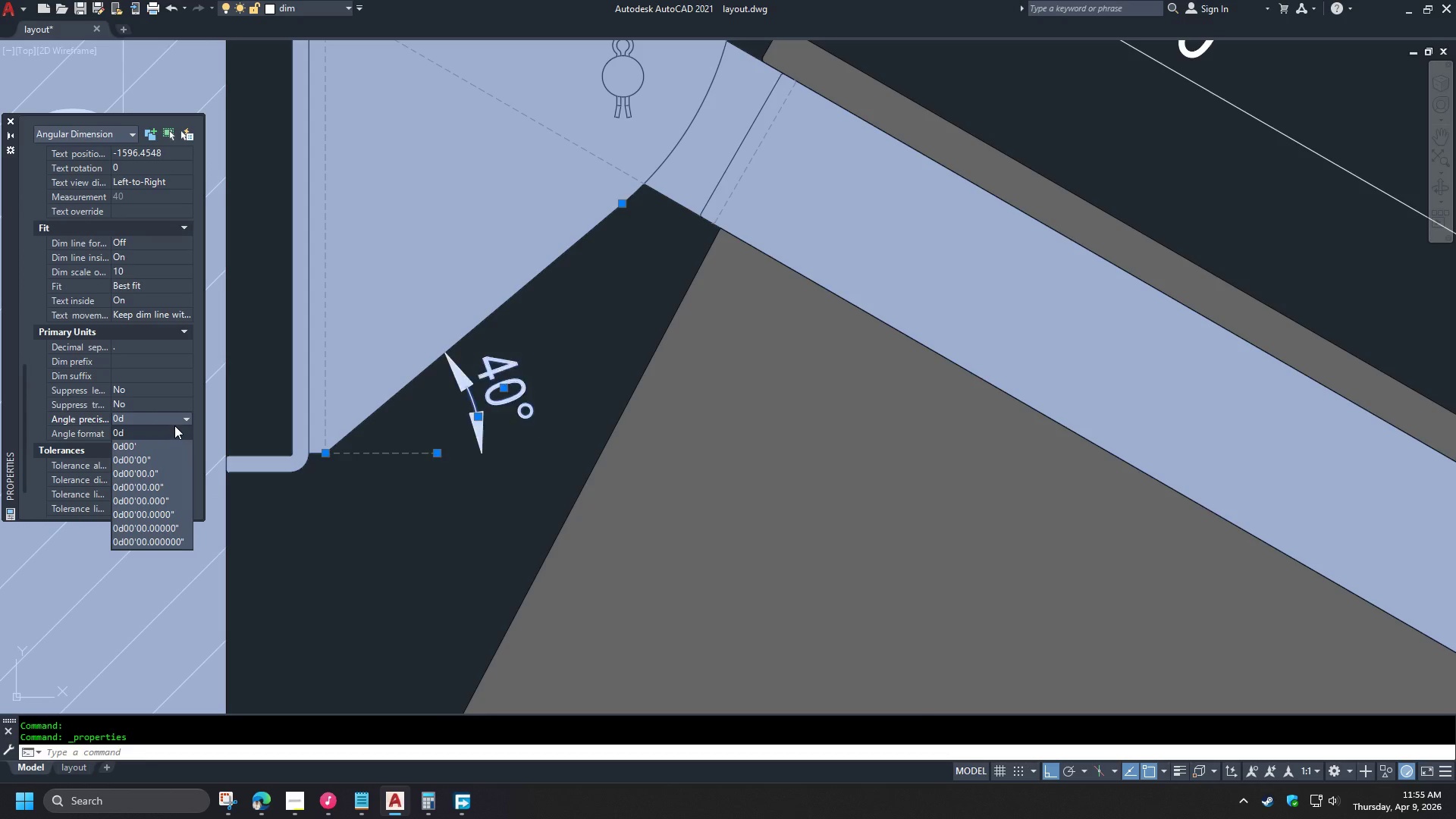 
left_click([177, 419])
 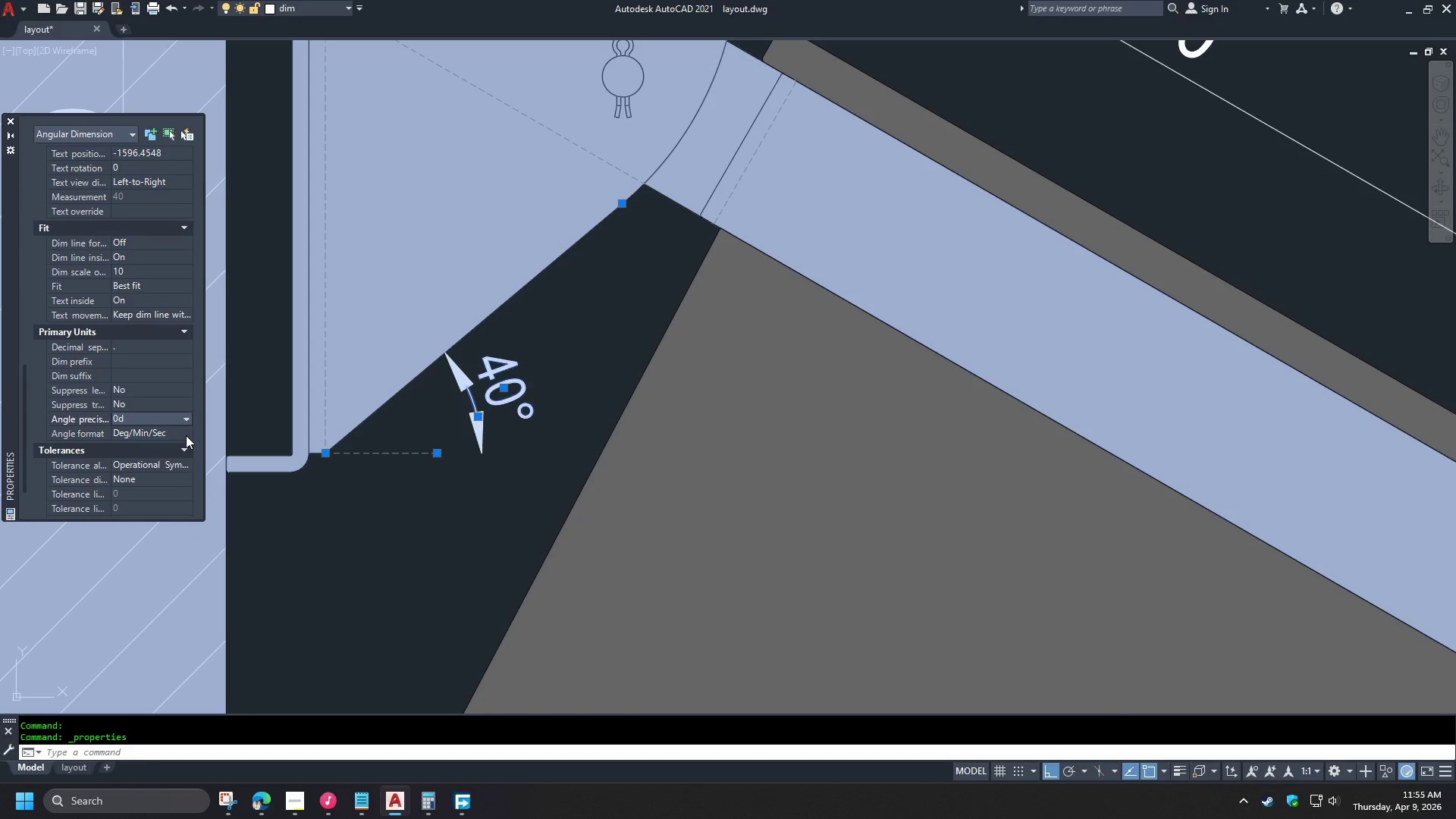 
double_click([186, 435])
 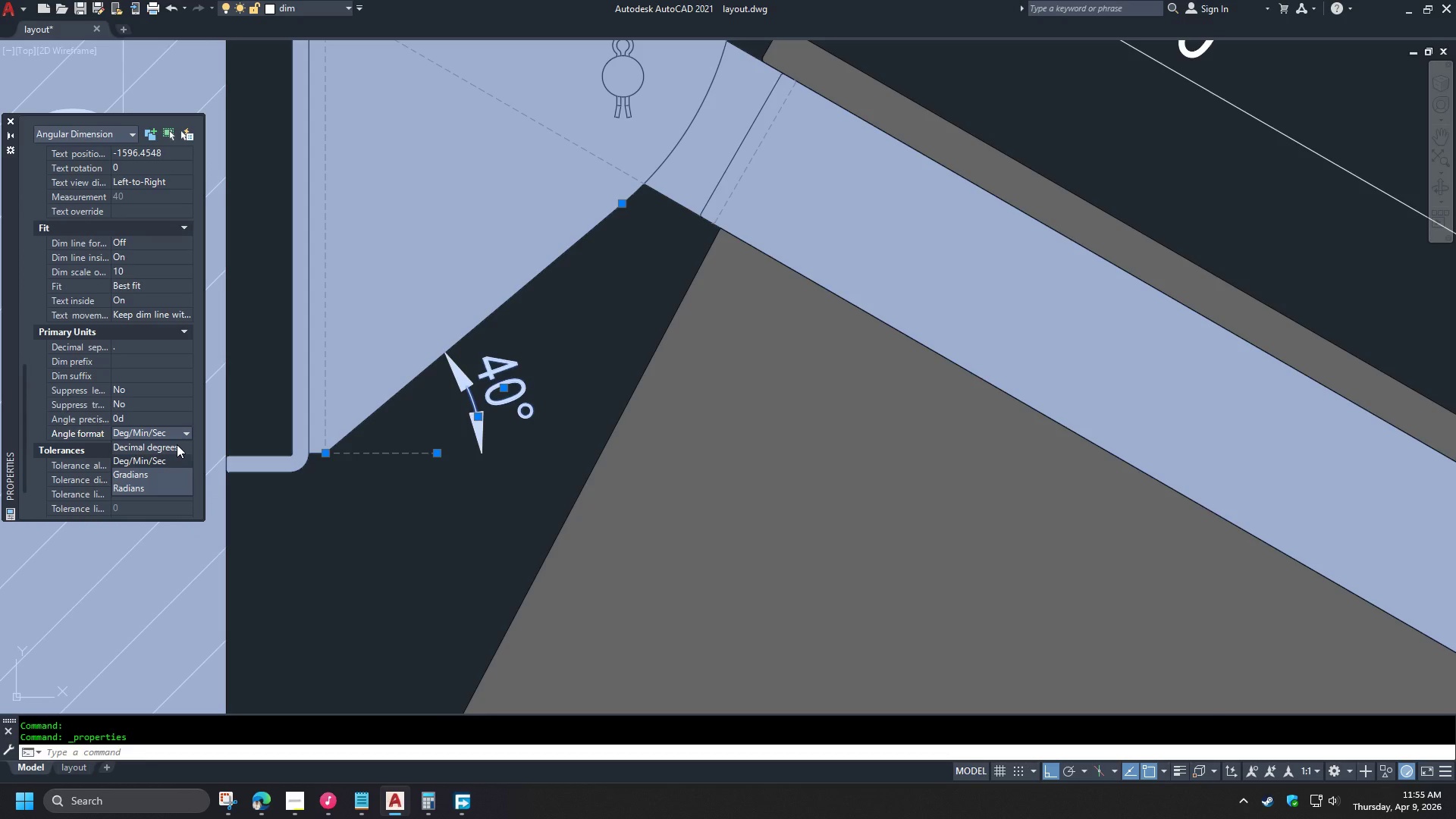 
left_click([176, 446])
 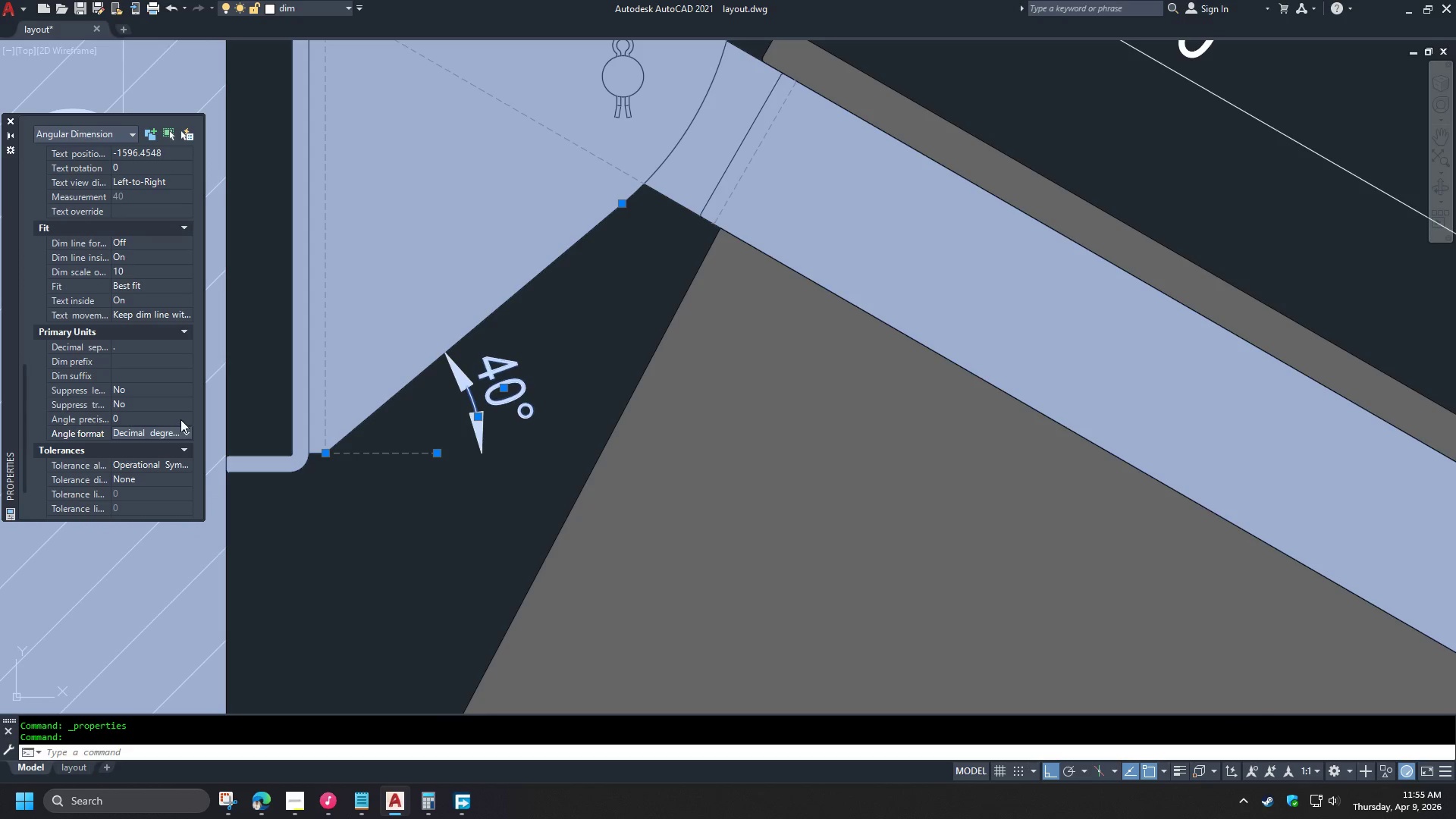 
double_click([180, 419])
 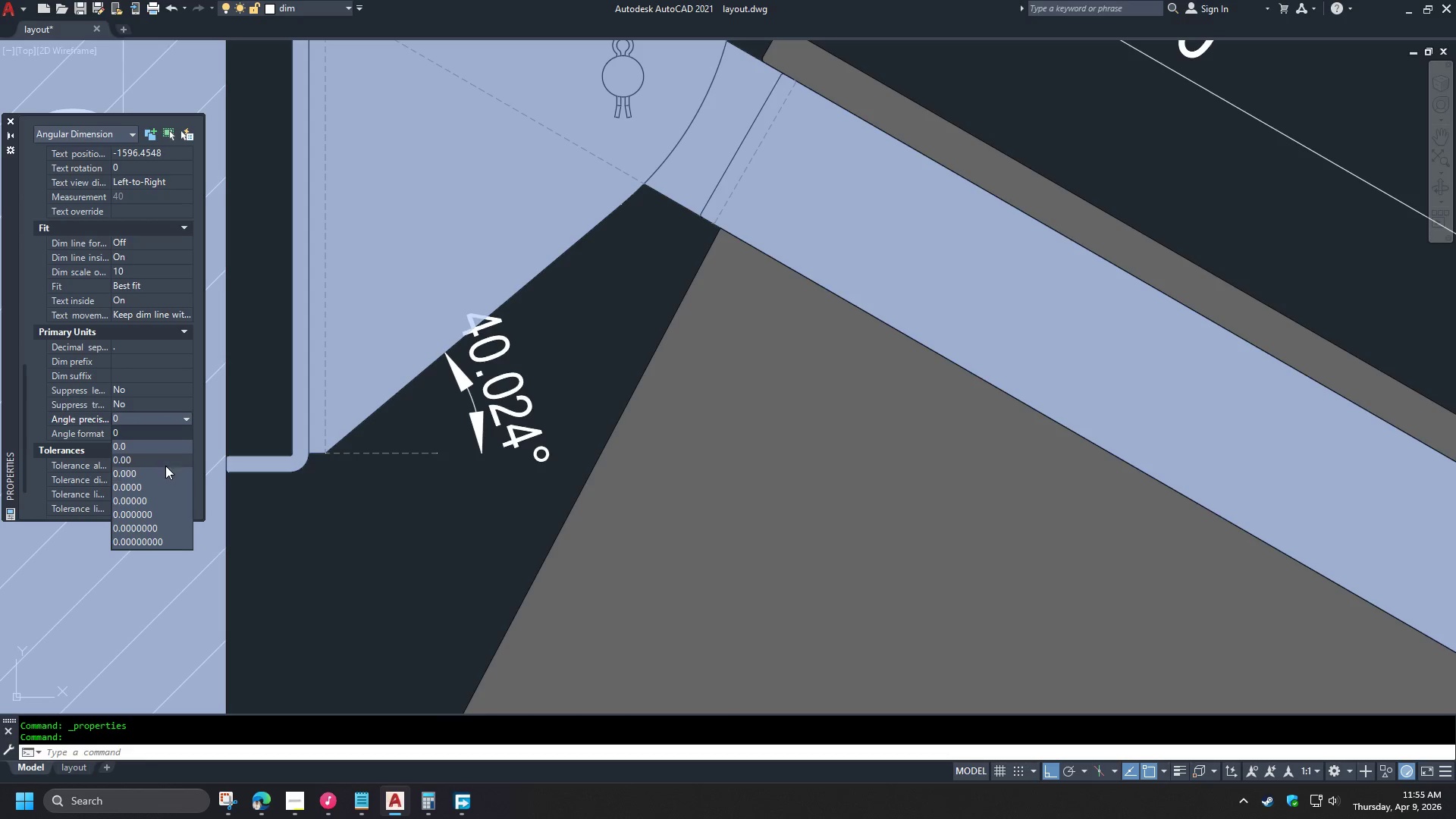 
wait(5.08)
 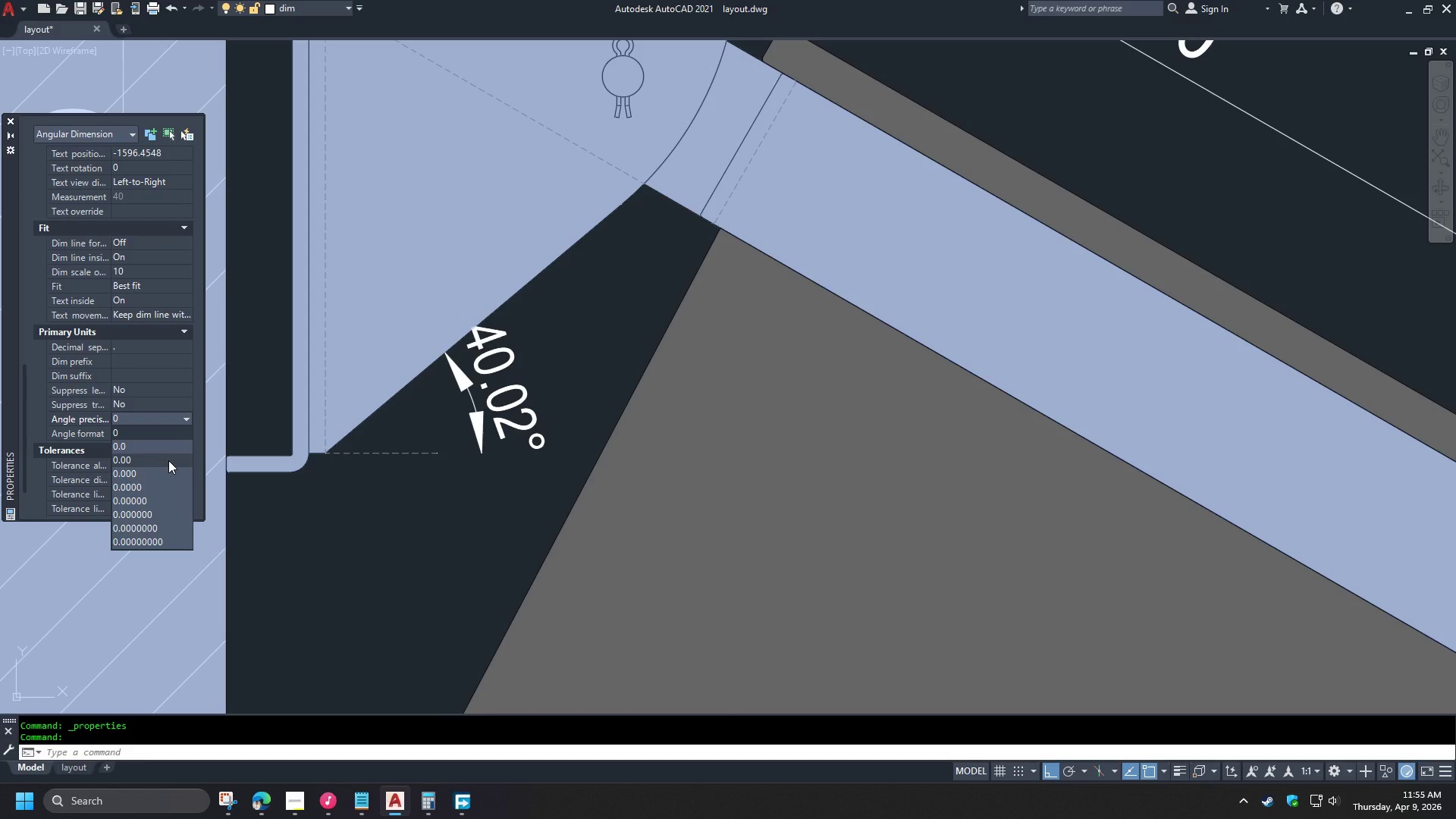 
left_click([184, 420])
 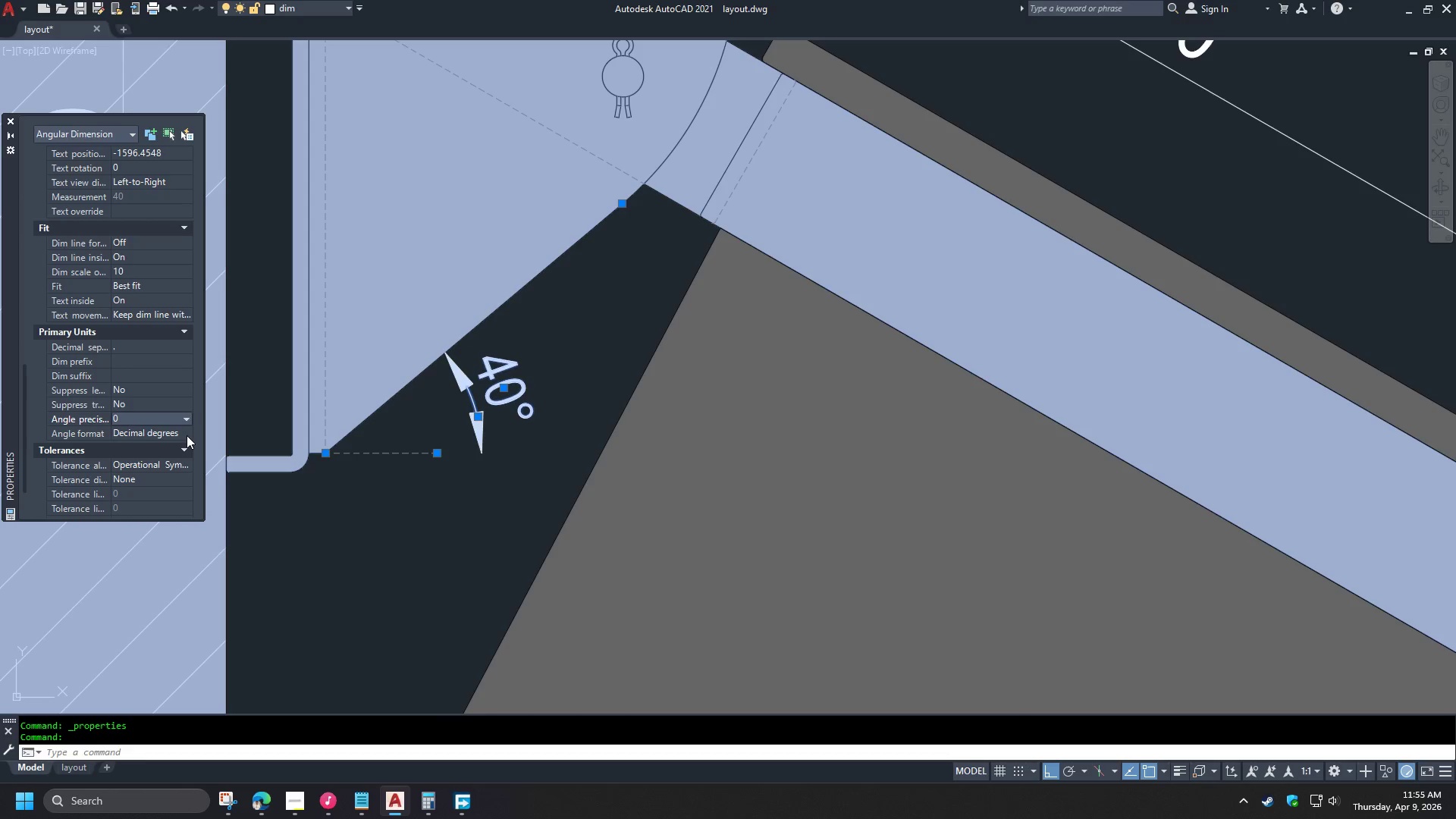 
double_click([187, 435])
 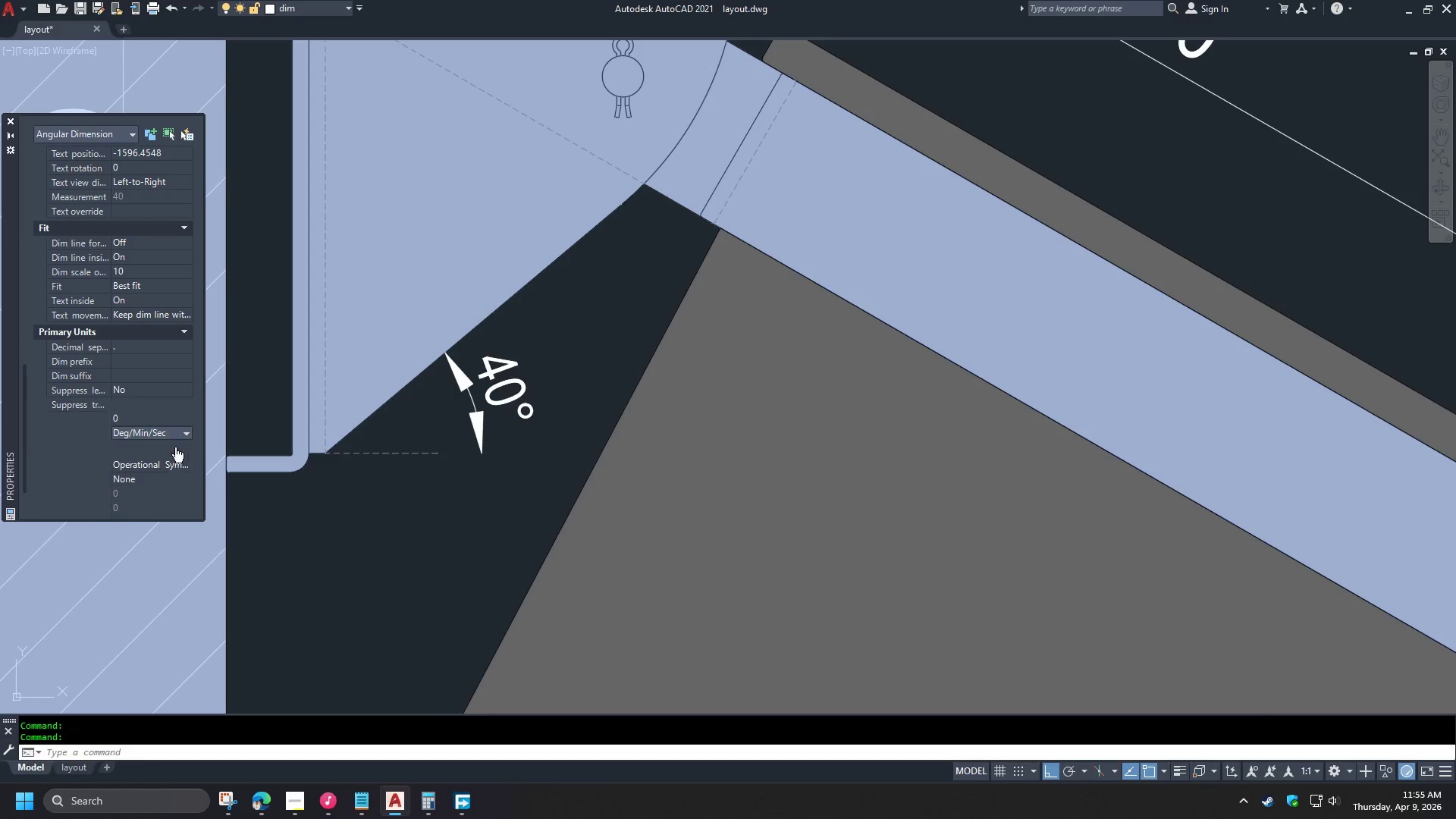 
double_click([180, 428])
 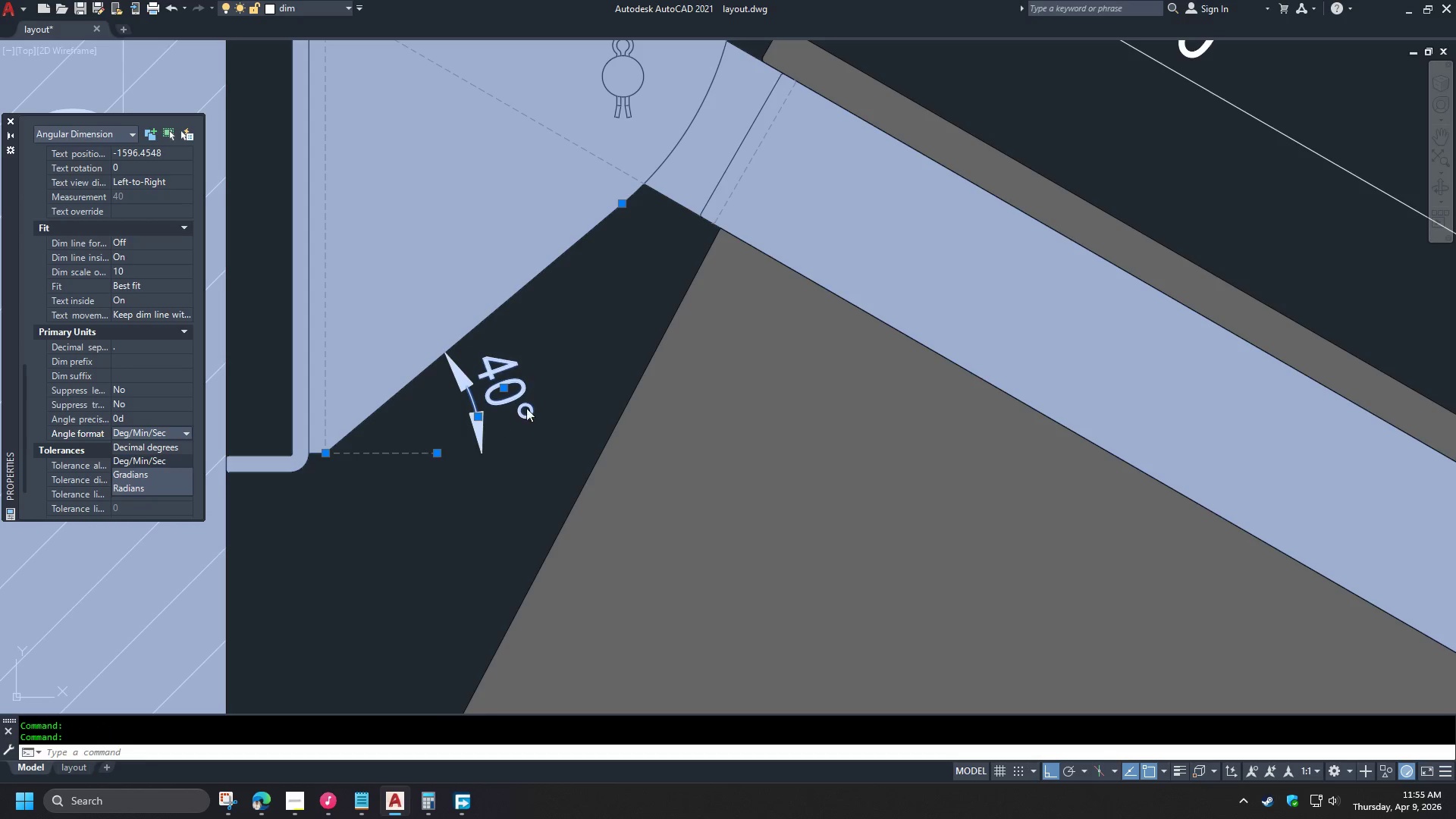 
key(Escape)
 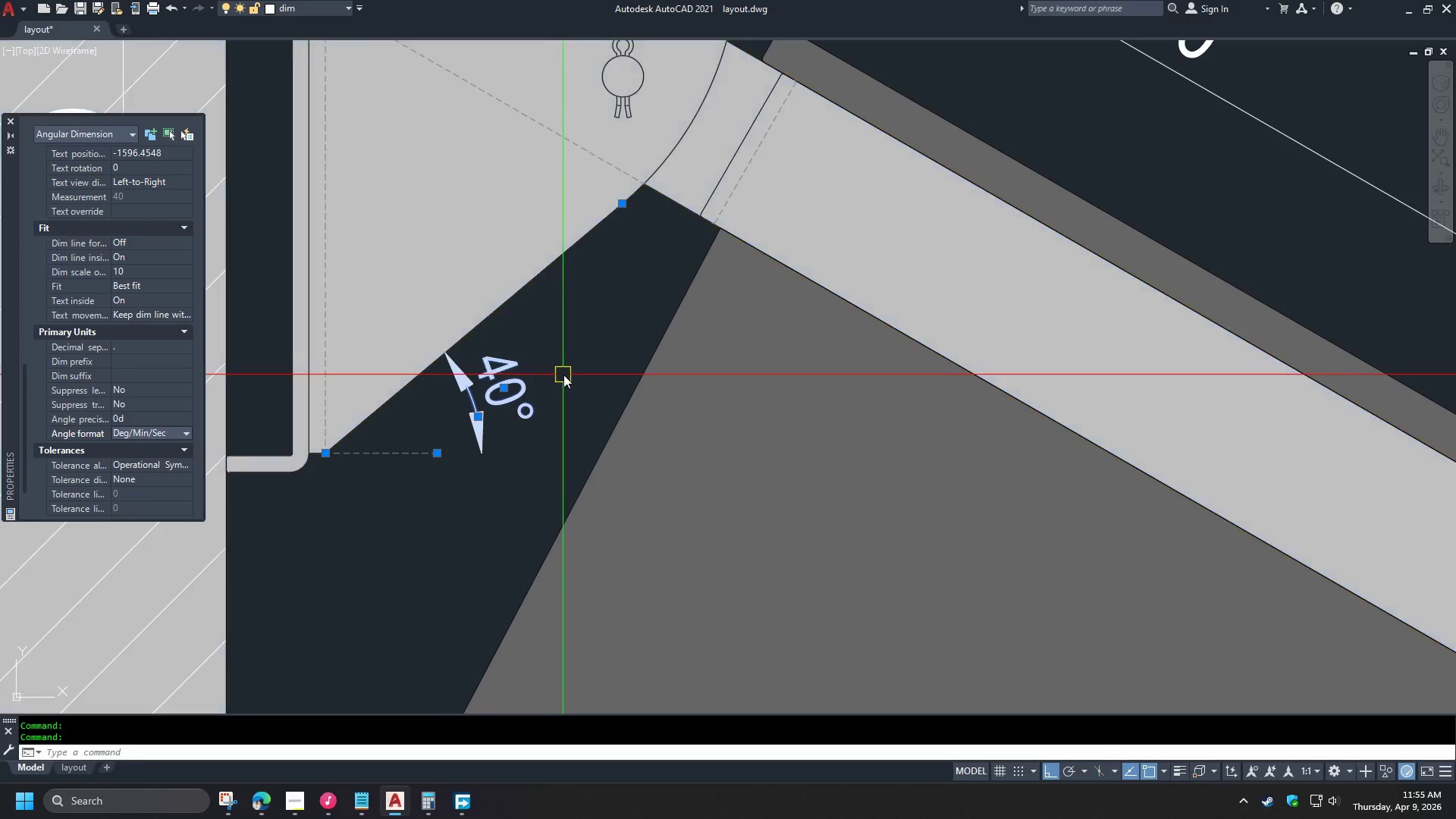 
key(Escape)
 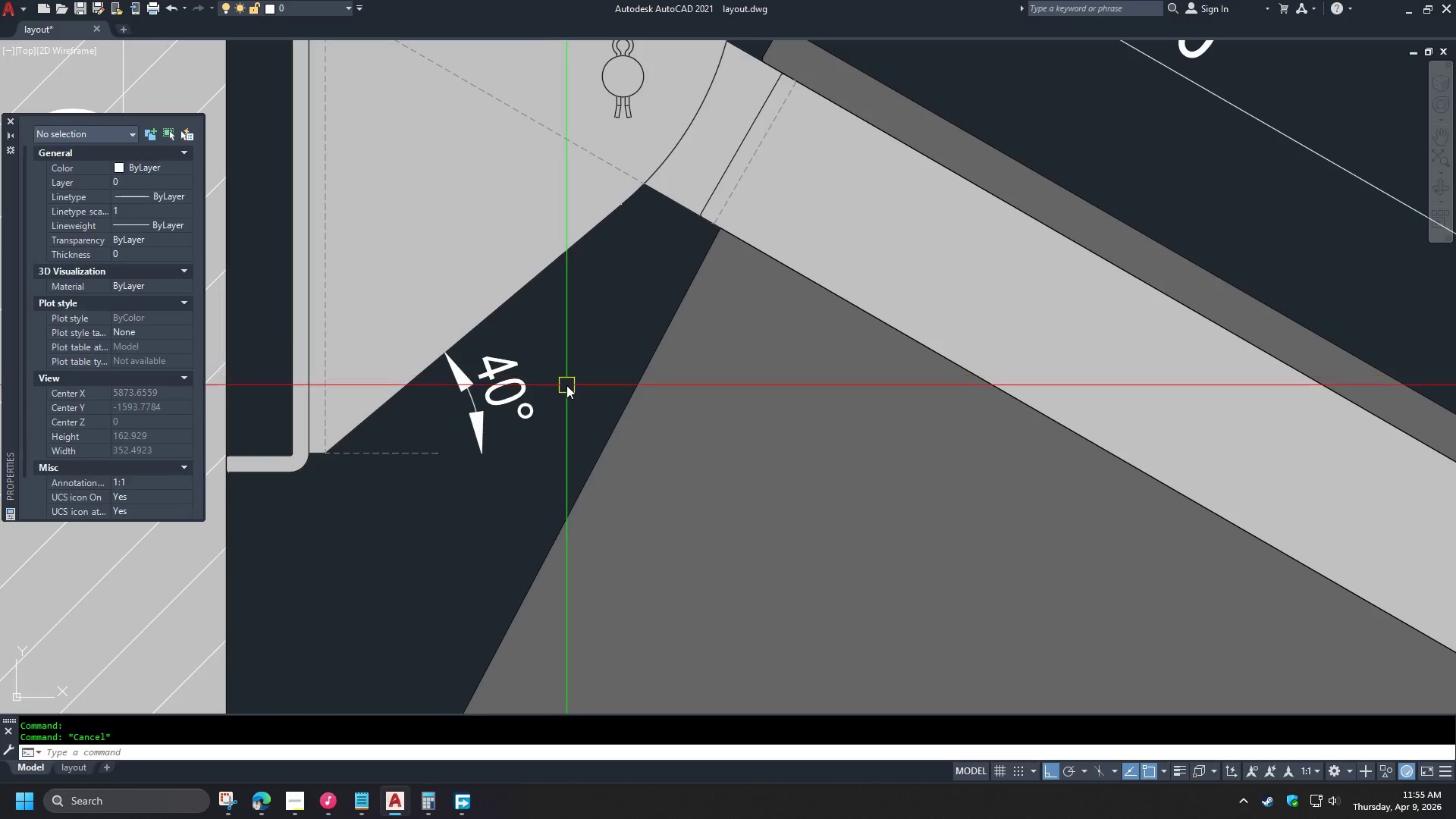 
key(Control+1)
 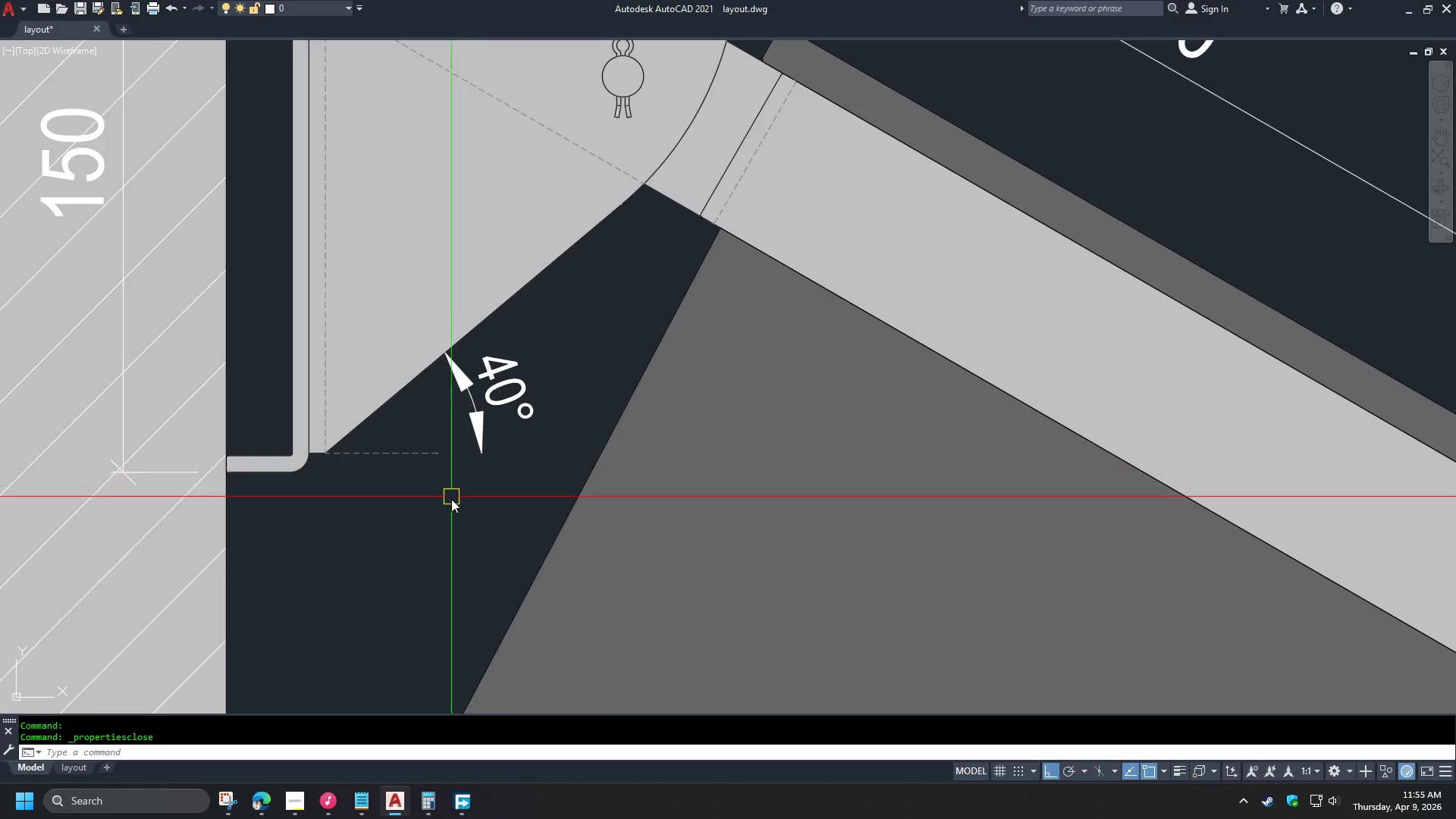 
key(Escape)
 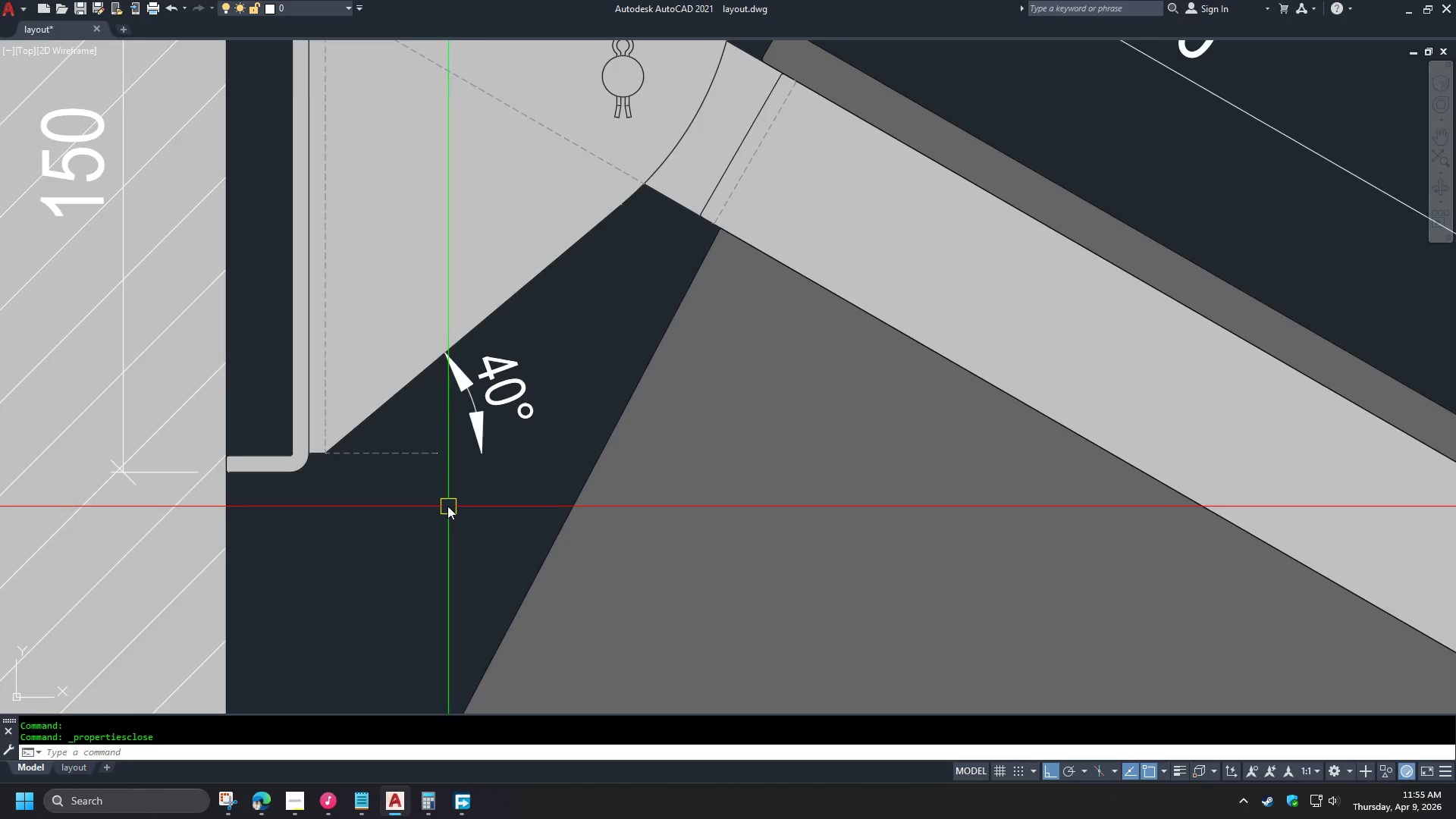 
scroll: coordinate [441, 500], scroll_direction: down, amount: 3.0
 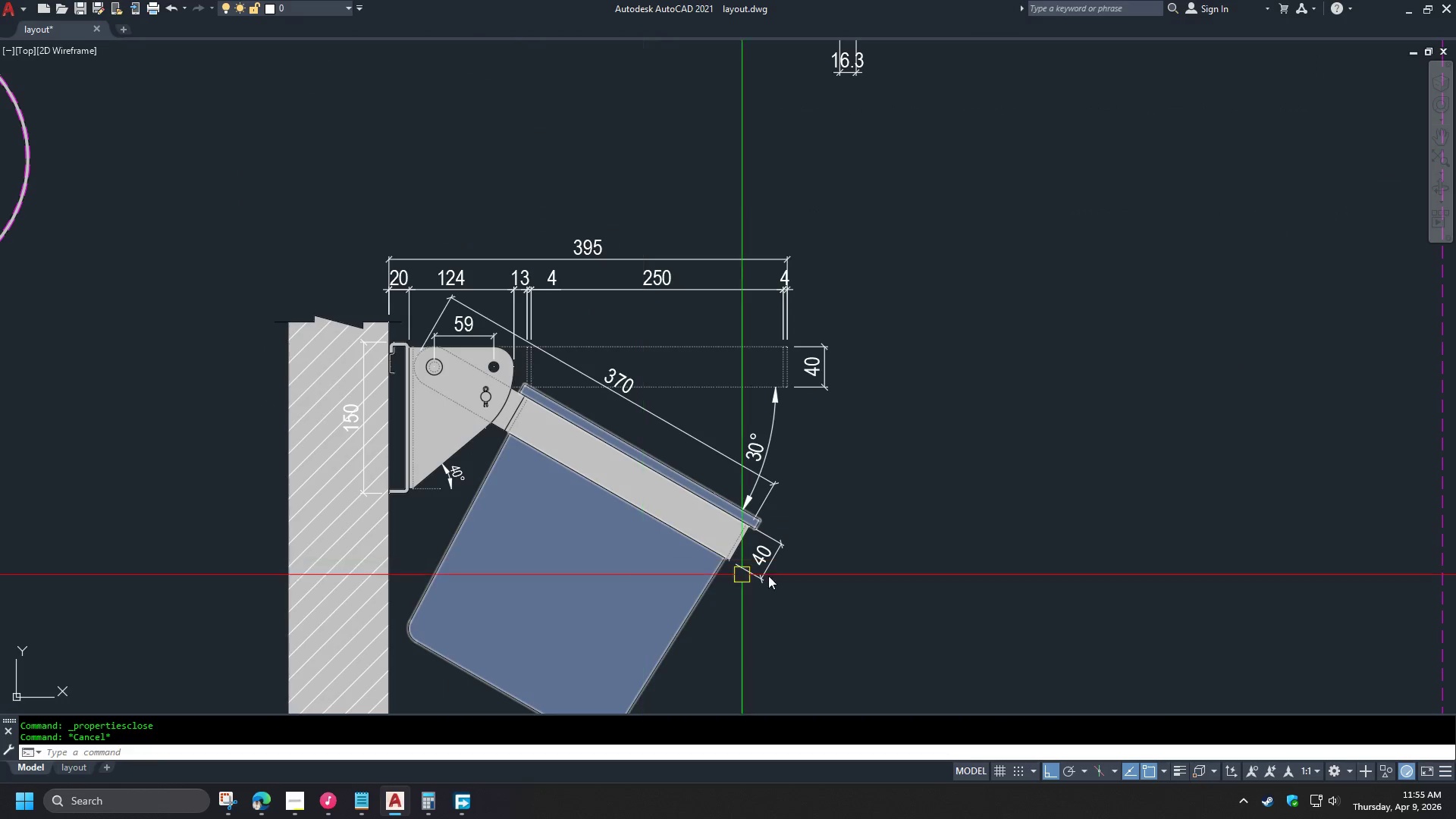 
scroll: coordinate [815, 544], scroll_direction: up, amount: 1.0
 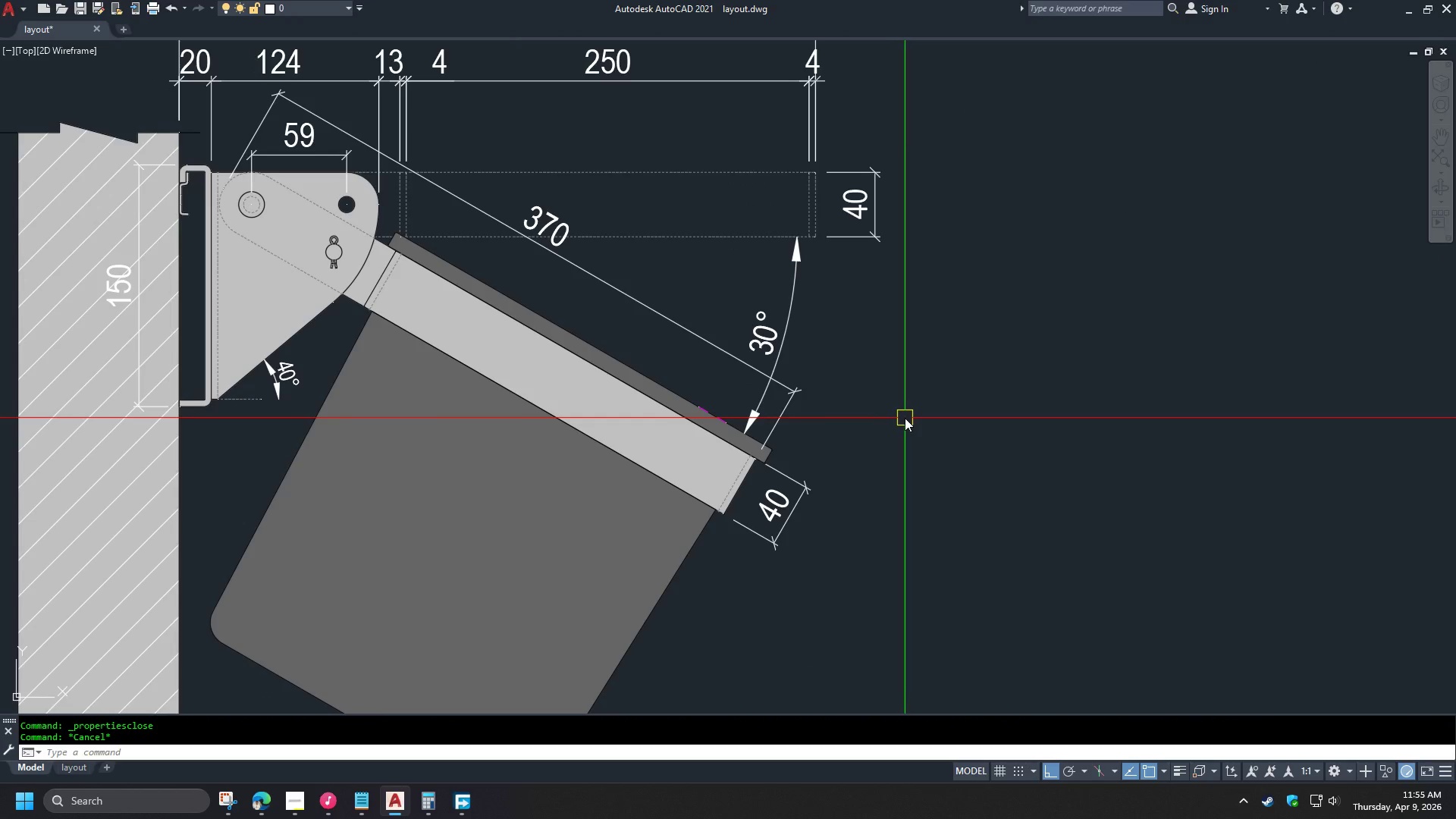 
wait(8.57)
 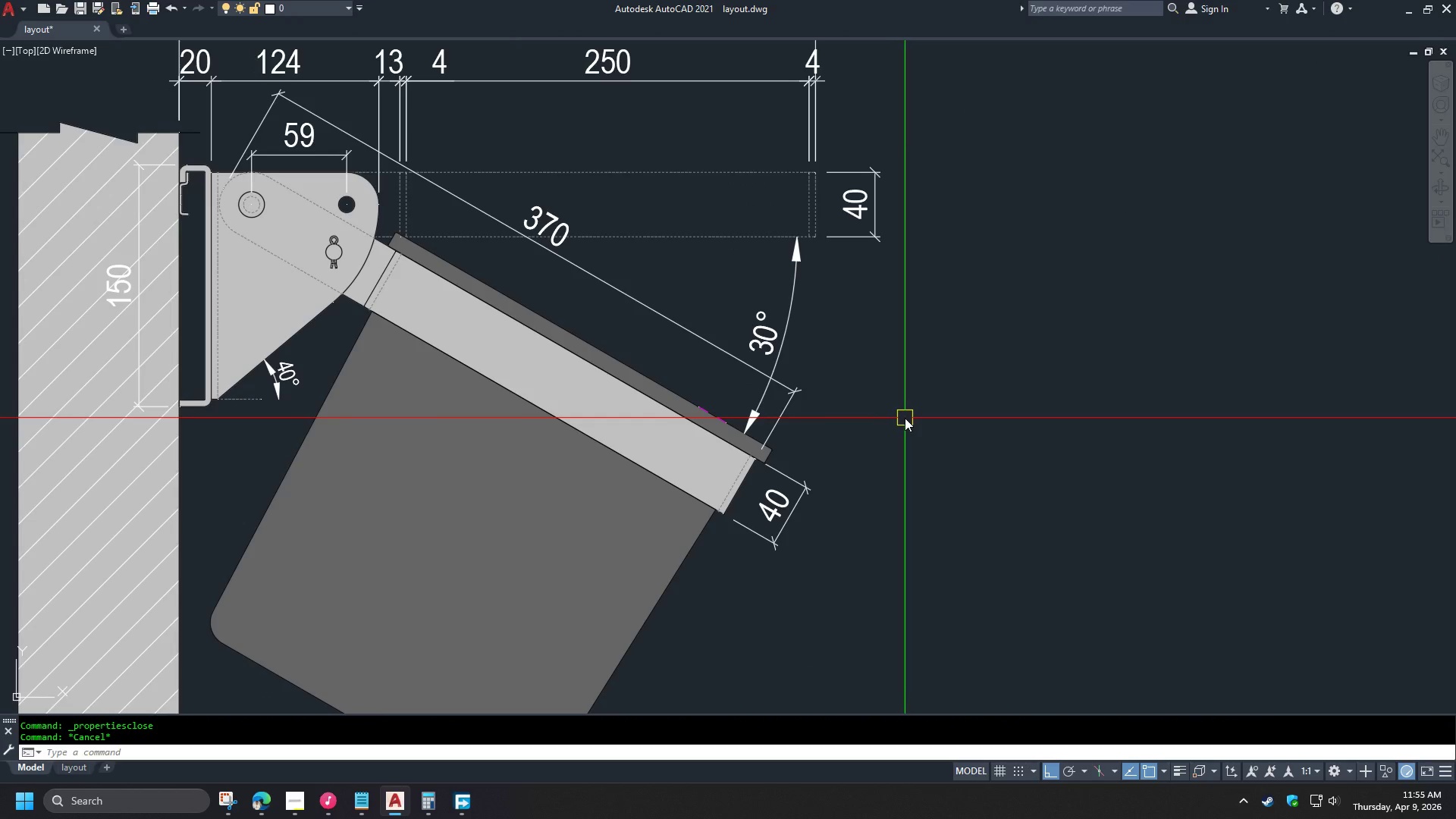 
scroll: coordinate [369, 488], scroll_direction: up, amount: 1.0
 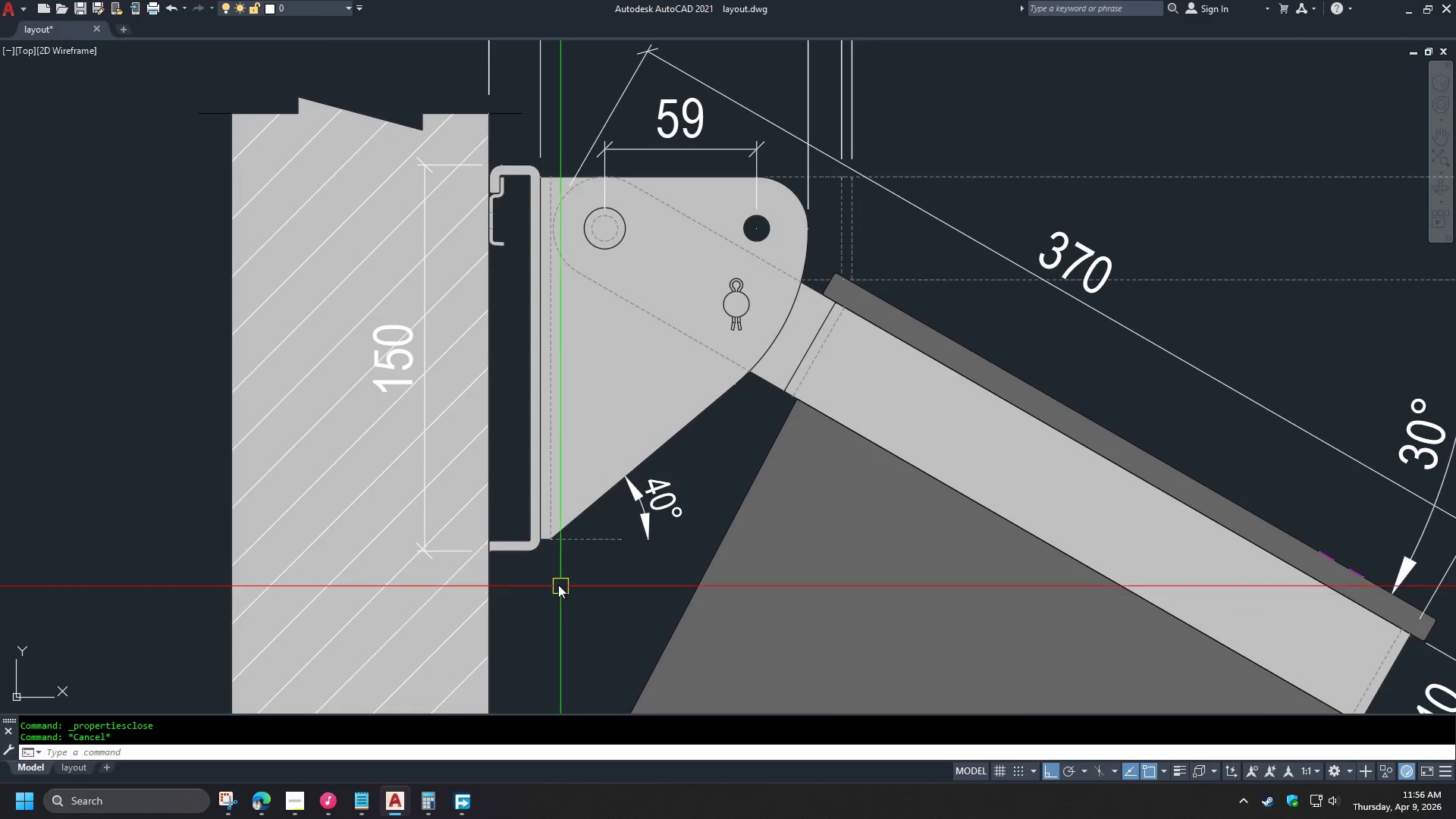 
key(S)
 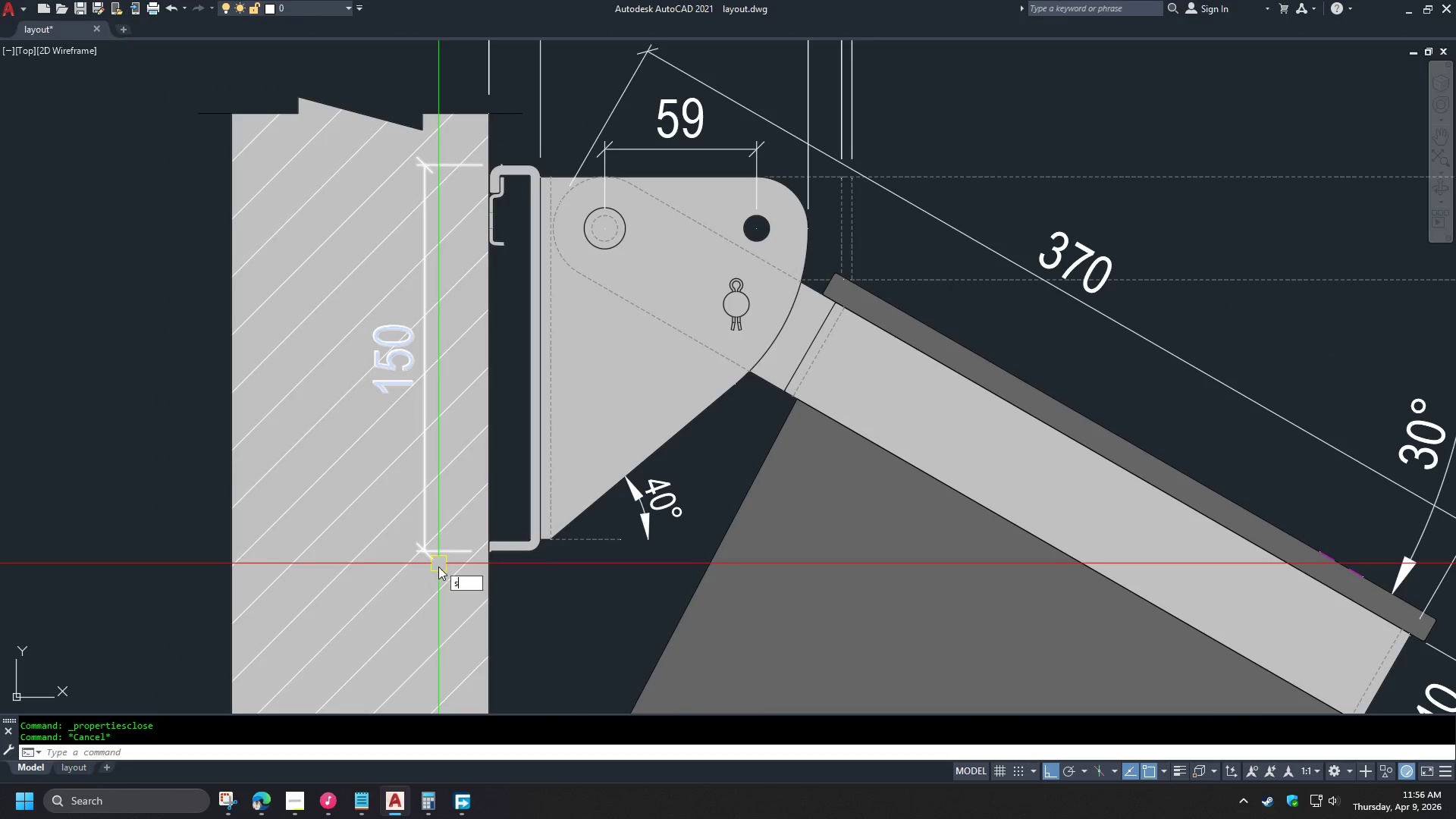 
key(Space)
 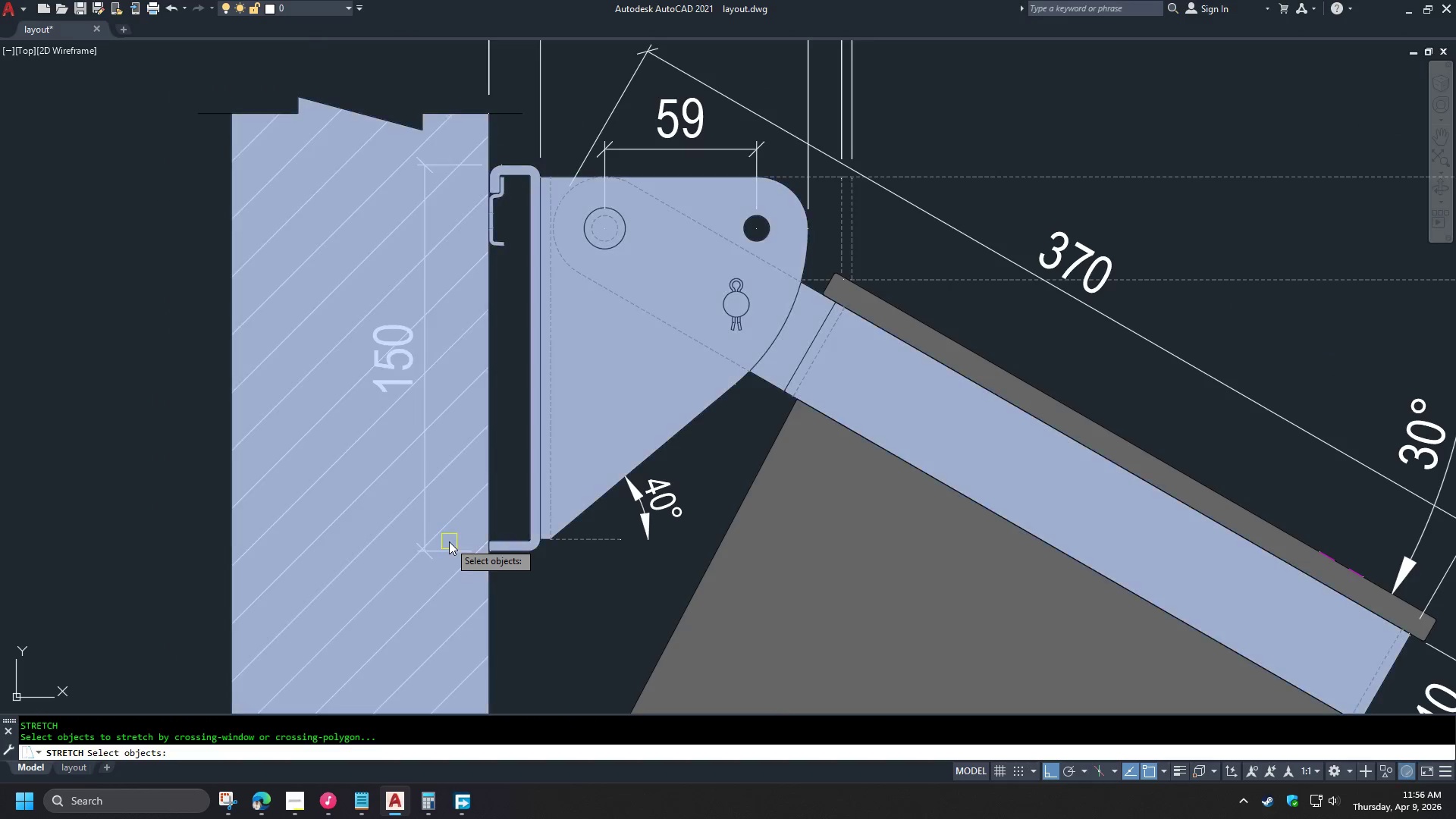 
left_click([452, 539])
 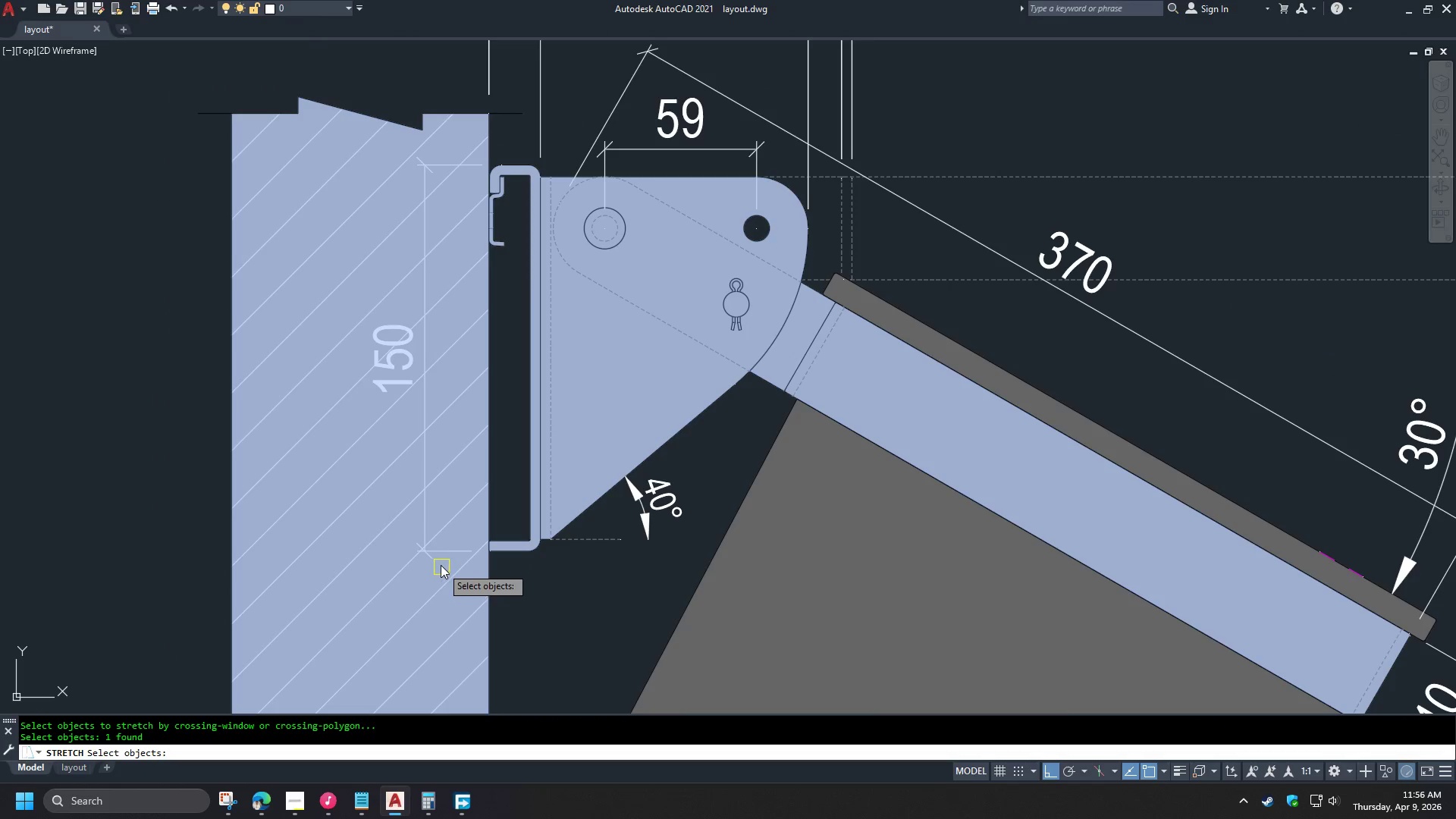 
key(Escape)
 